 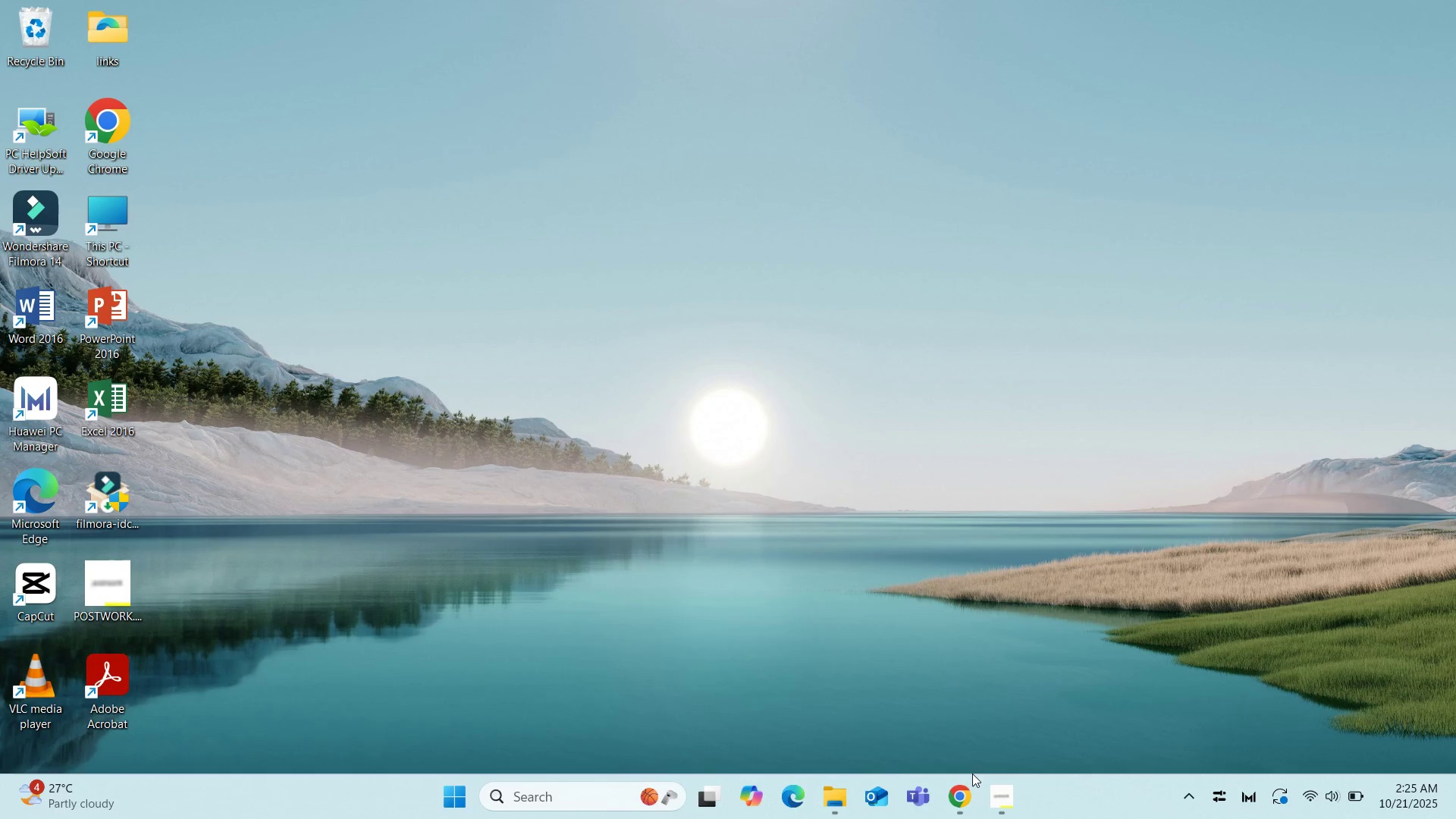 
double_click([36, 599])
 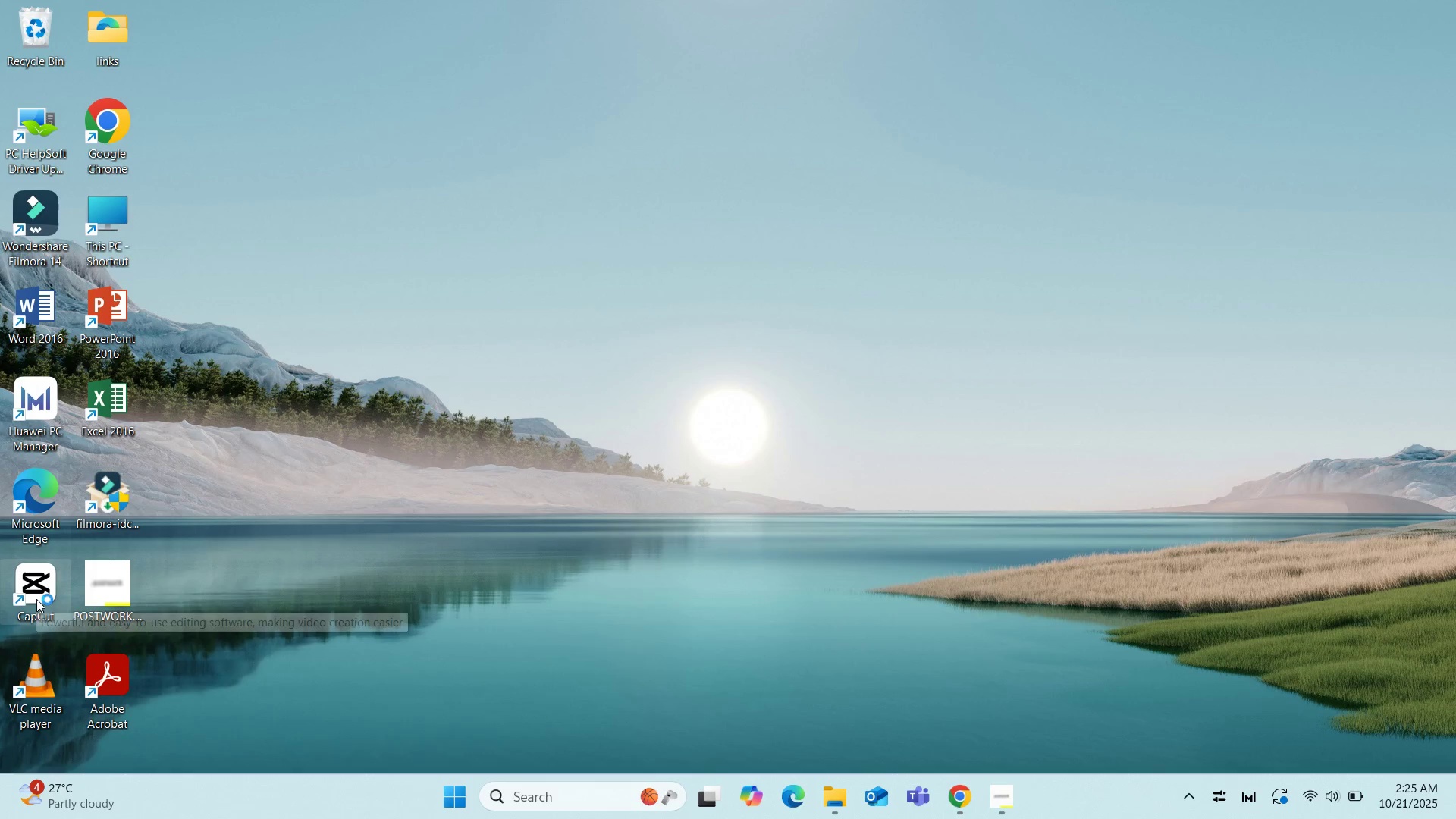 
left_click([36, 599])
 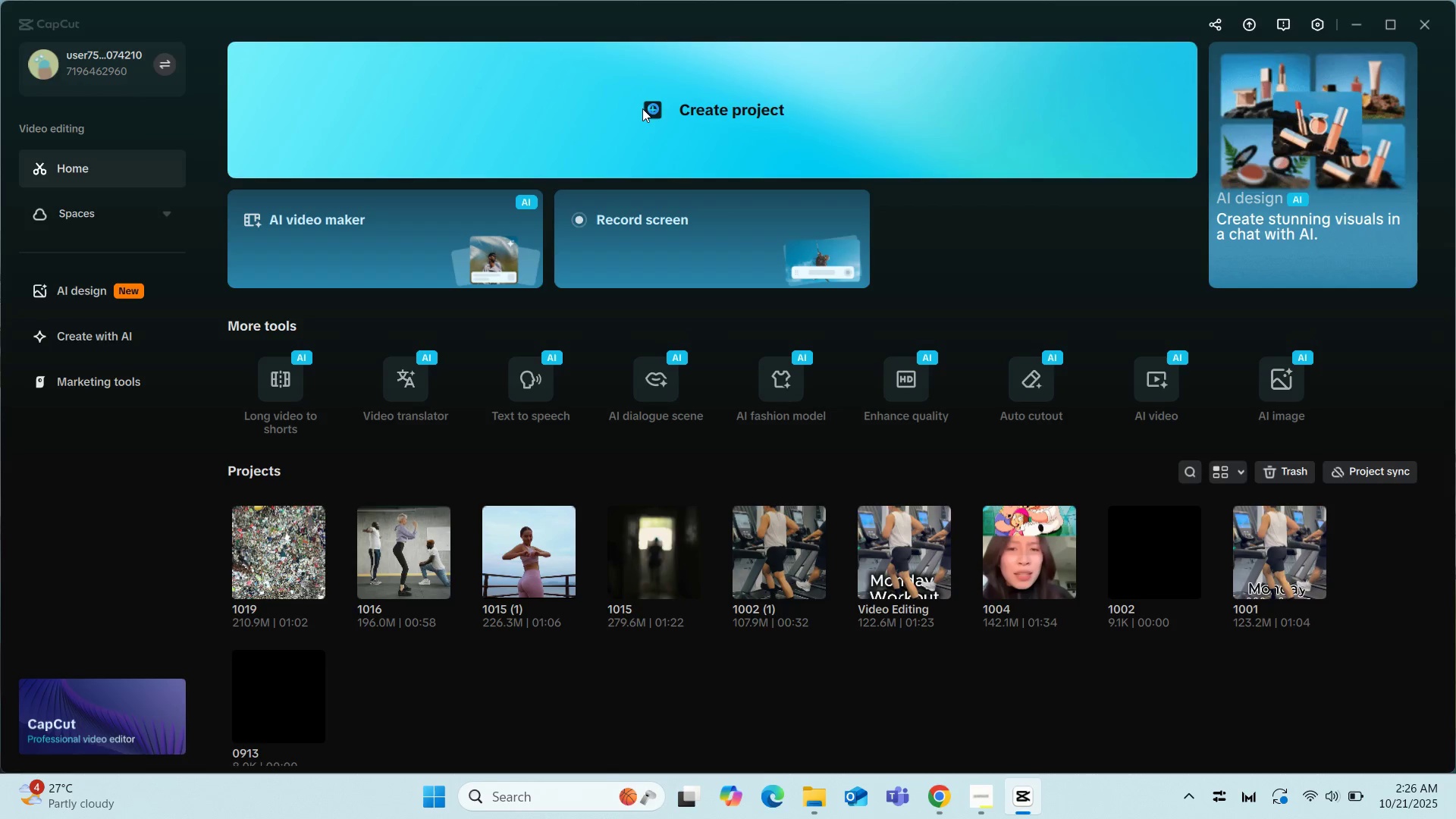 
wait(37.4)
 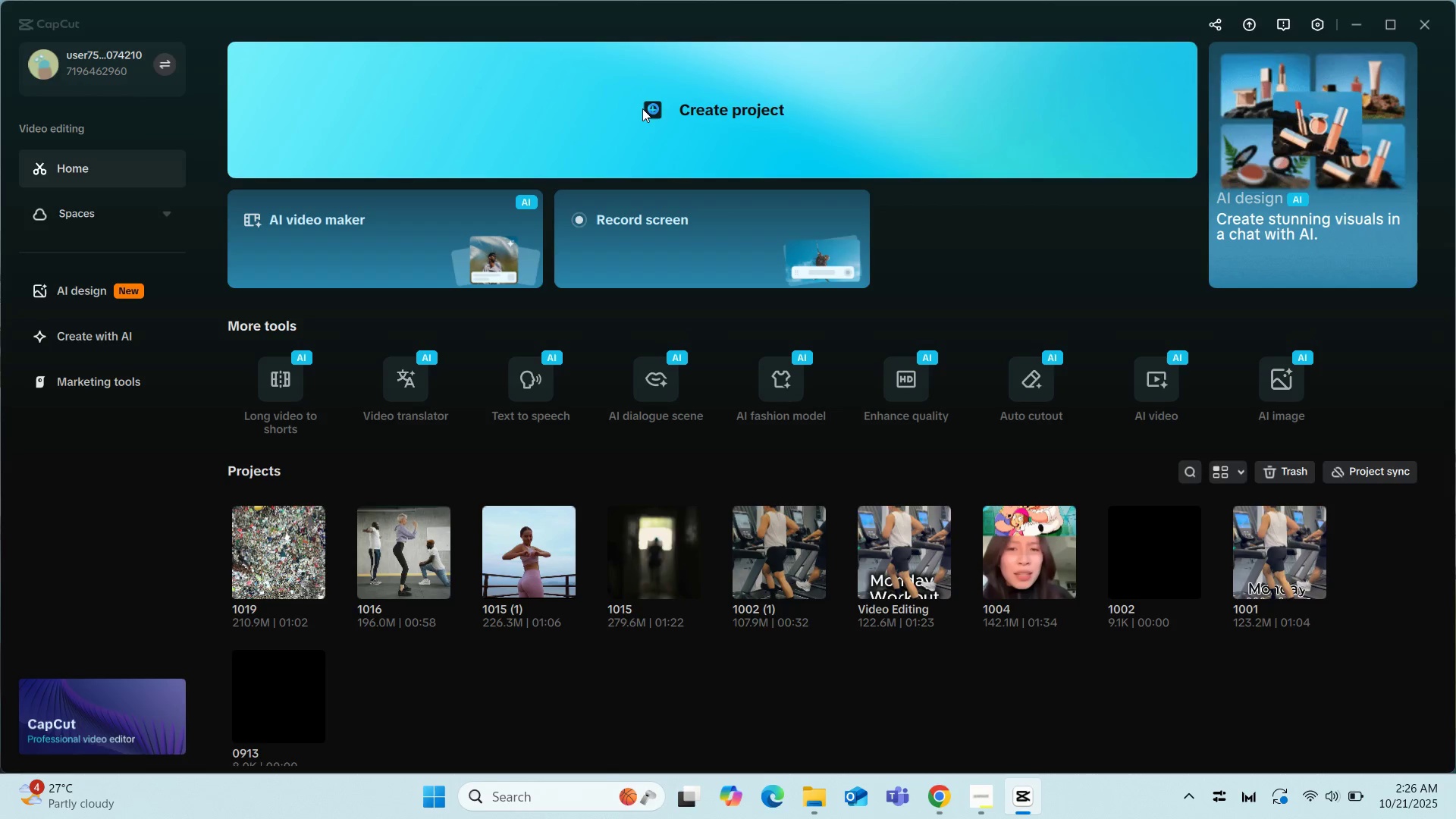 
left_click([651, 111])
 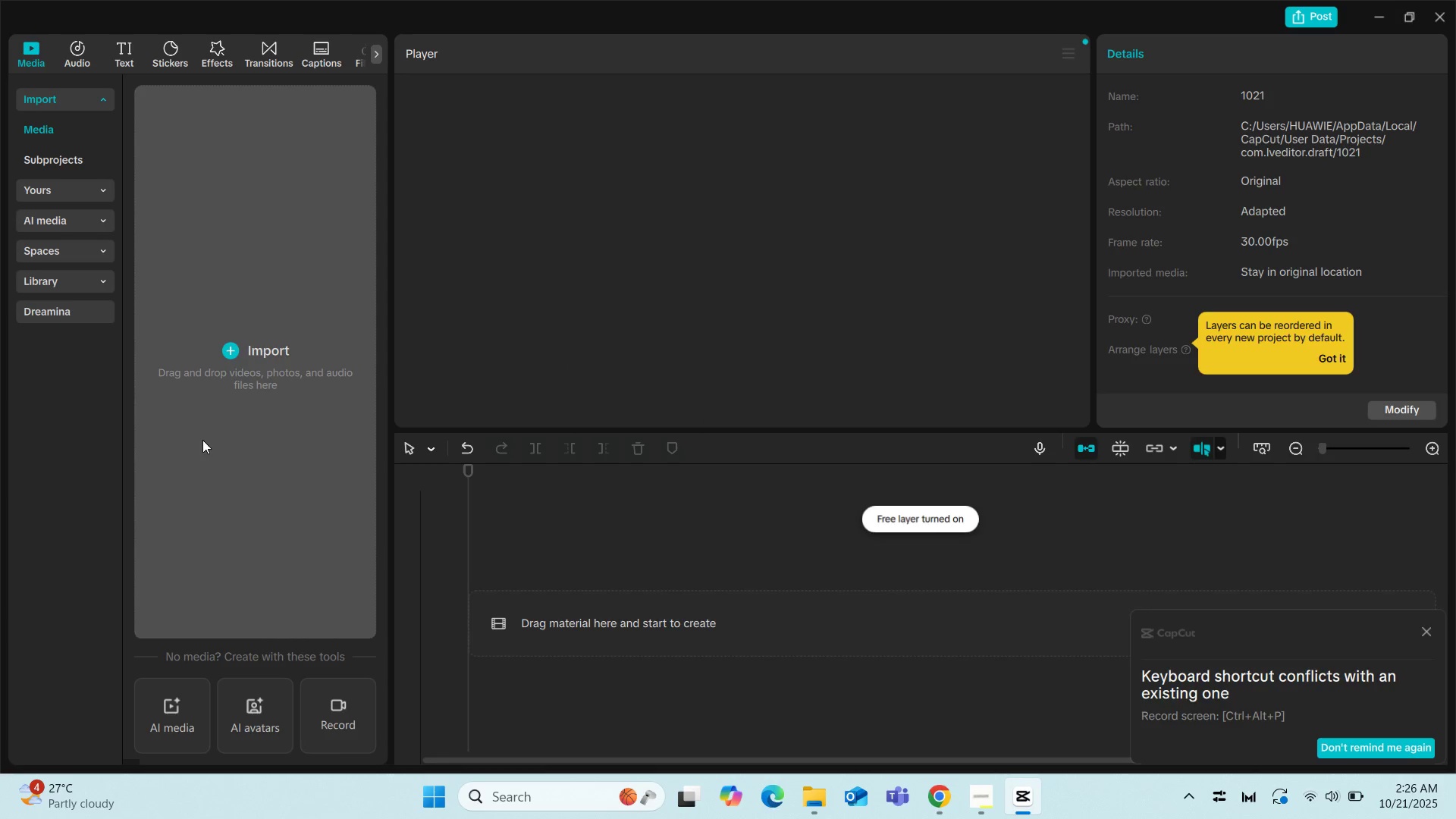 
wait(9.58)
 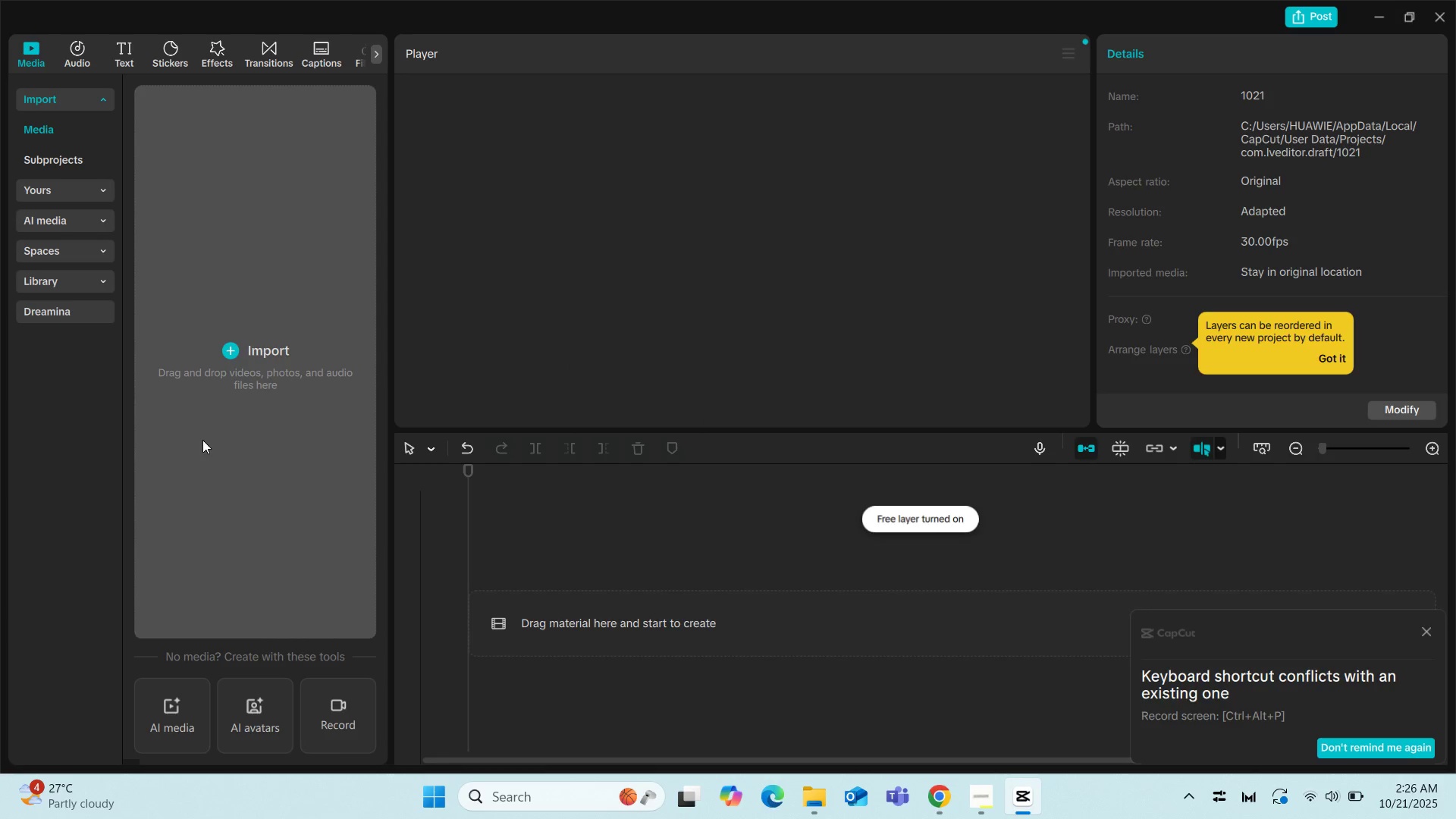 
left_click([55, 96])
 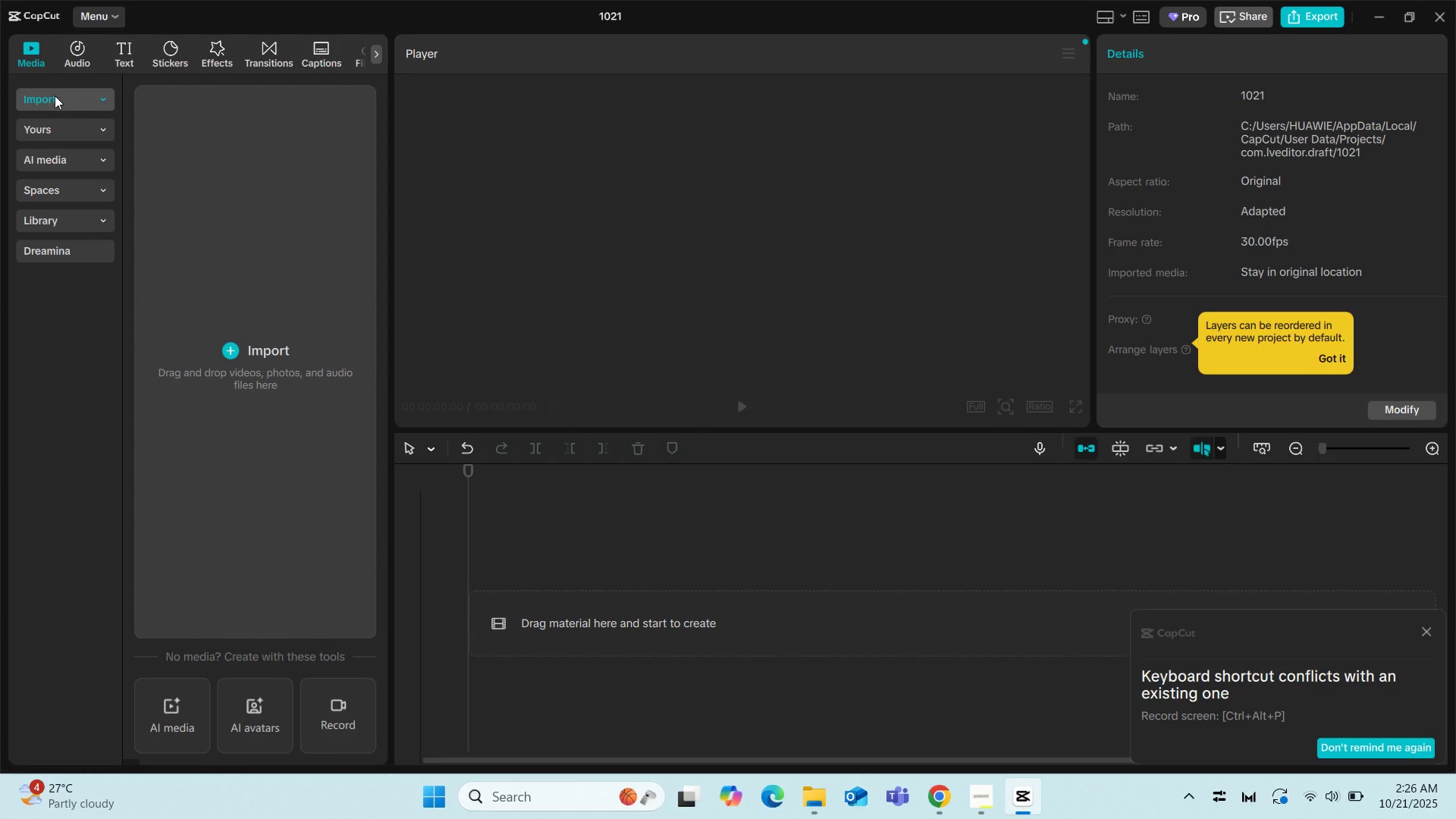 
left_click([55, 96])
 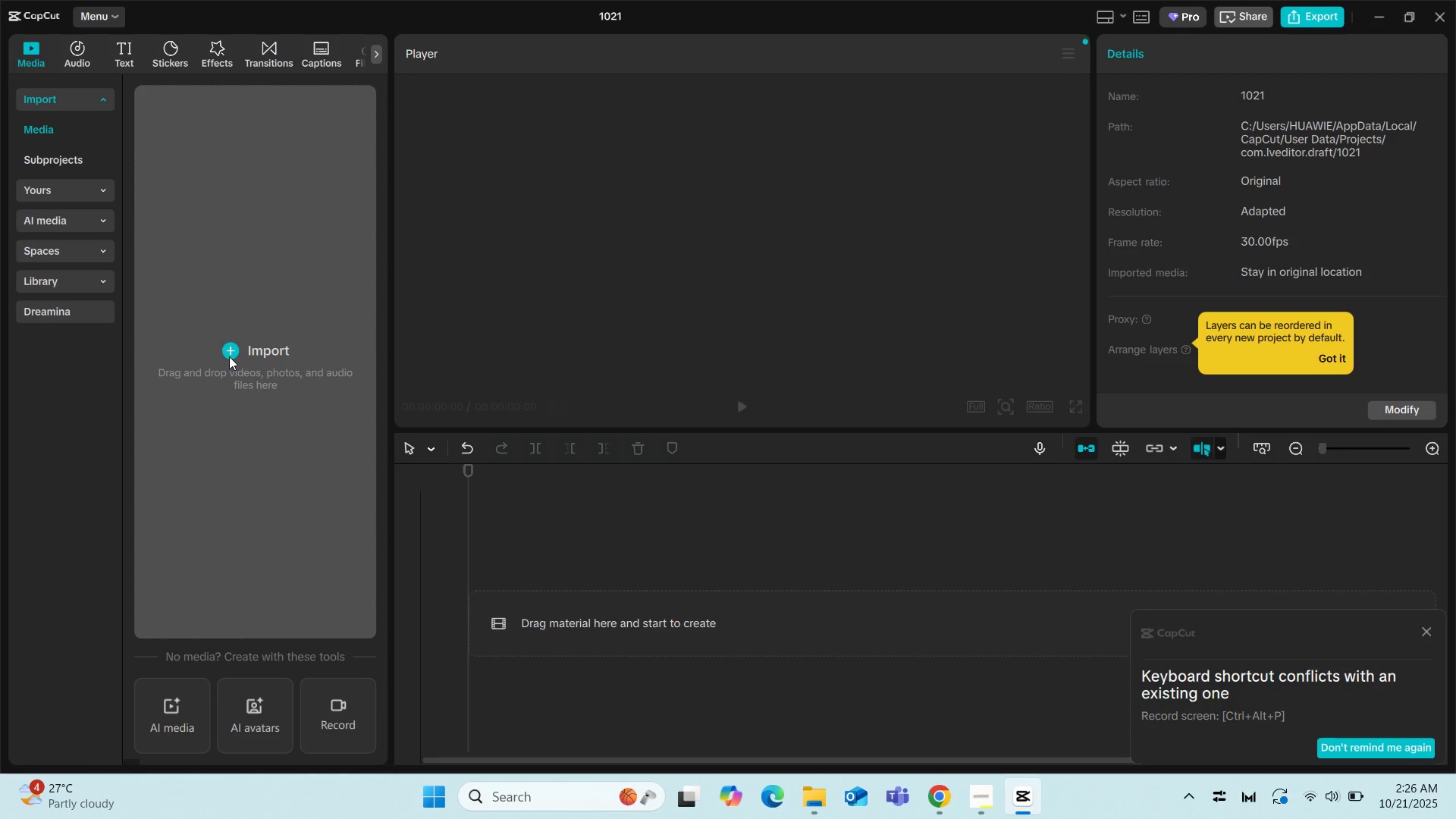 
left_click([229, 356])
 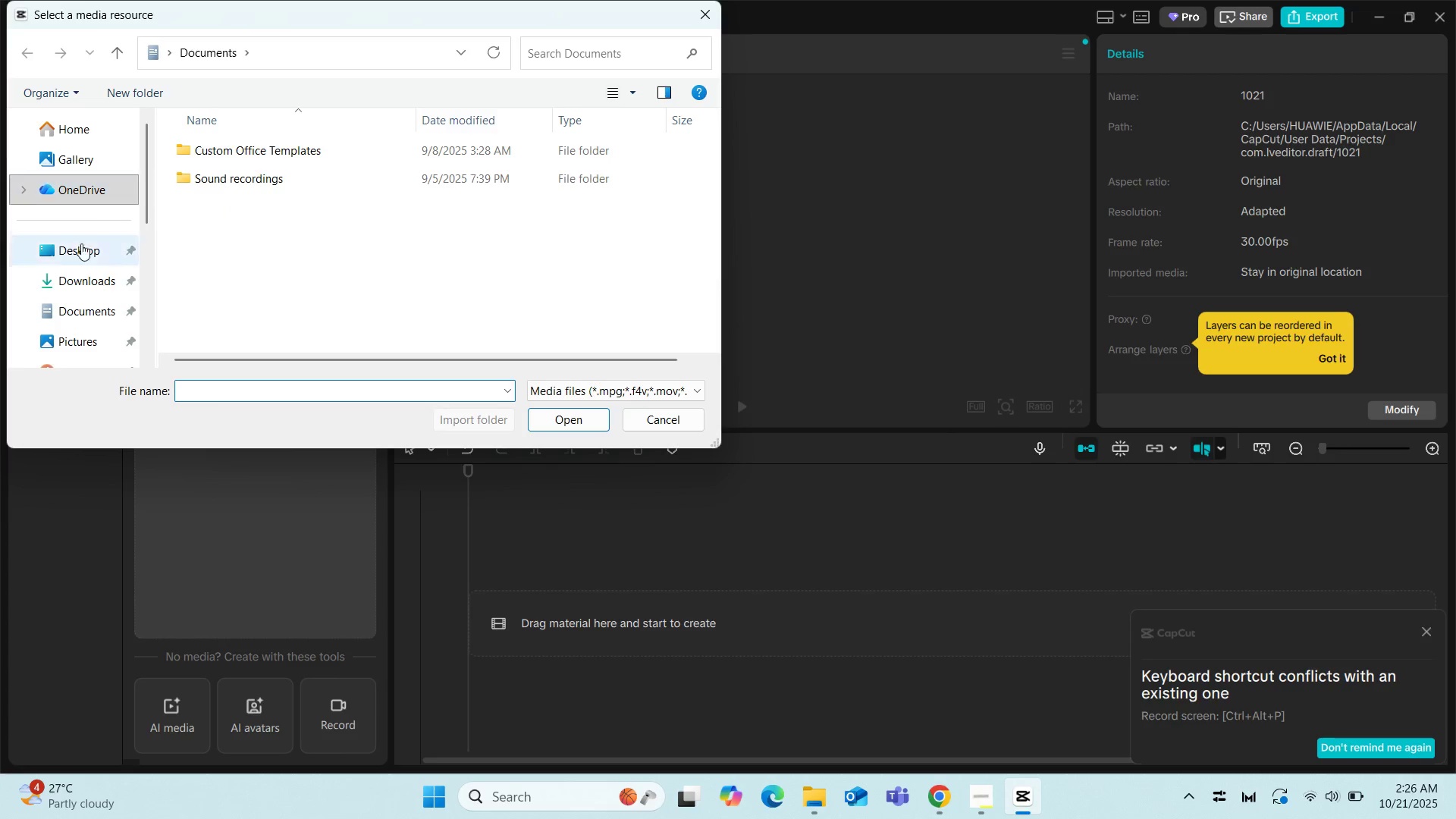 
left_click([87, 289])
 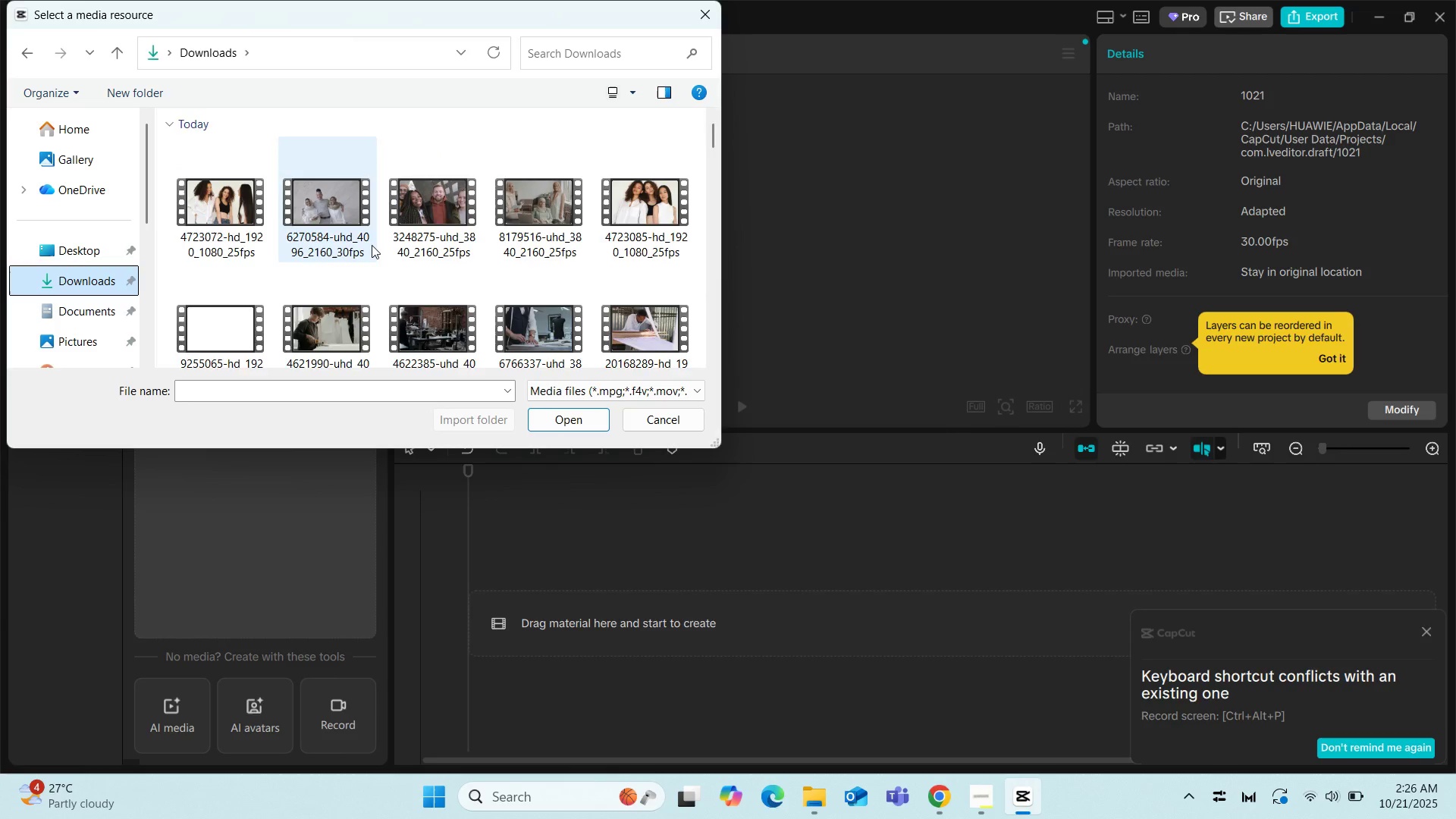 
scroll: coordinate [322, 335], scroll_direction: down, amount: 5.0
 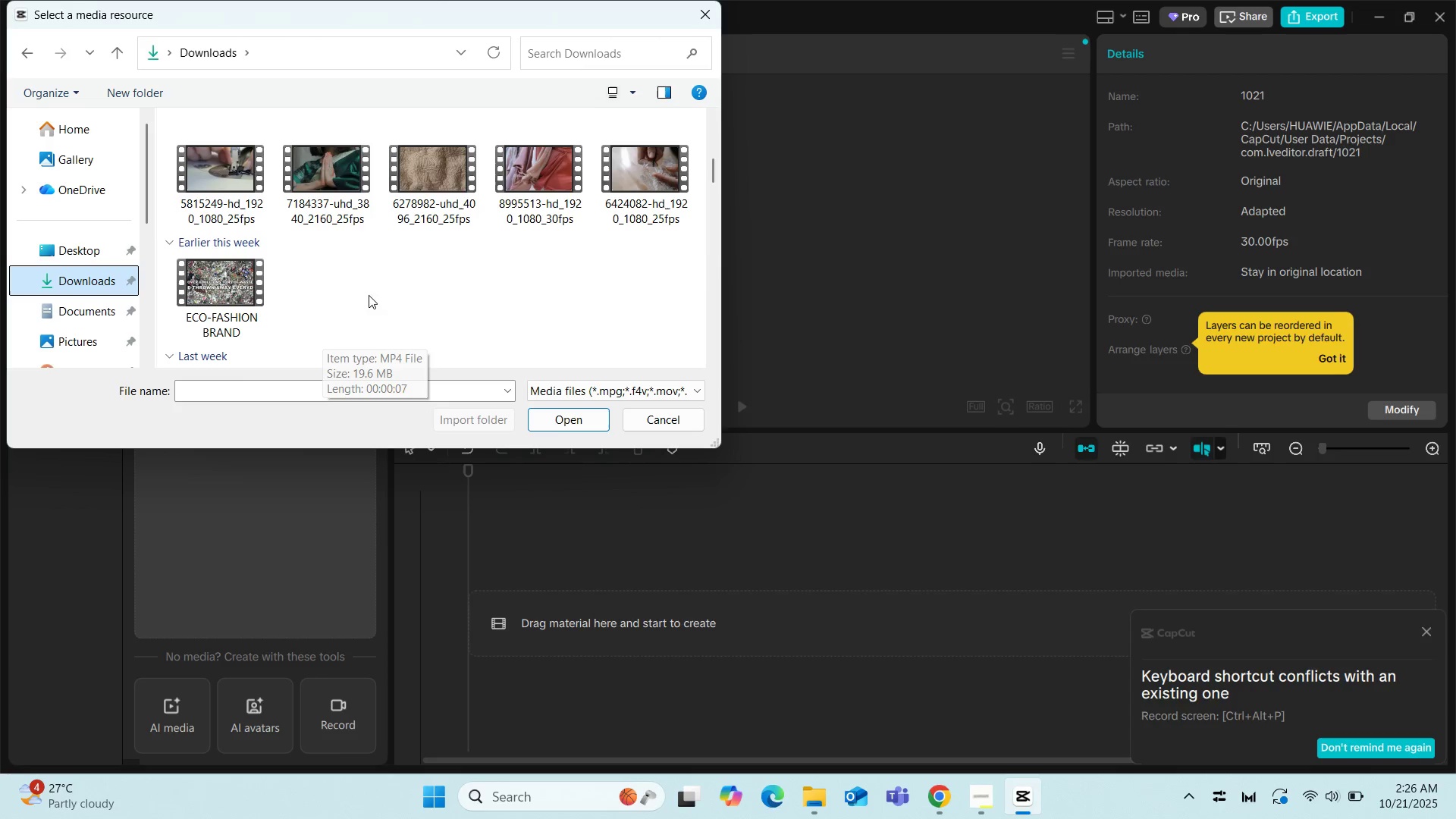 
scroll: coordinate [416, 288], scroll_direction: up, amount: 2.0
 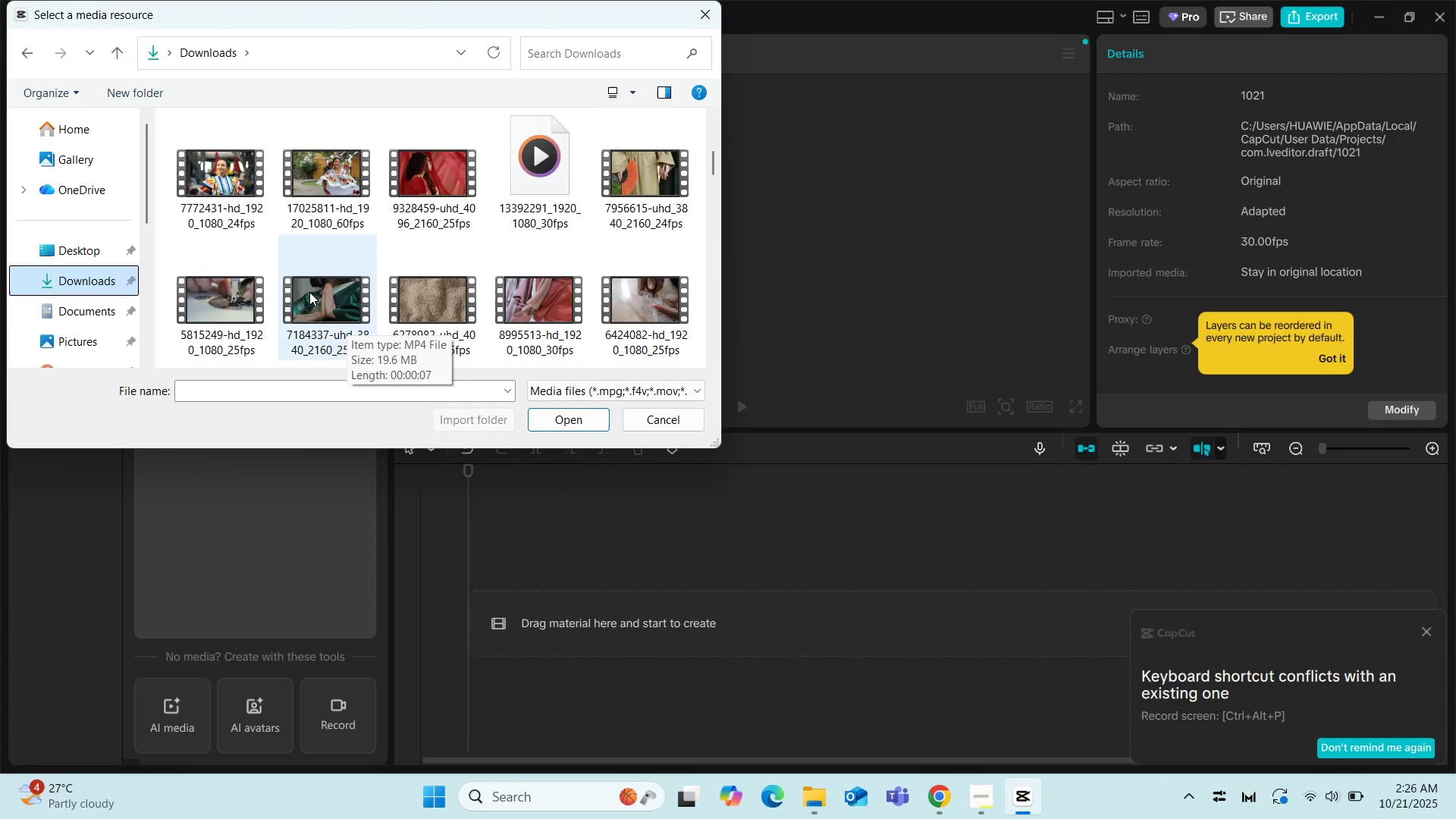 
hold_key(key=ControlLeft, duration=1.52)
left_click([309, 292])
 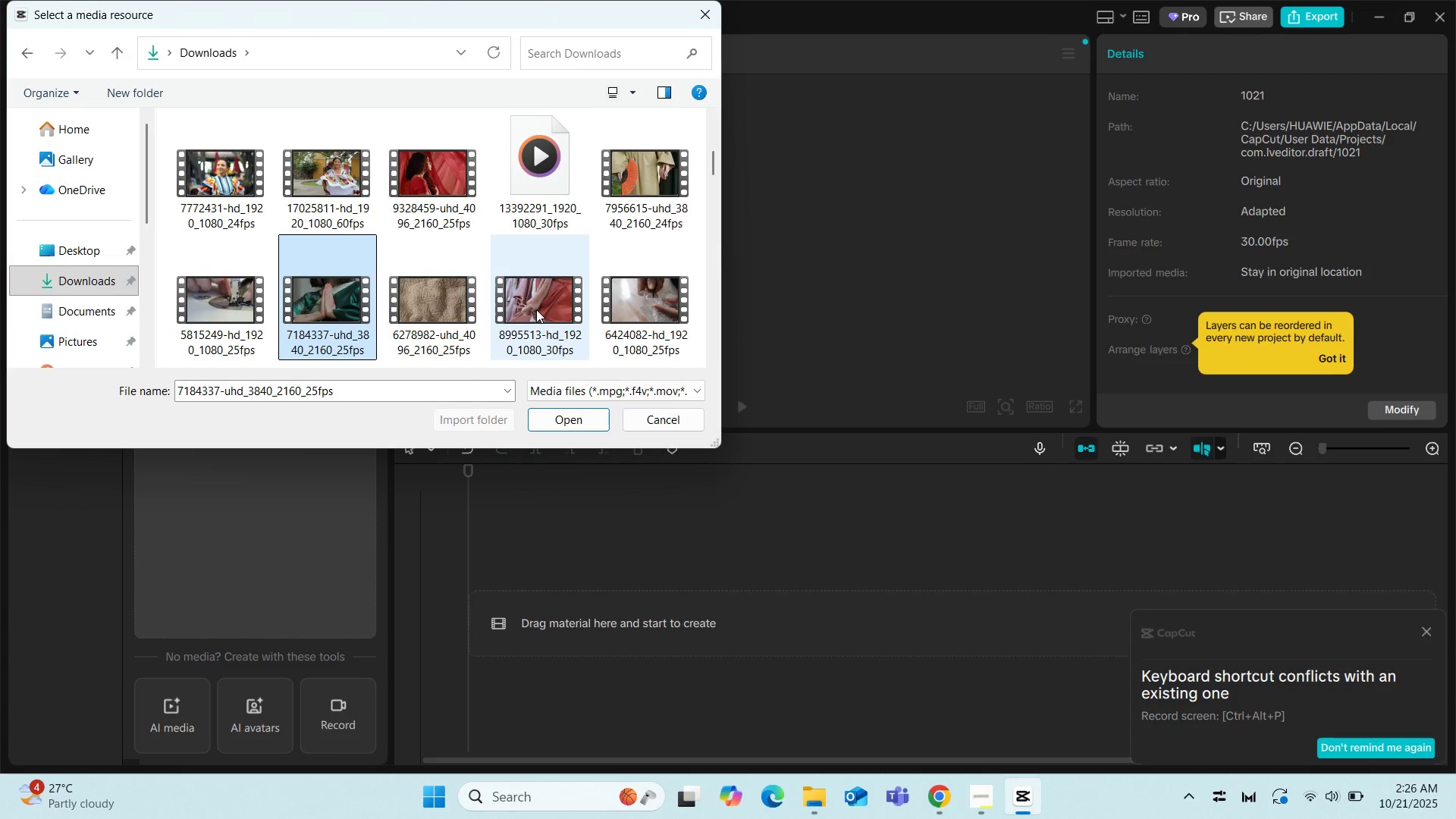 
hold_key(key=ControlLeft, duration=1.53)
left_click([536, 309])
 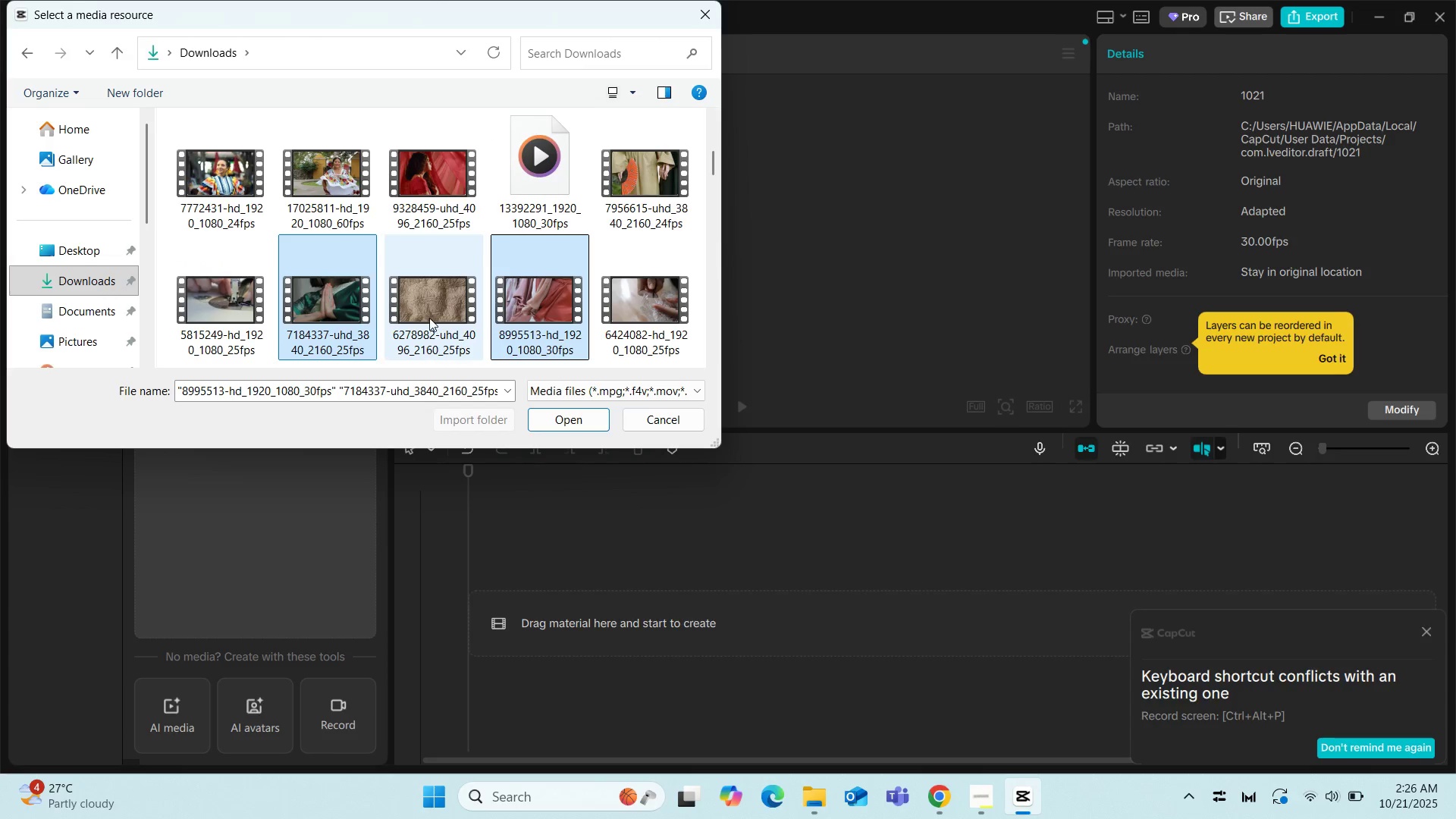 
hold_key(key=ControlLeft, duration=1.51)
left_click([429, 318])
 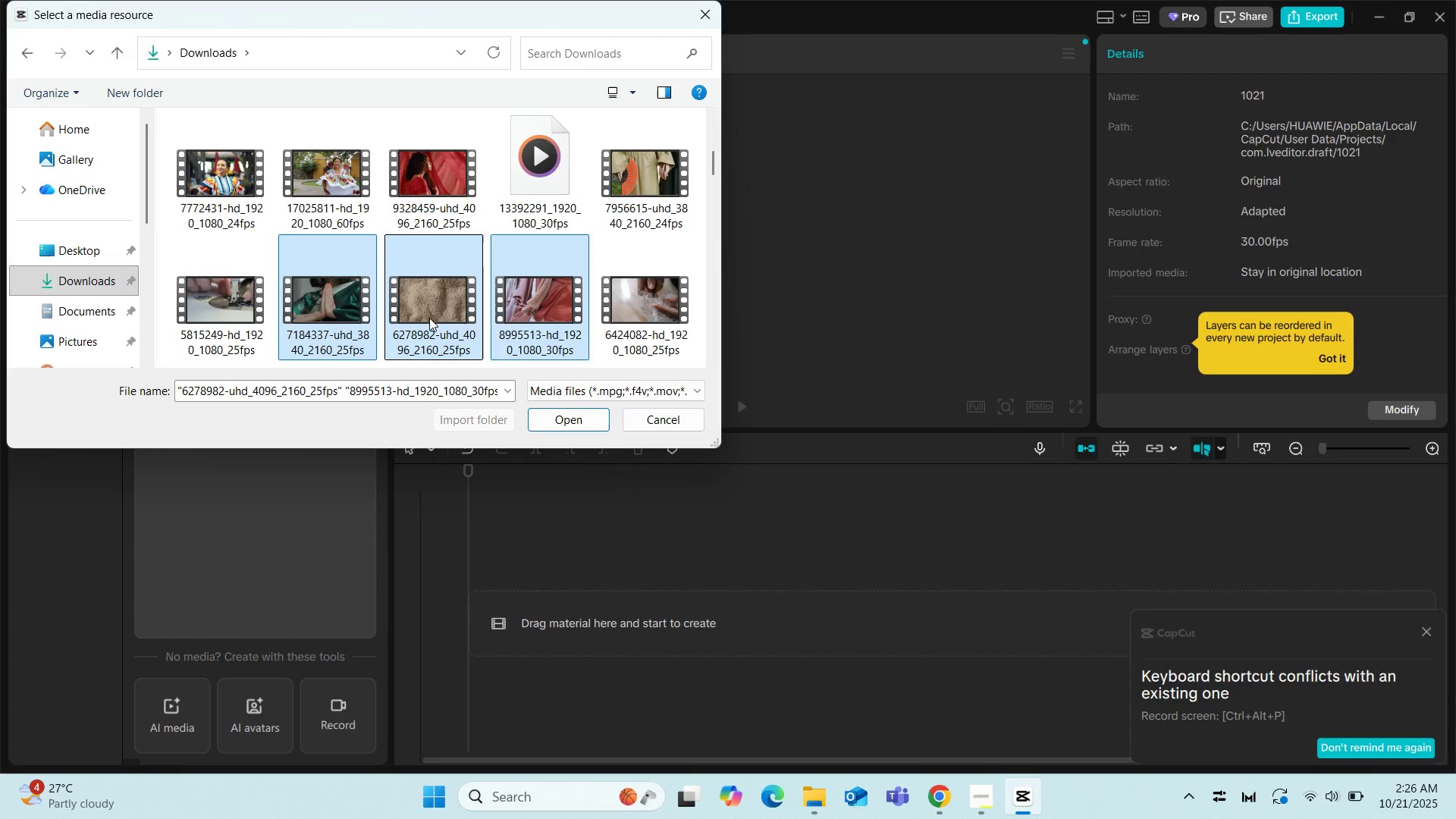 
left_click([627, 305])
 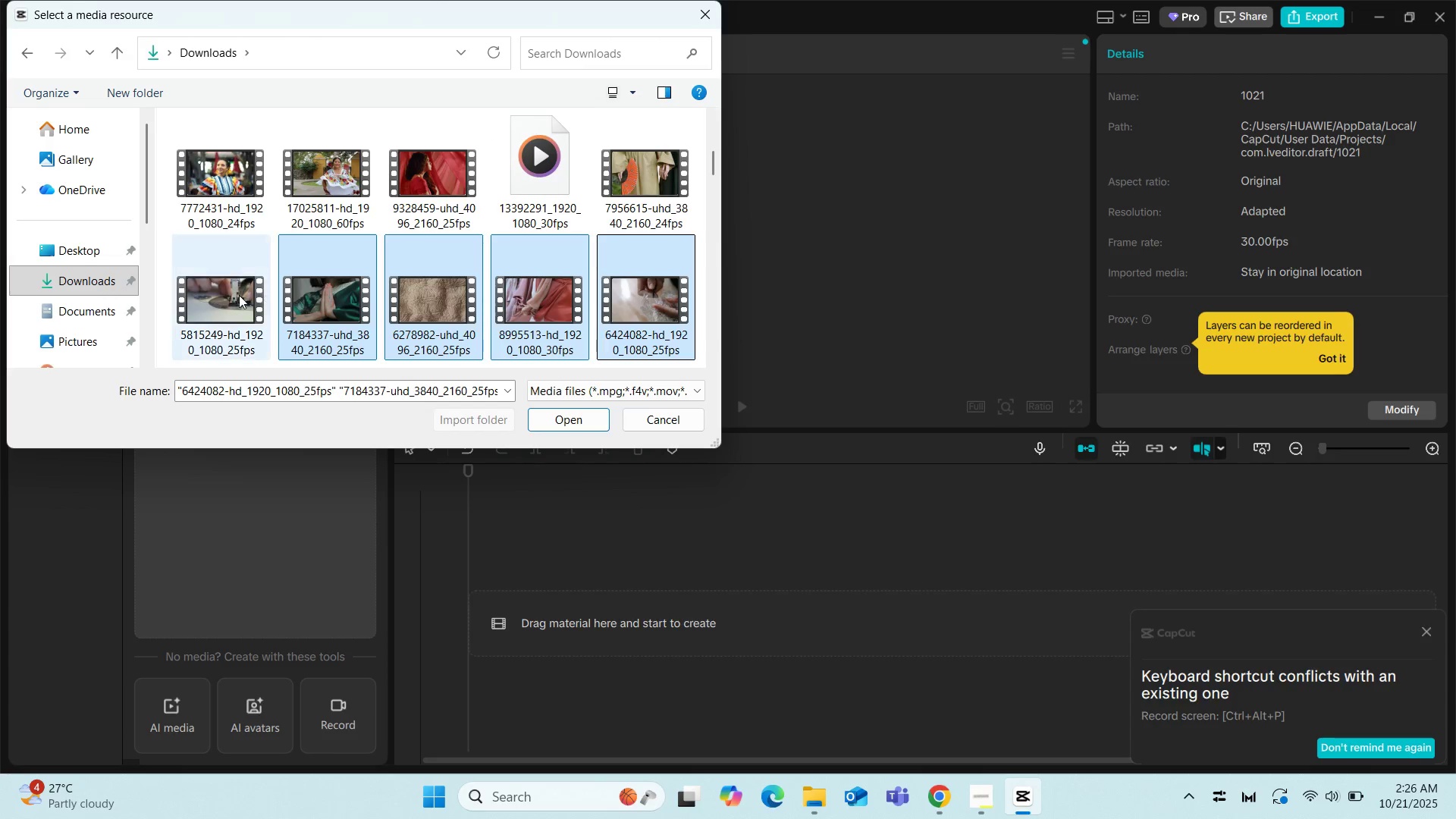 
left_click([234, 295])
 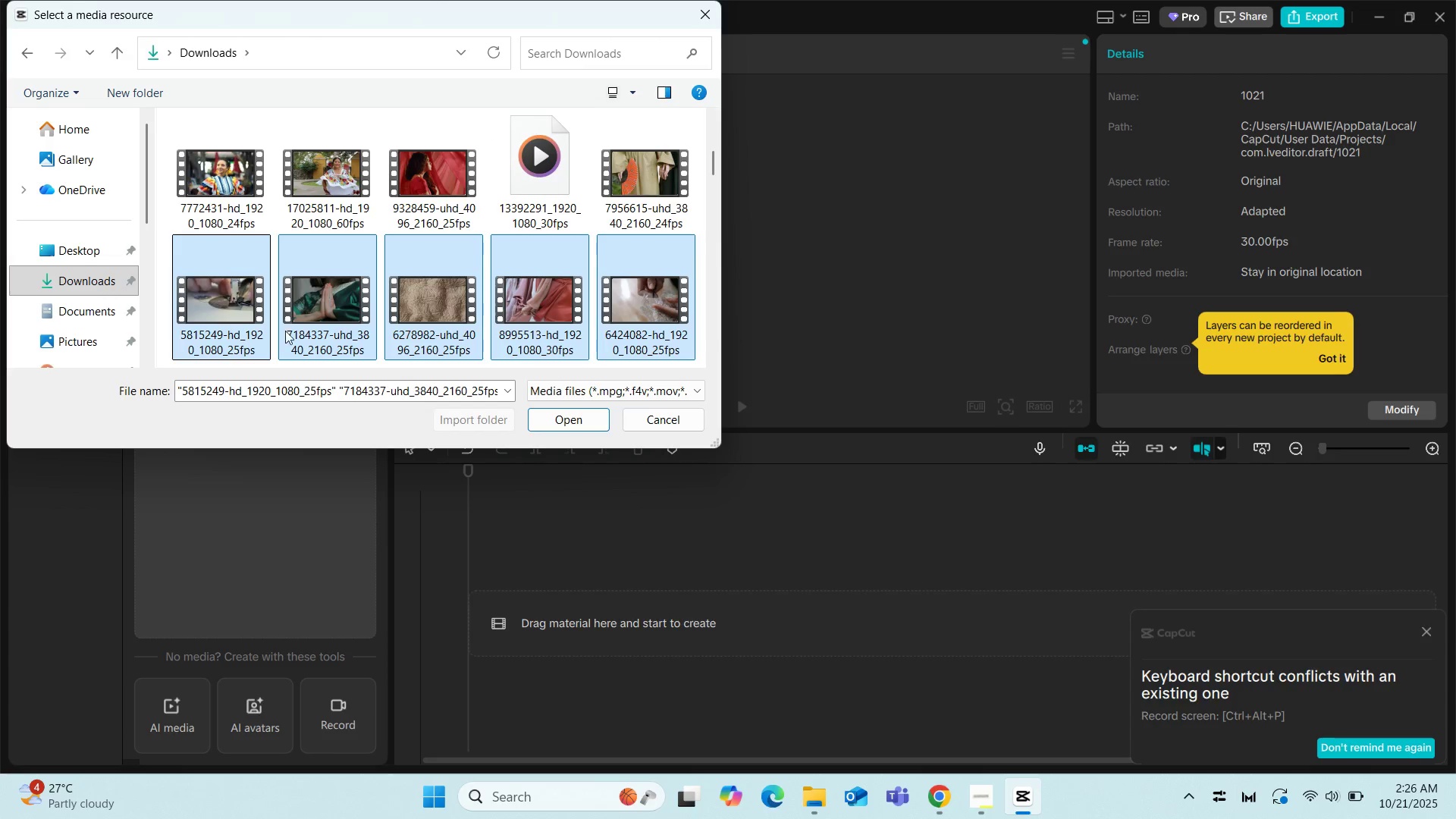 
hold_key(key=ControlLeft, duration=1.22)
 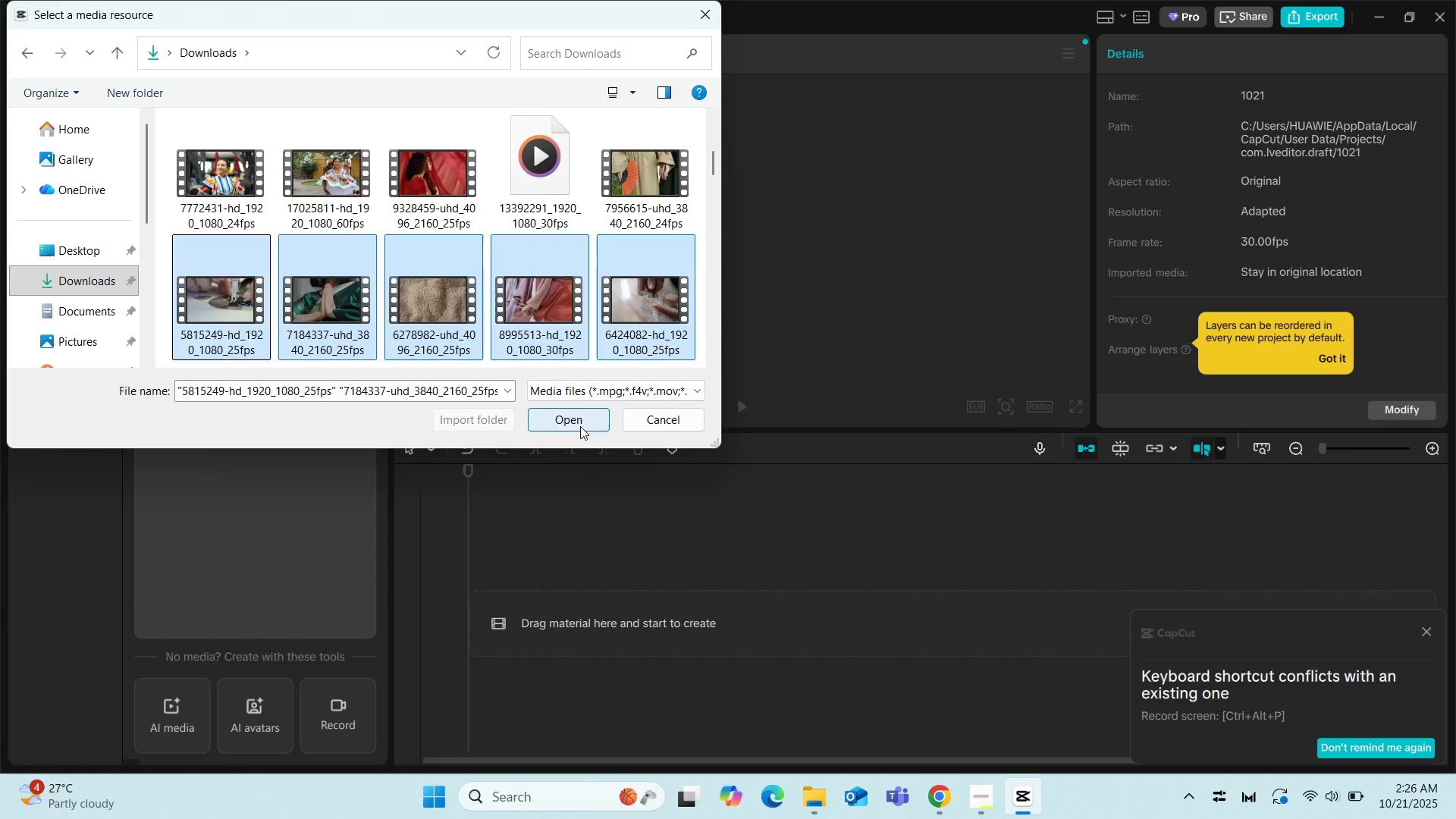 
left_click([580, 426])
 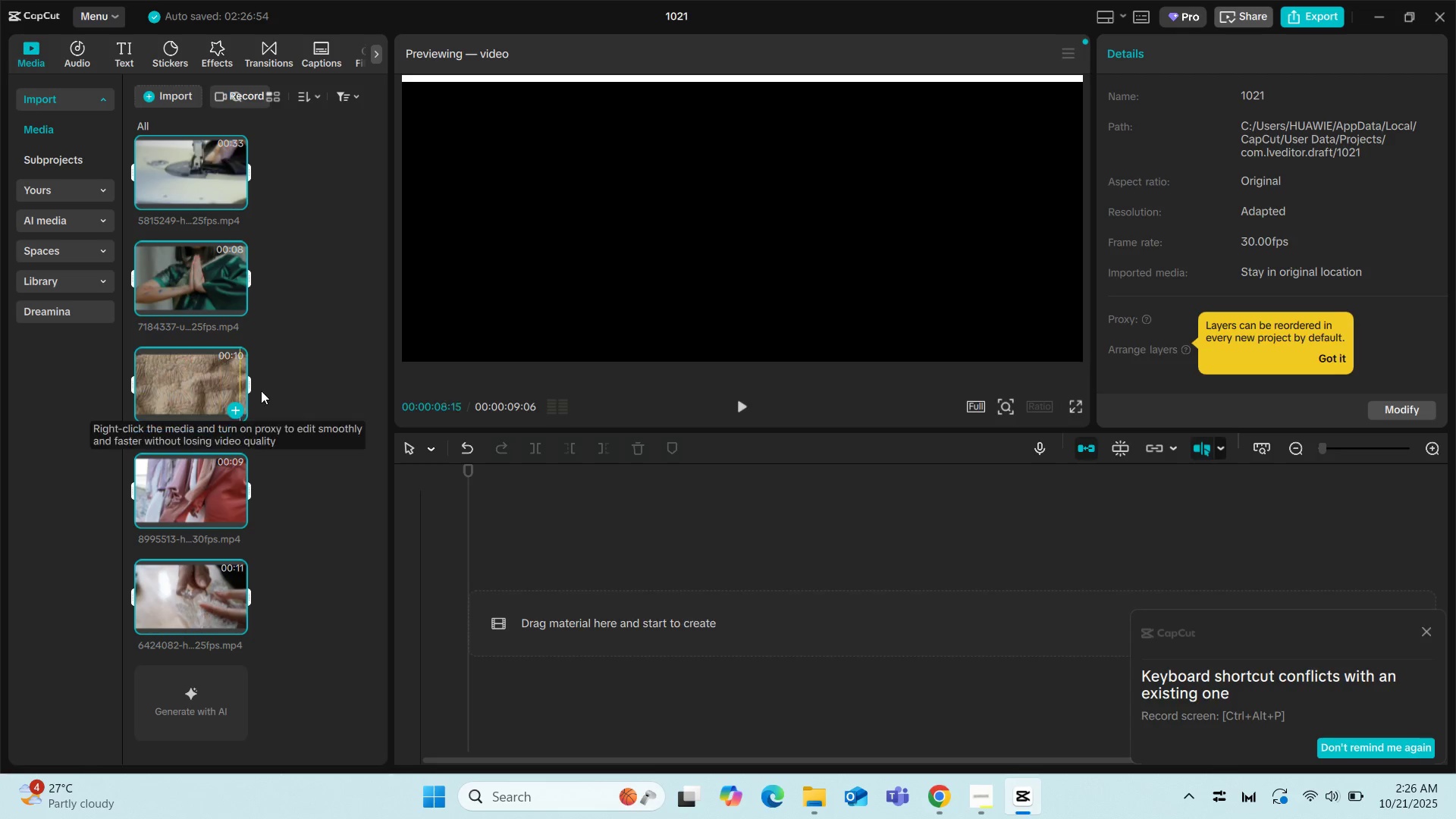 
scroll: coordinate [276, 382], scroll_direction: none, amount: 0.0
 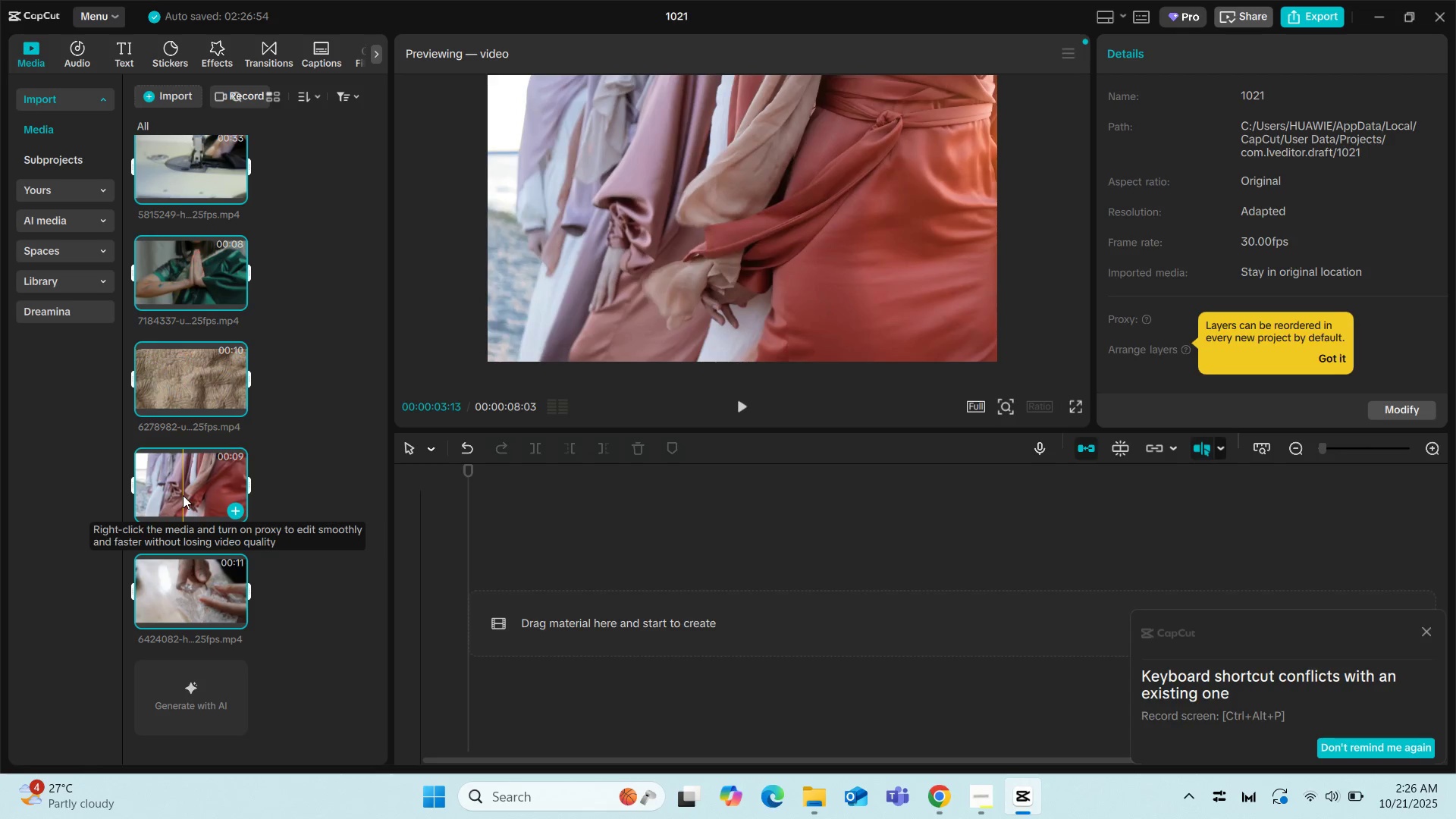 
left_click_drag(start_coordinate=[183, 495], to_coordinate=[233, 501])
 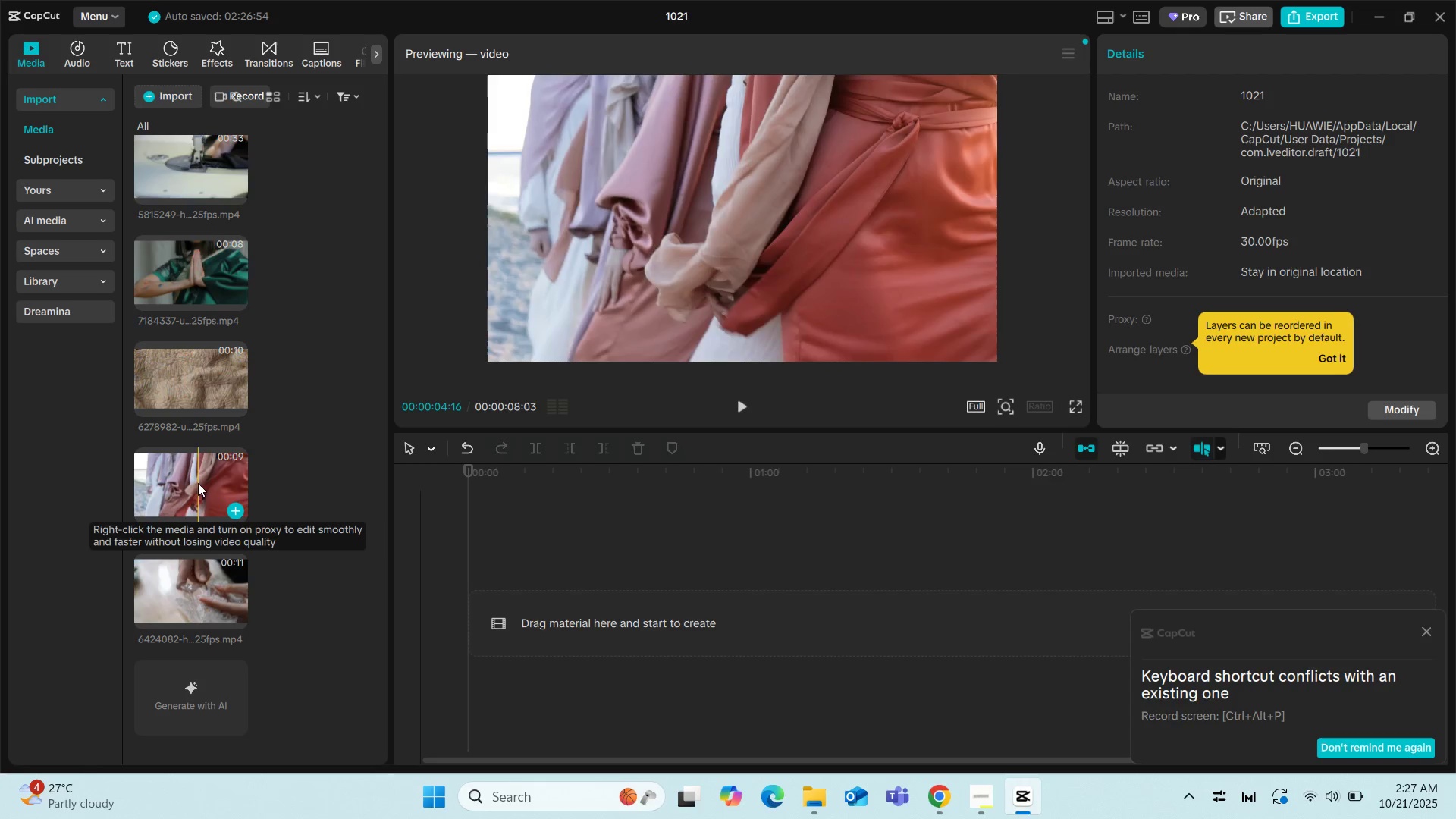 
left_click_drag(start_coordinate=[198, 483], to_coordinate=[507, 611])
 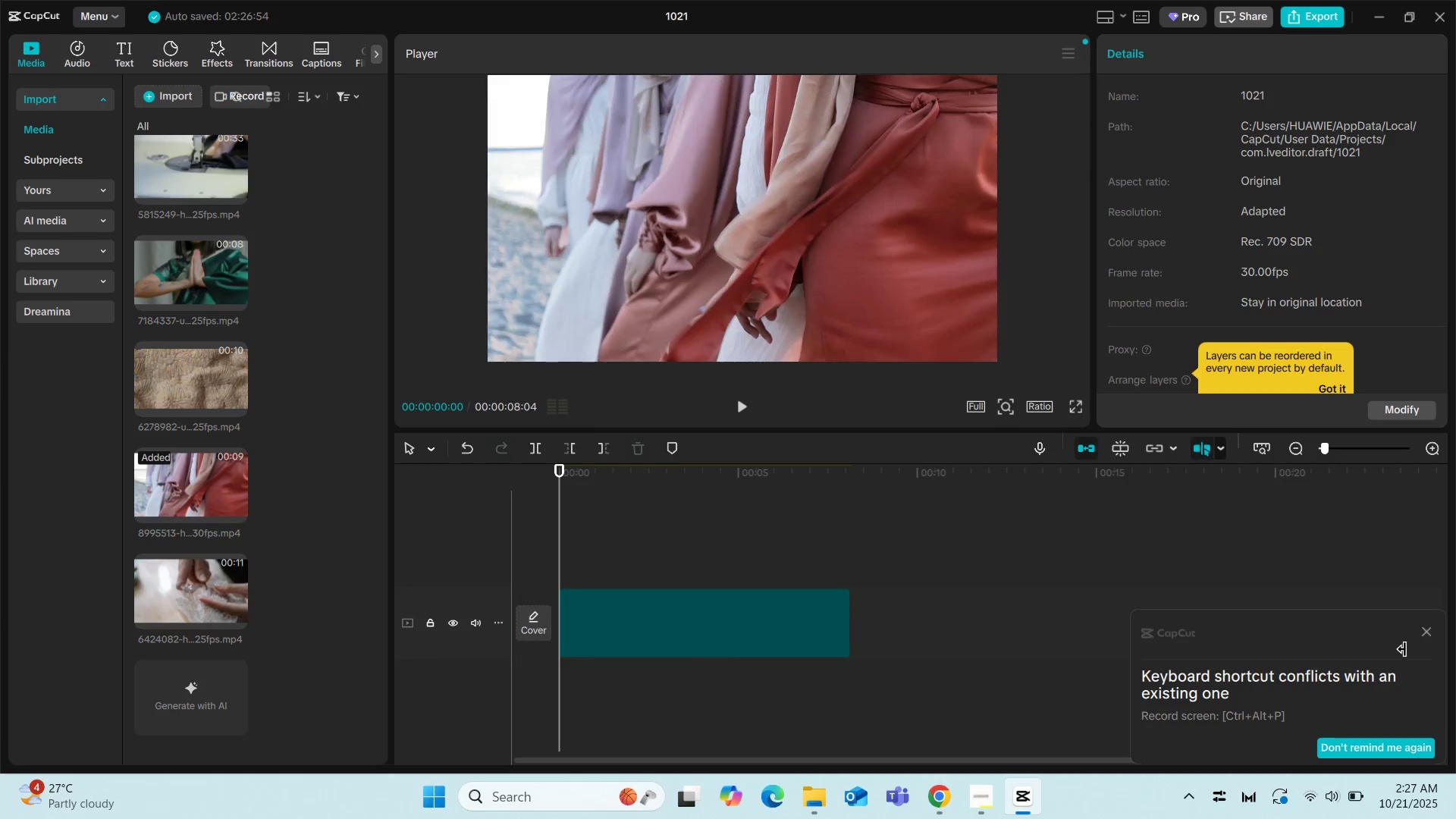 
left_click([1426, 633])
 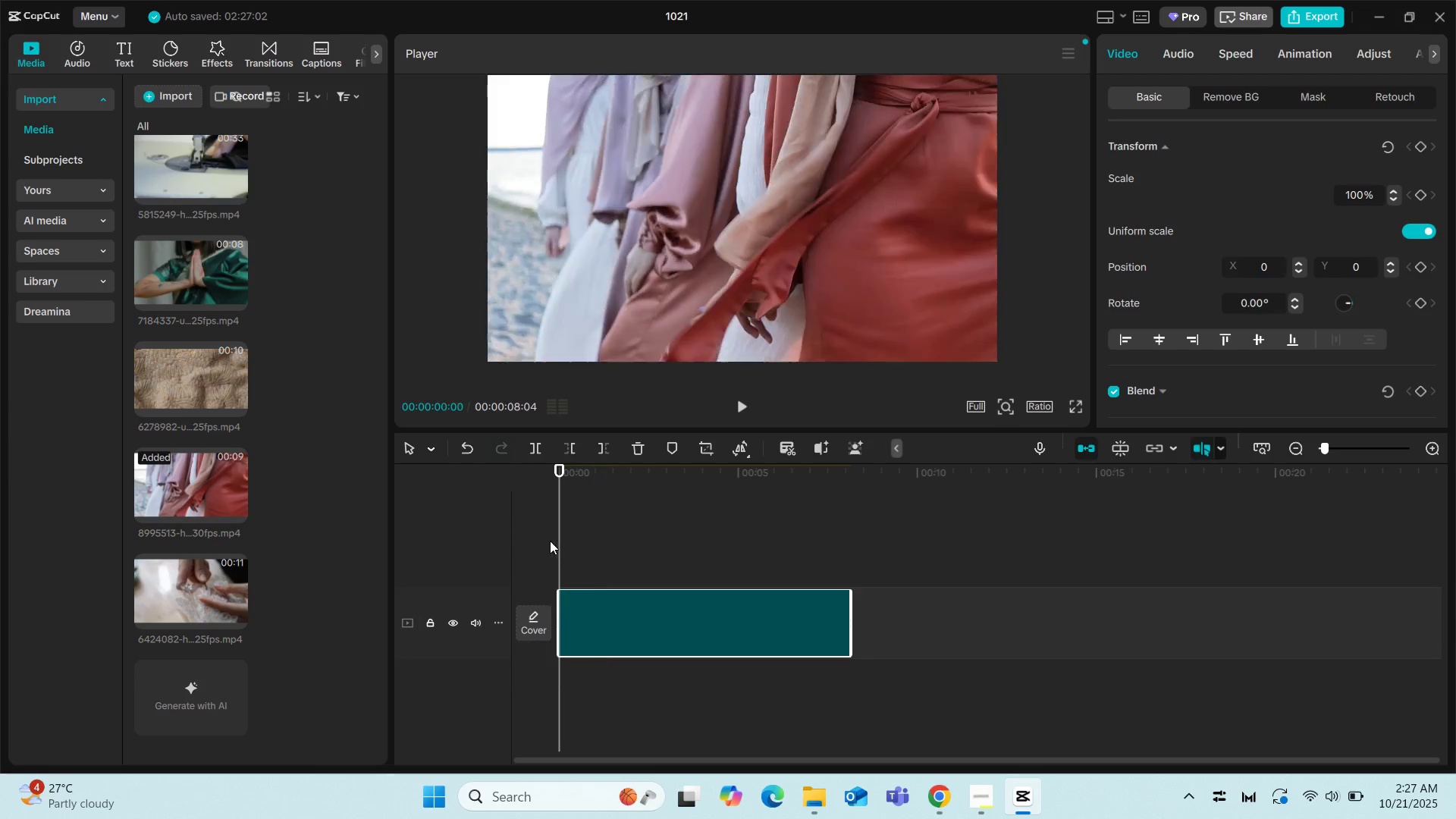 
key(Space)
 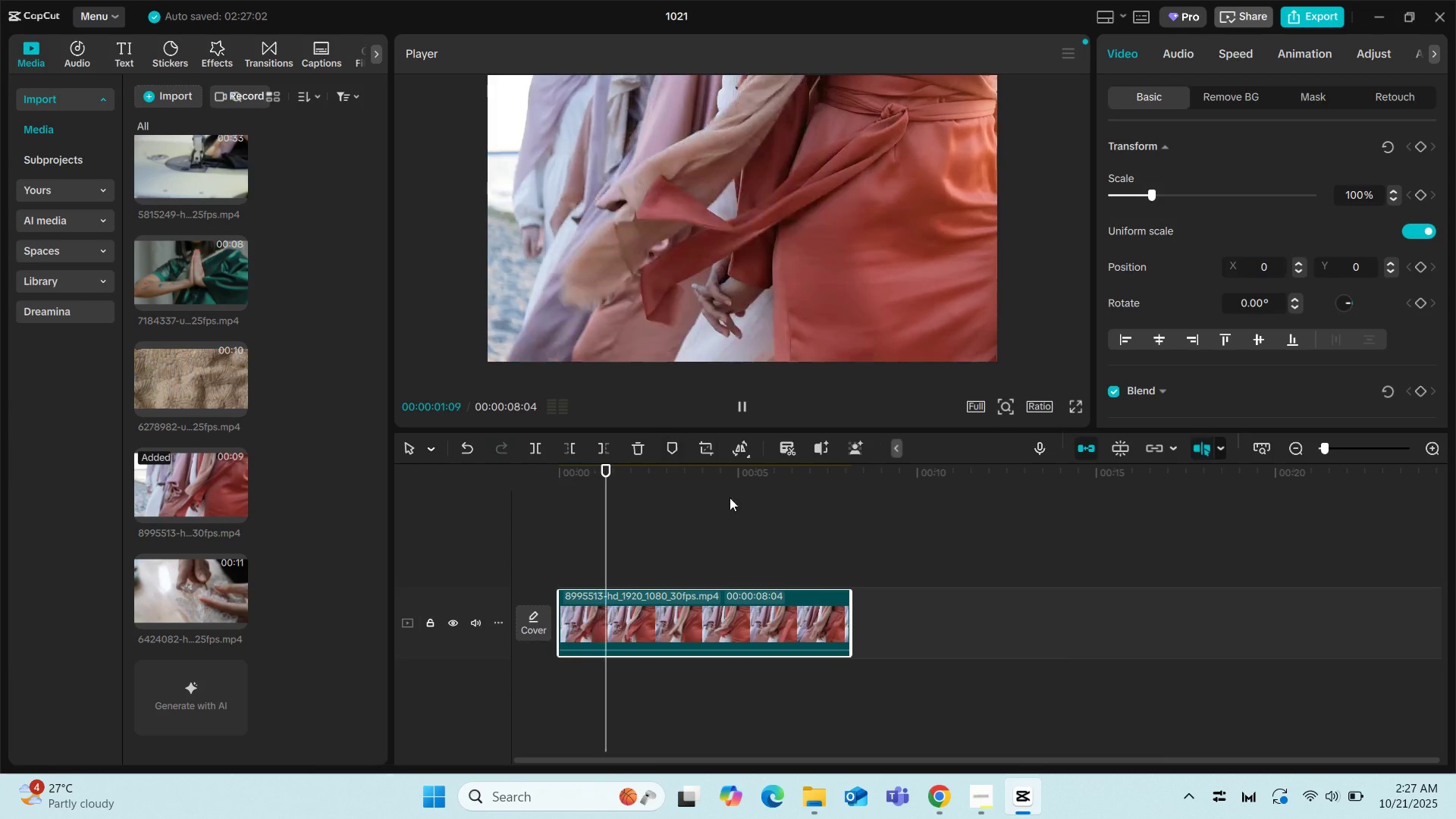 
left_click([736, 391])
 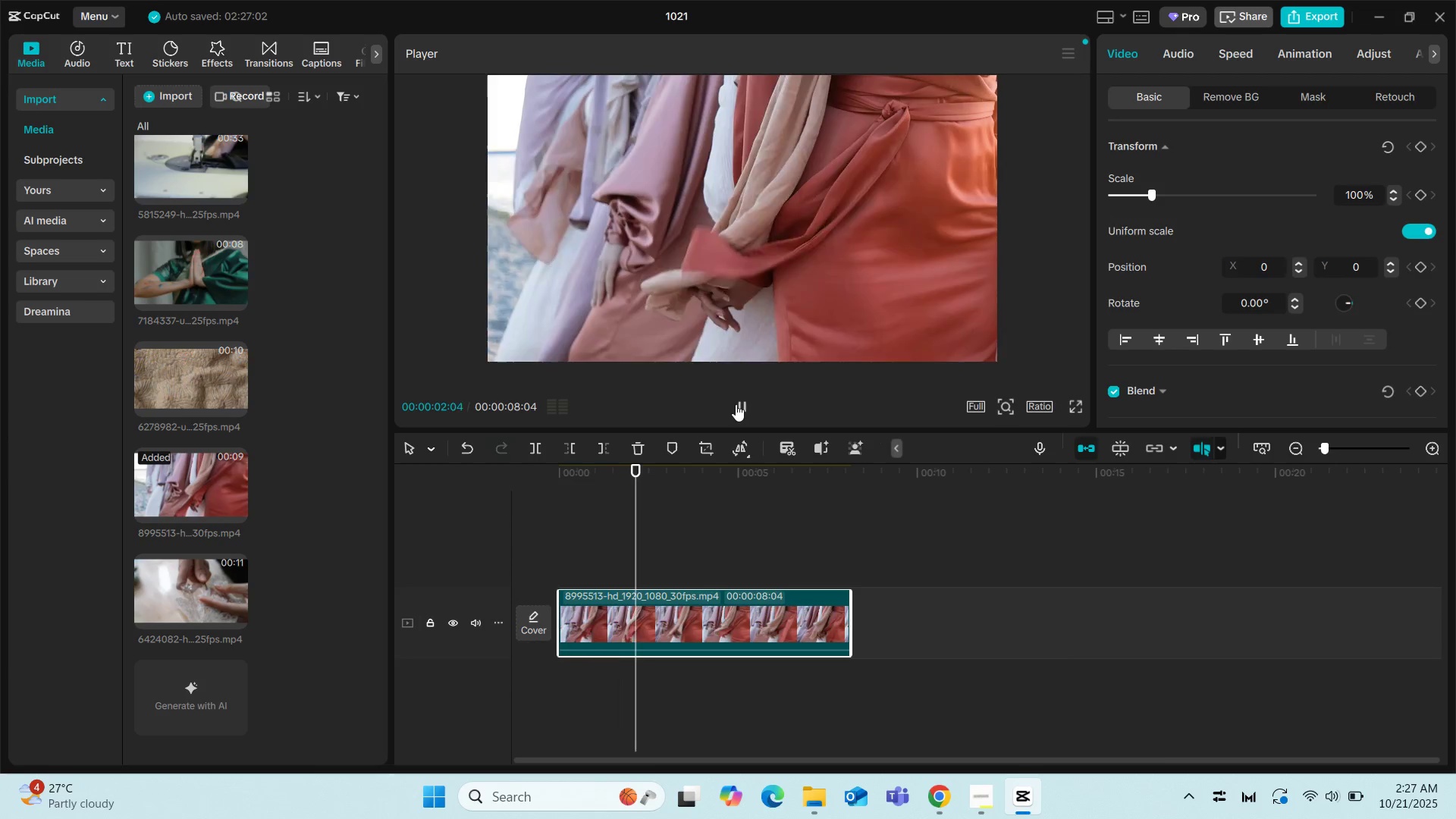 
left_click([736, 404])
 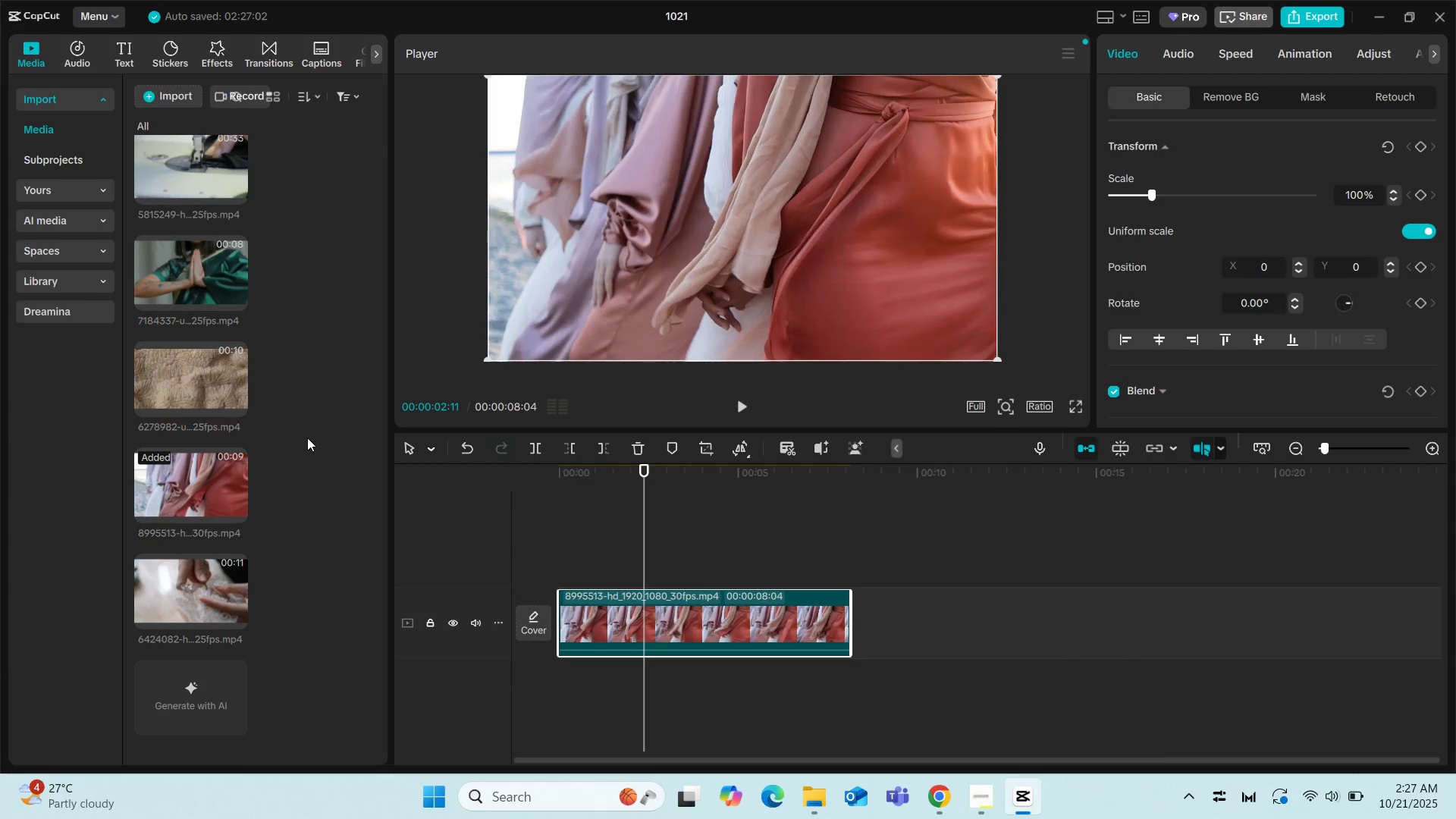 
left_click([307, 410])
 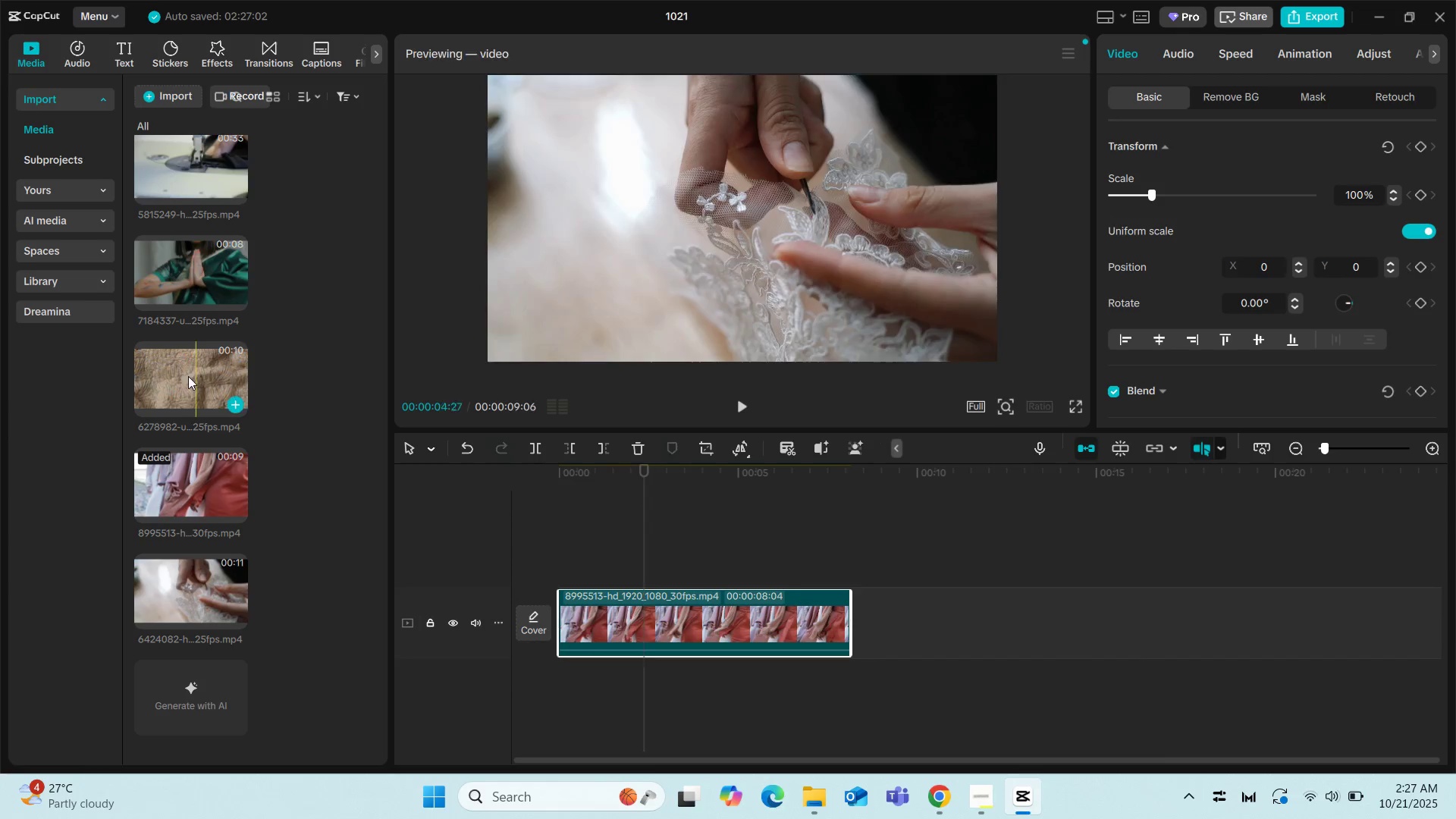 
left_click_drag(start_coordinate=[188, 376], to_coordinate=[855, 623])
 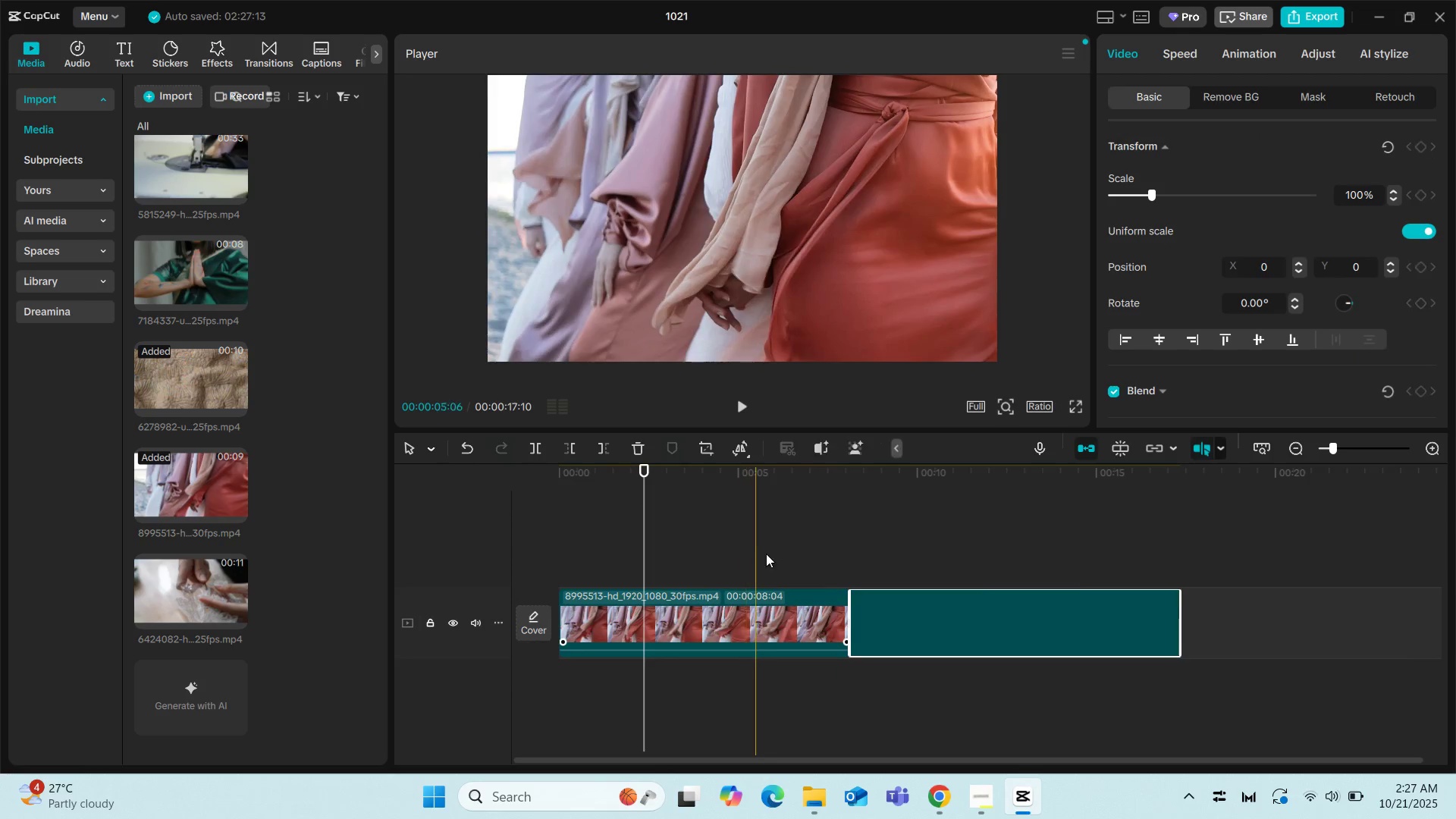 
left_click([773, 552])
 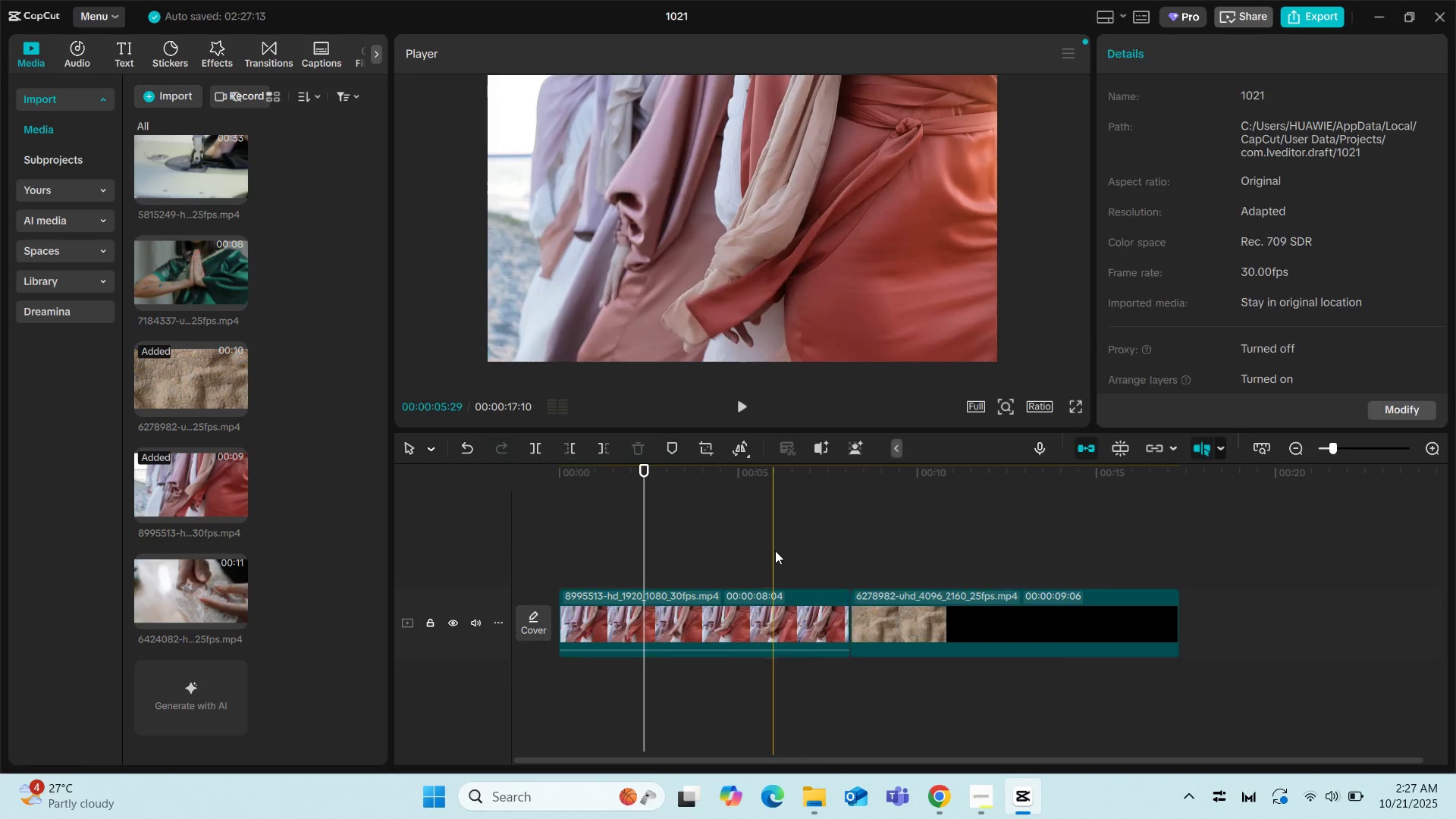 
key(Space)
 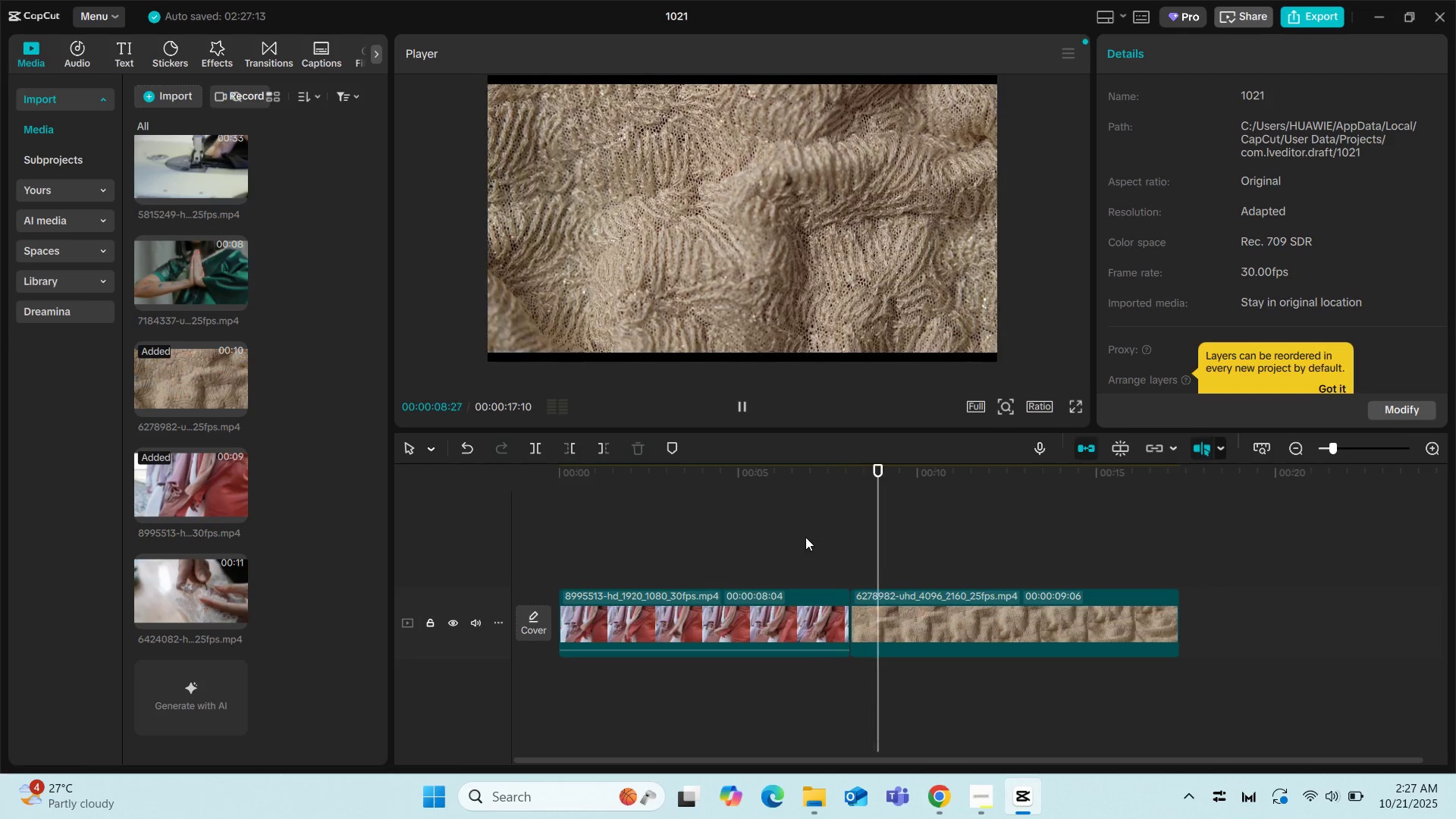 
key(Space)
 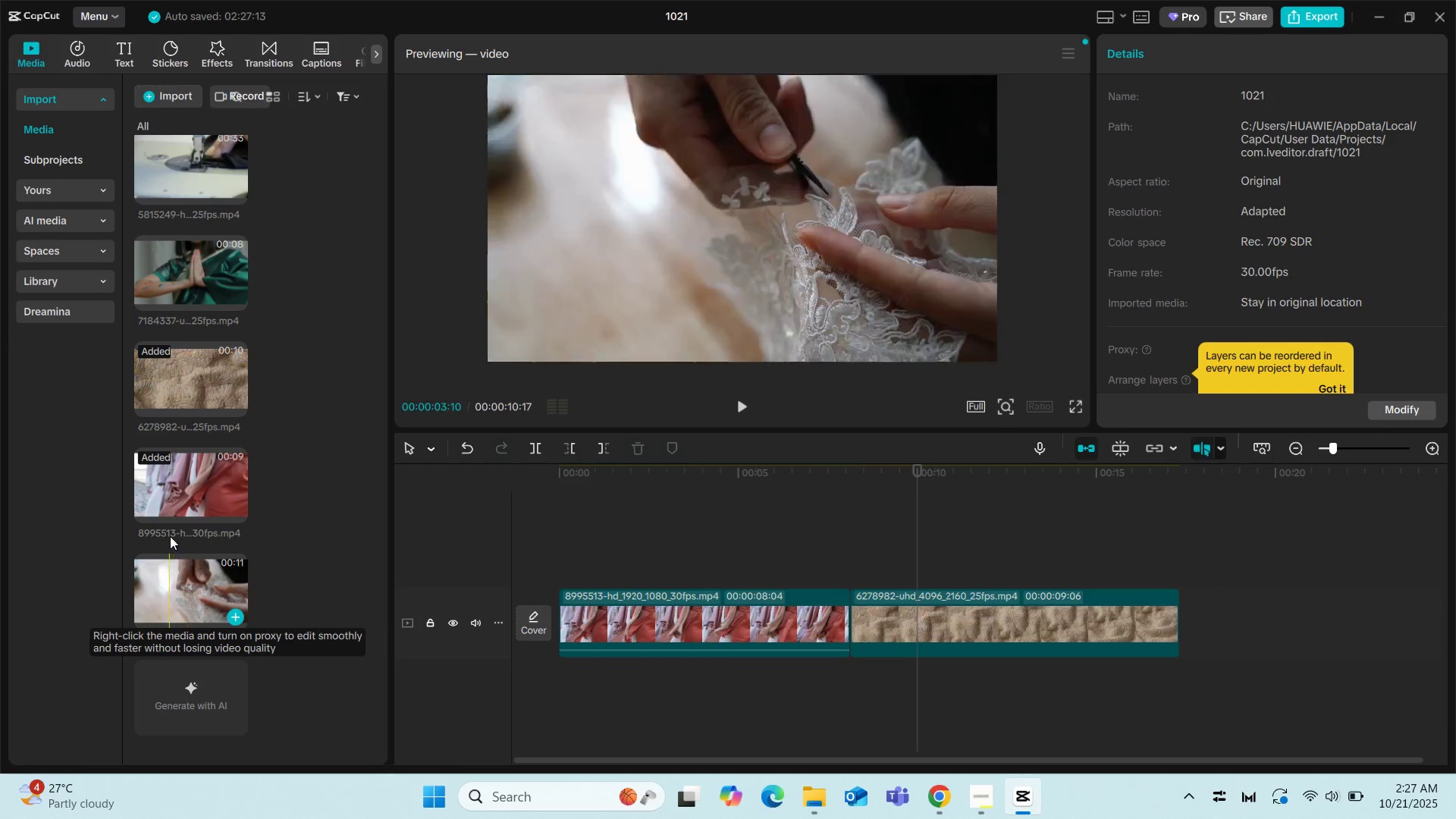 
scroll: coordinate [184, 392], scroll_direction: up, amount: 1.0
 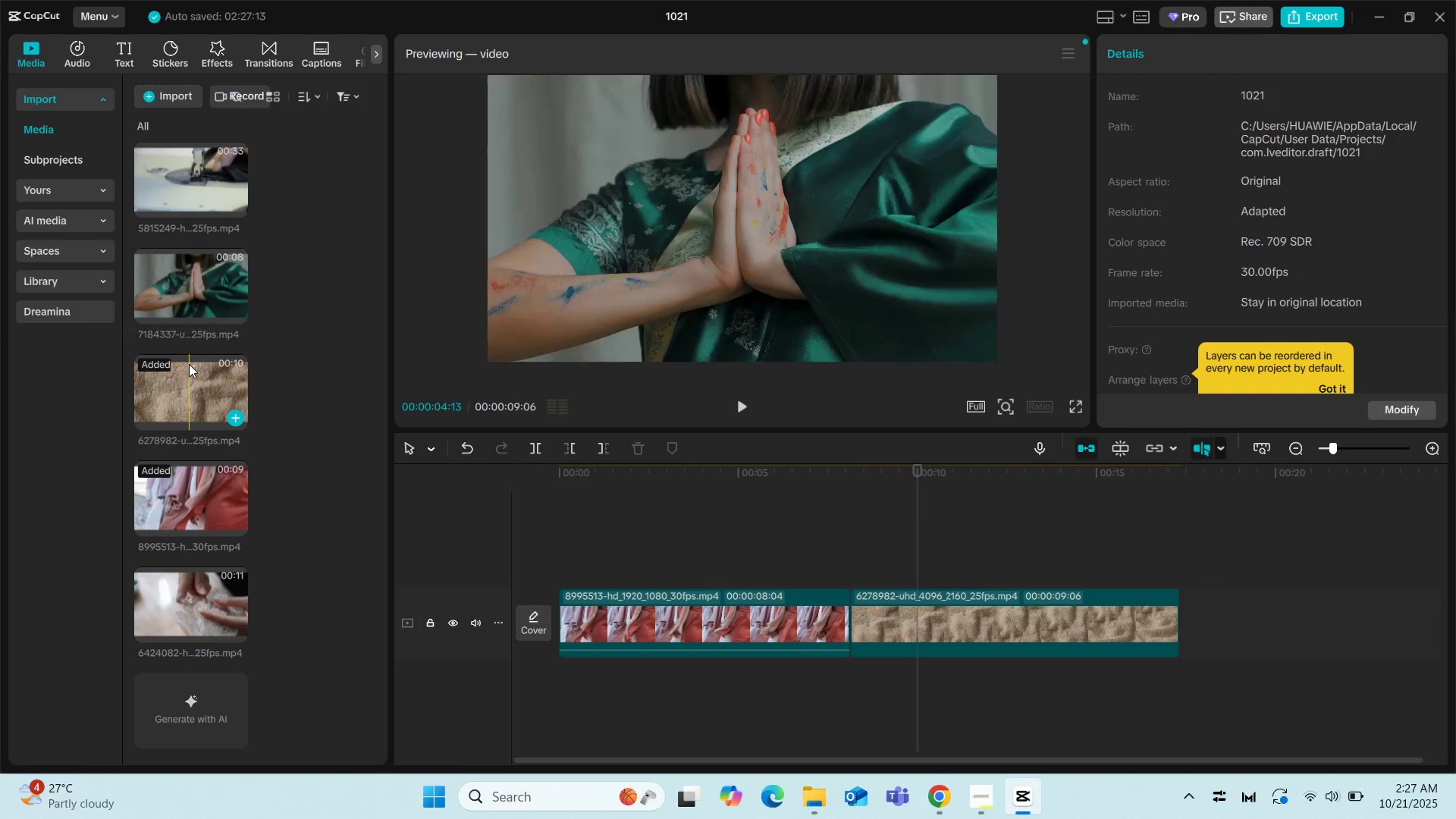 
mouse_move([182, 578])
 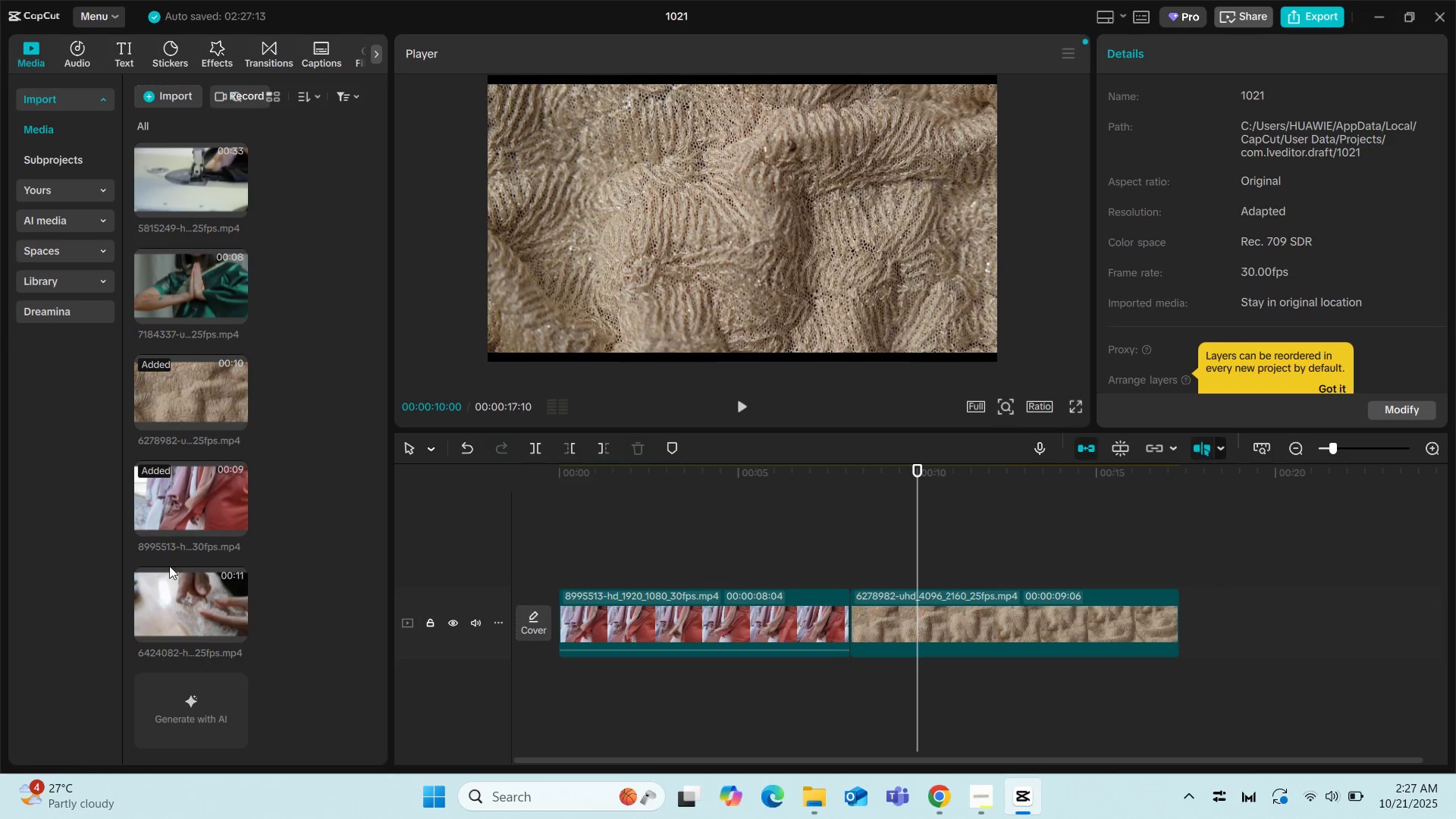 
left_click_drag(start_coordinate=[169, 601], to_coordinate=[1173, 613])
 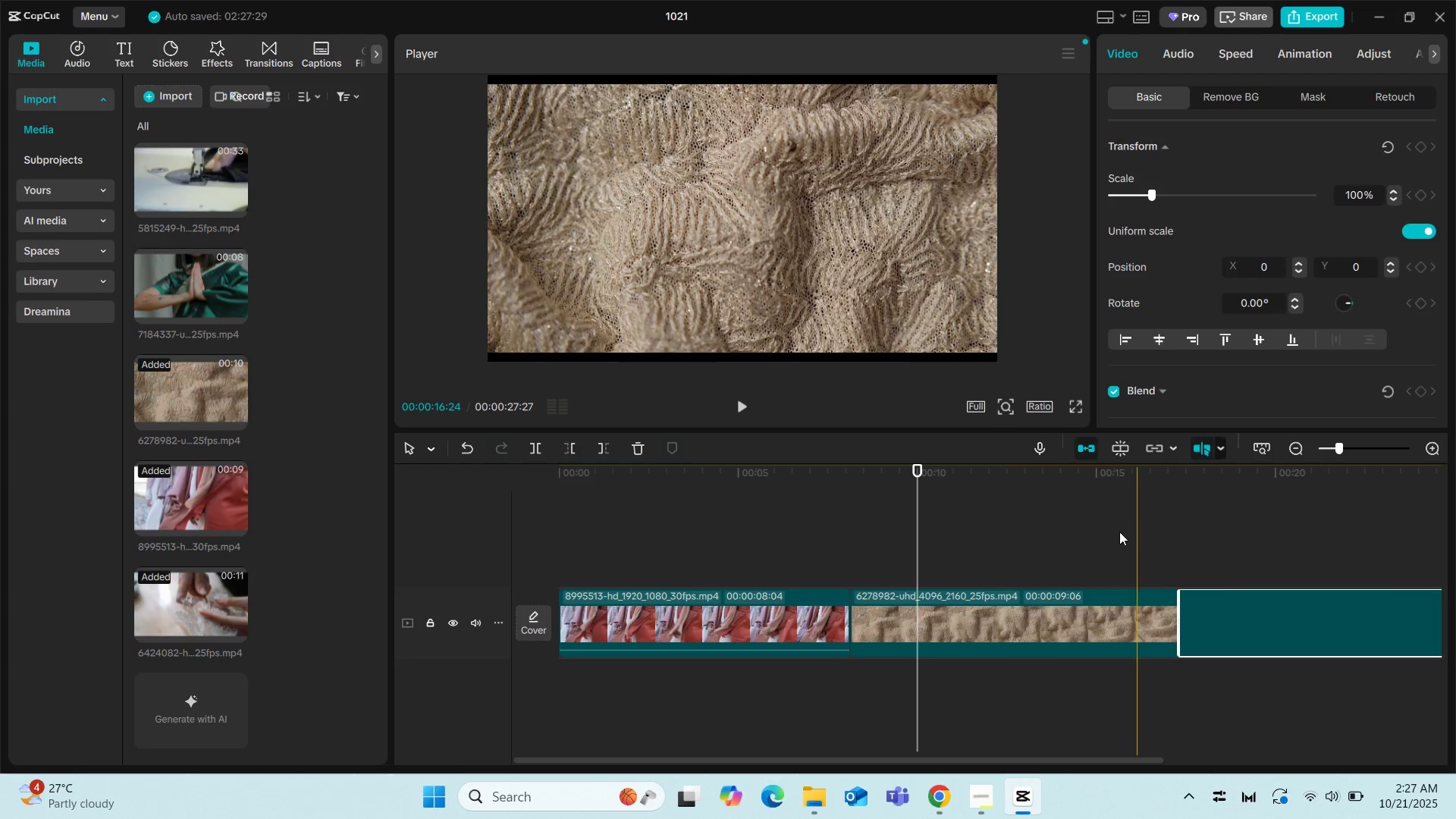 
left_click([1119, 532])
 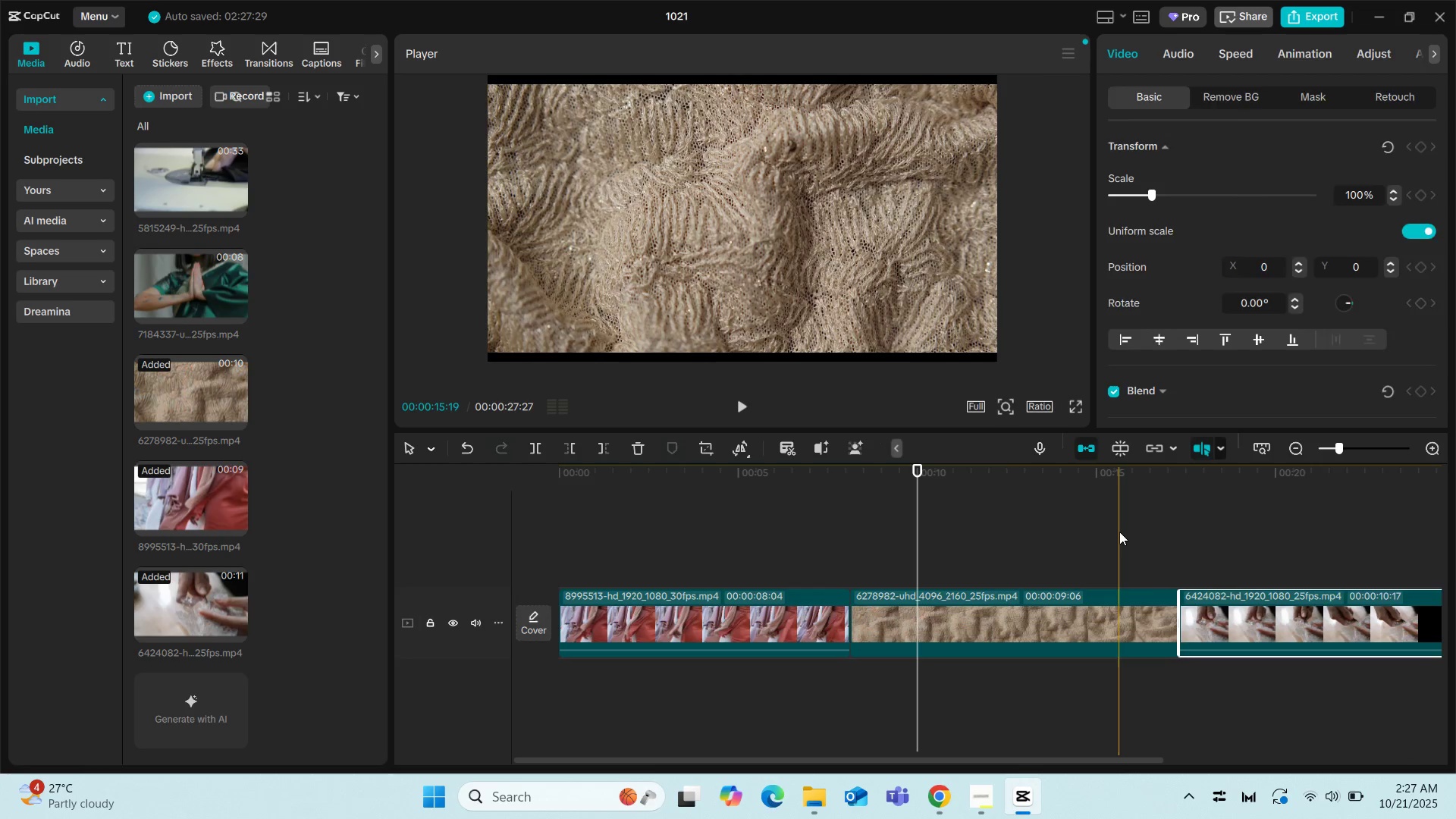 
key(Space)
 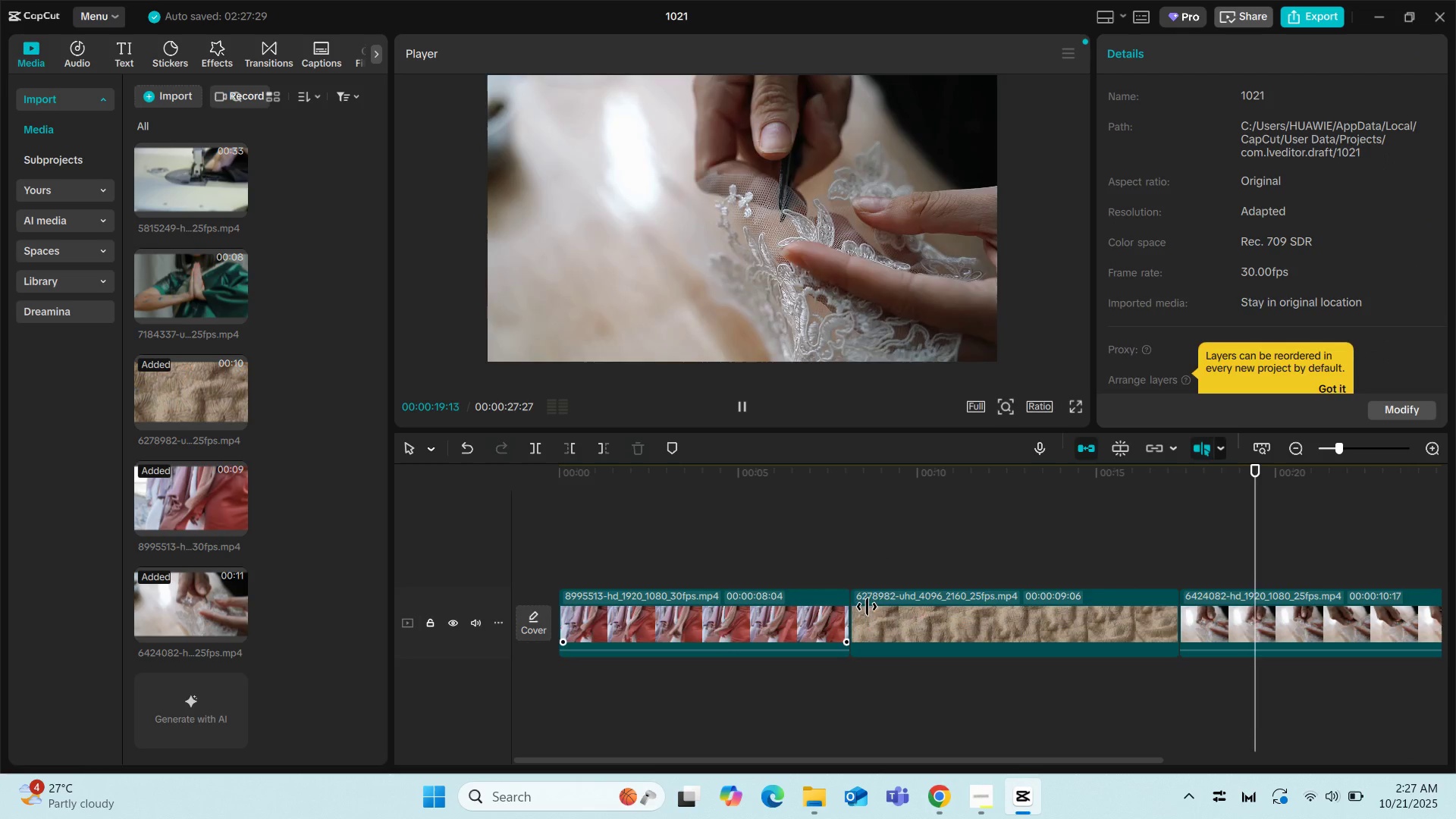 
wait(5.55)
 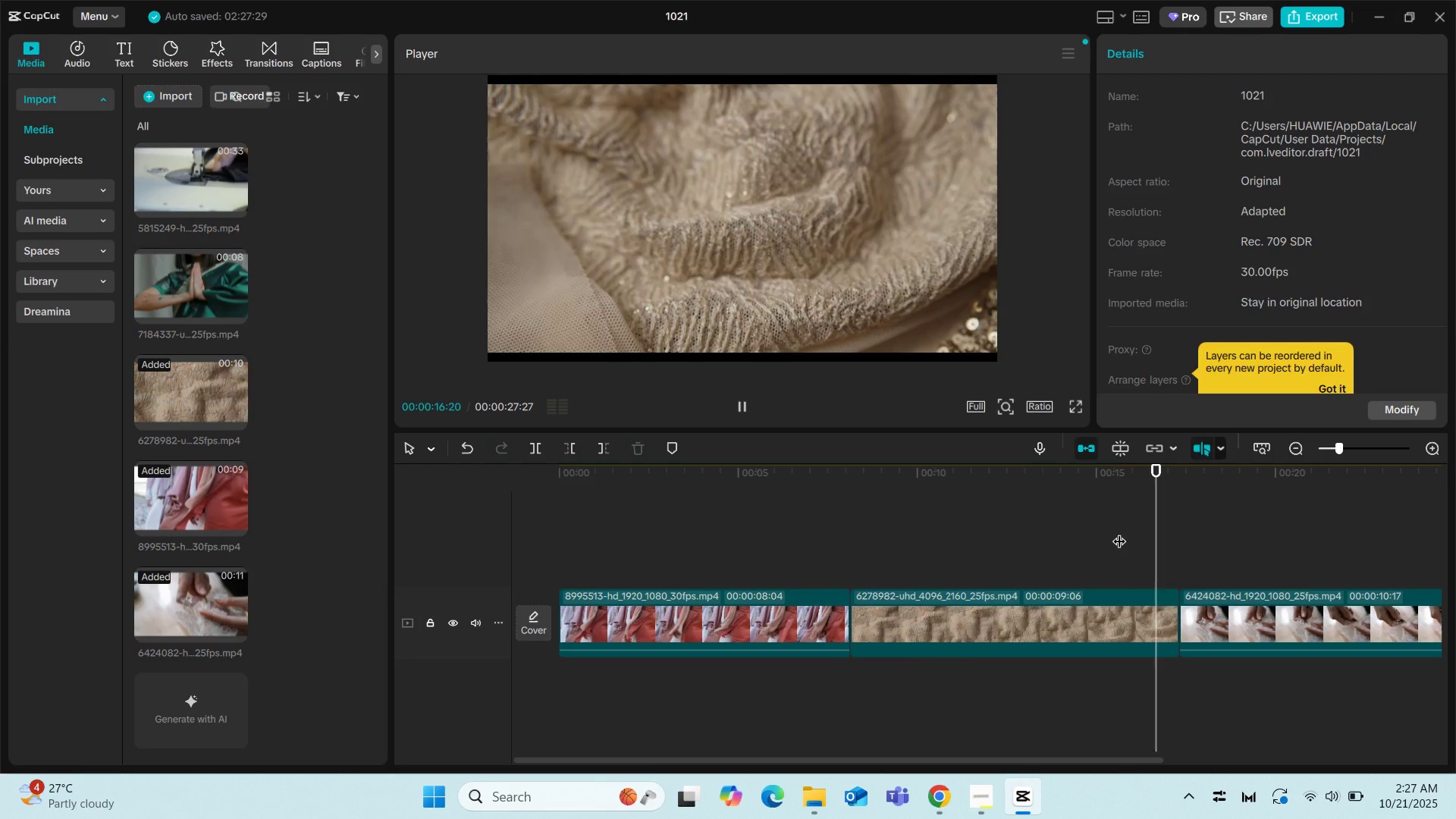 
left_click([1296, 441])
 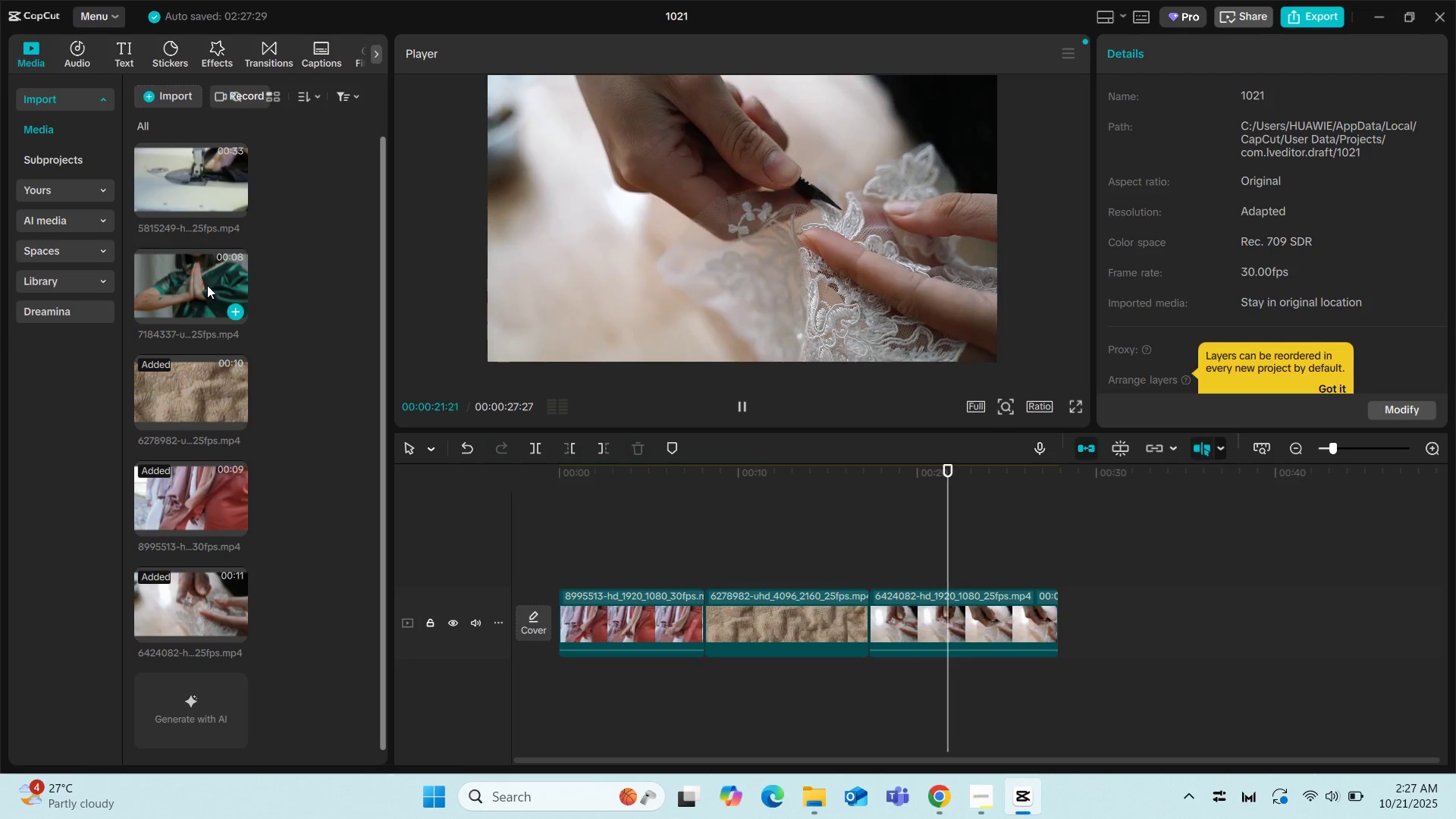 
left_click_drag(start_coordinate=[193, 281], to_coordinate=[1071, 615])
 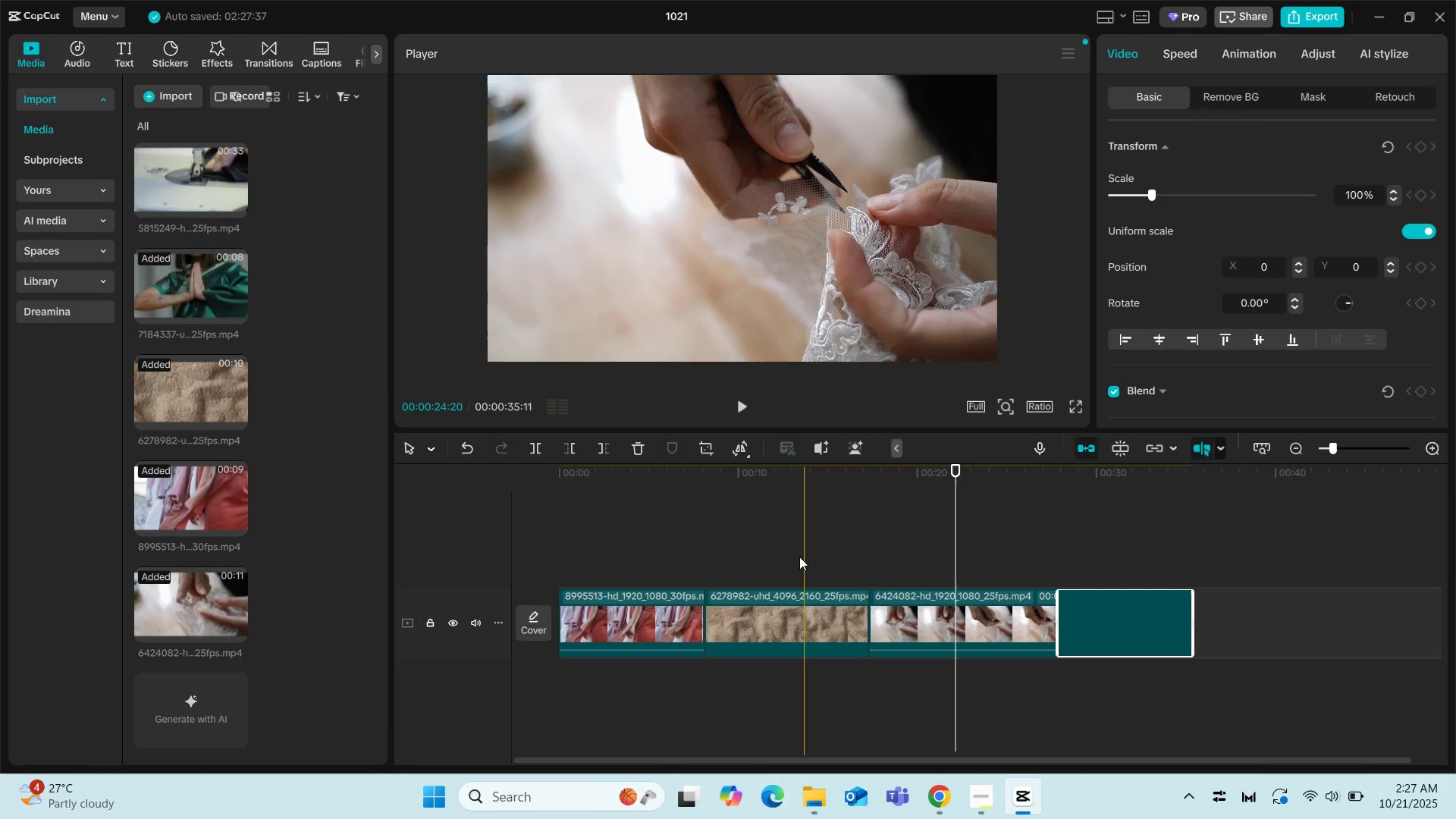 
key(Space)
 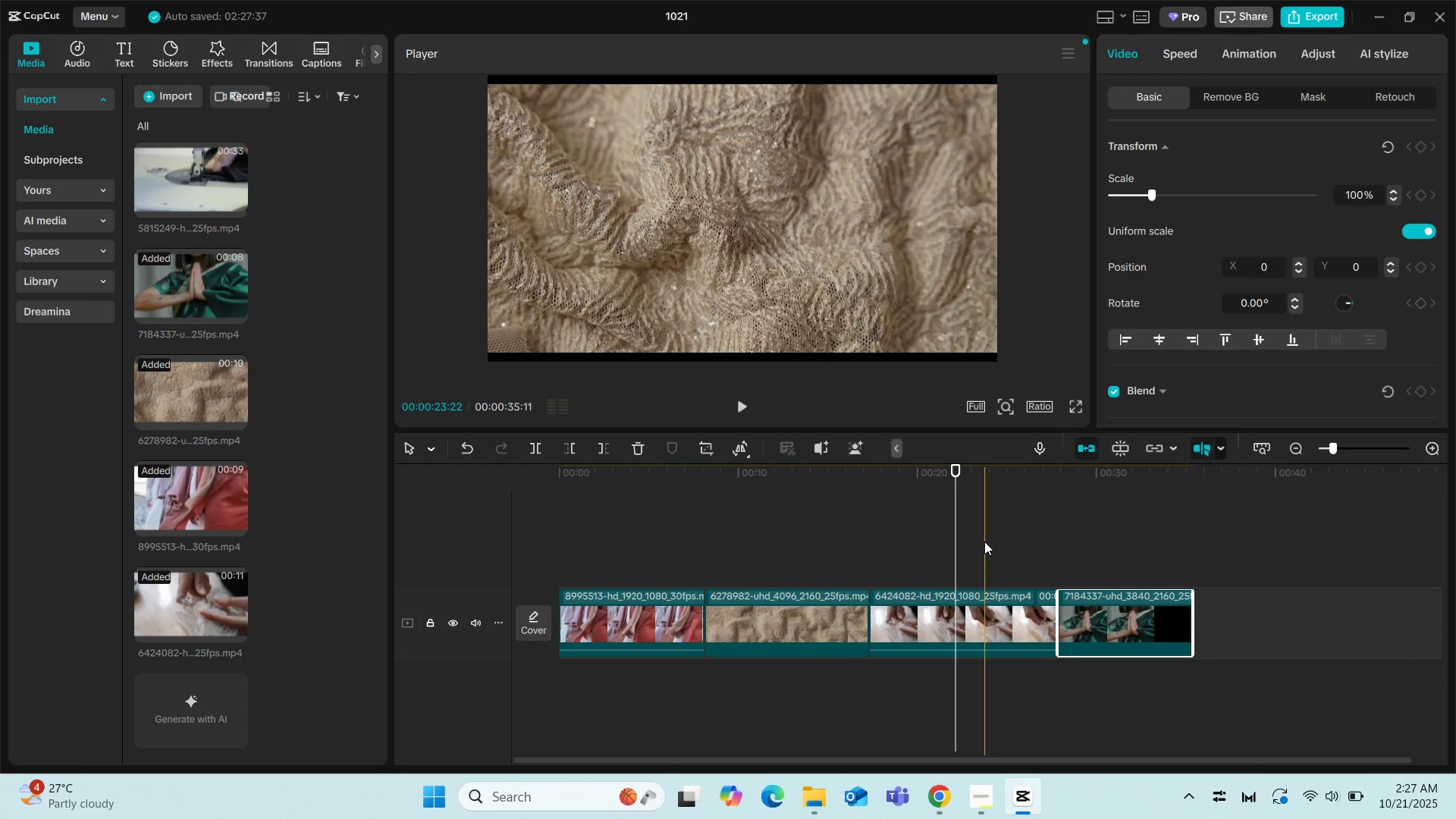 
left_click([984, 541])
 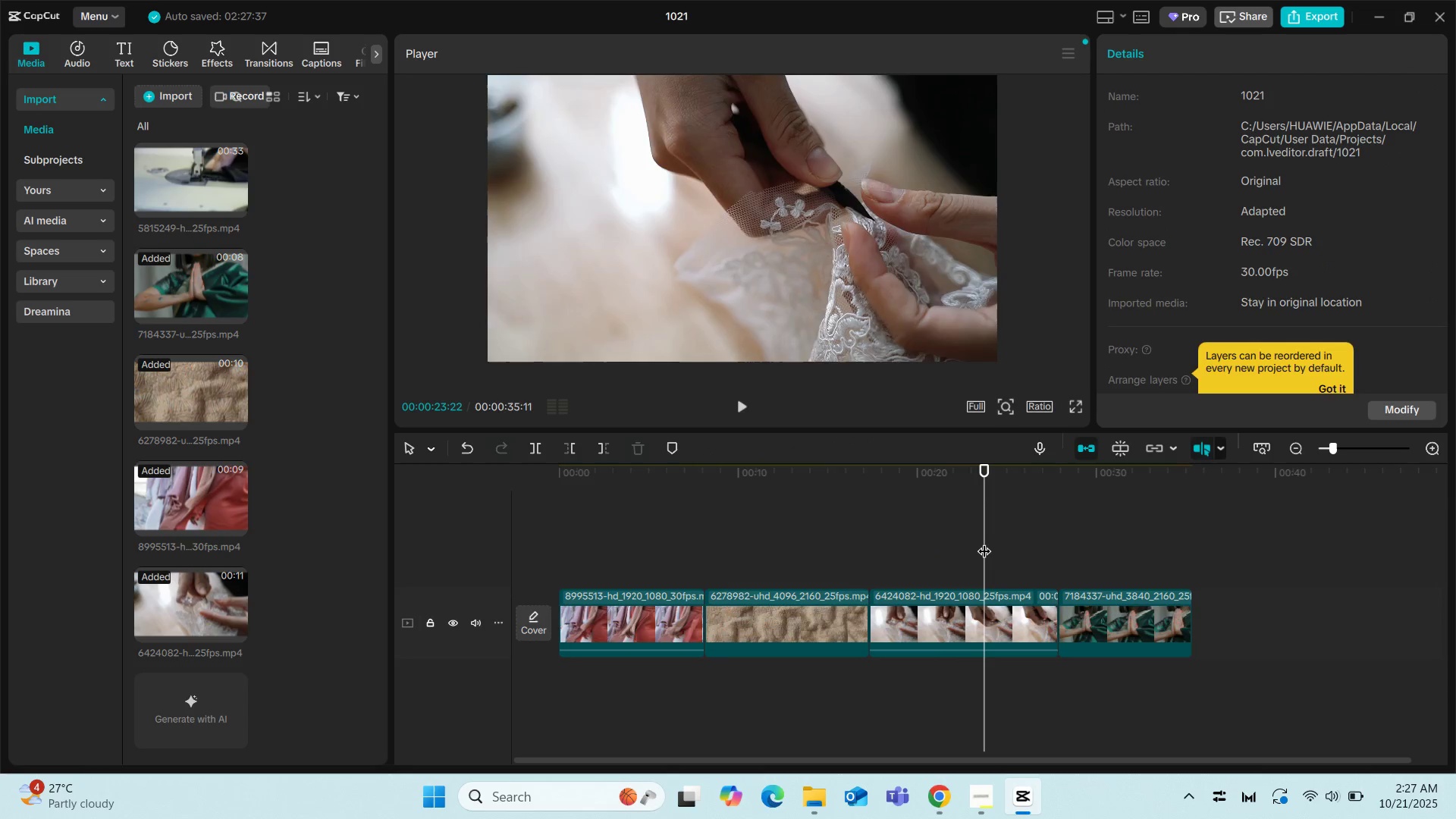 
key(Space)
 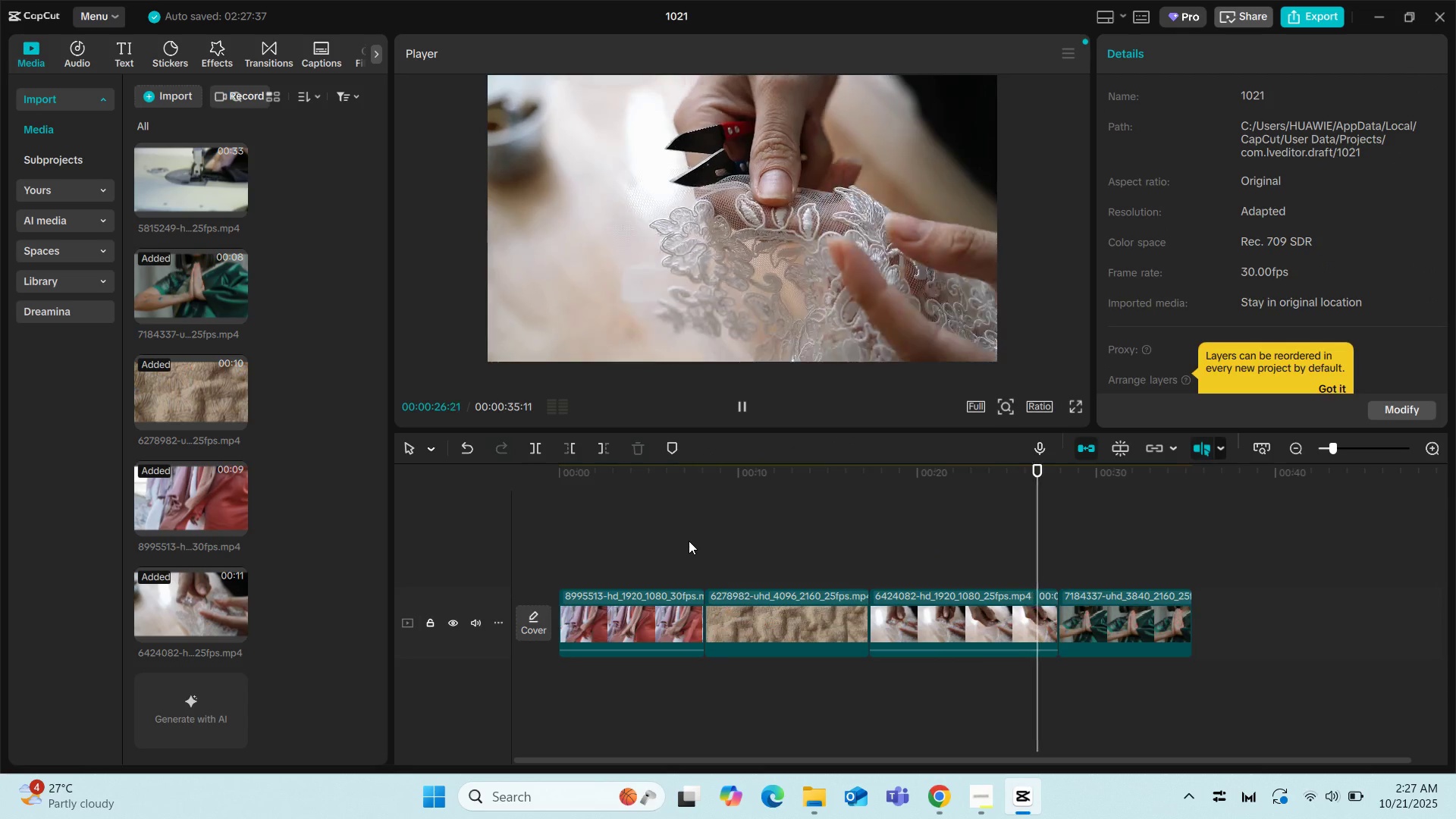 
wait(8.05)
 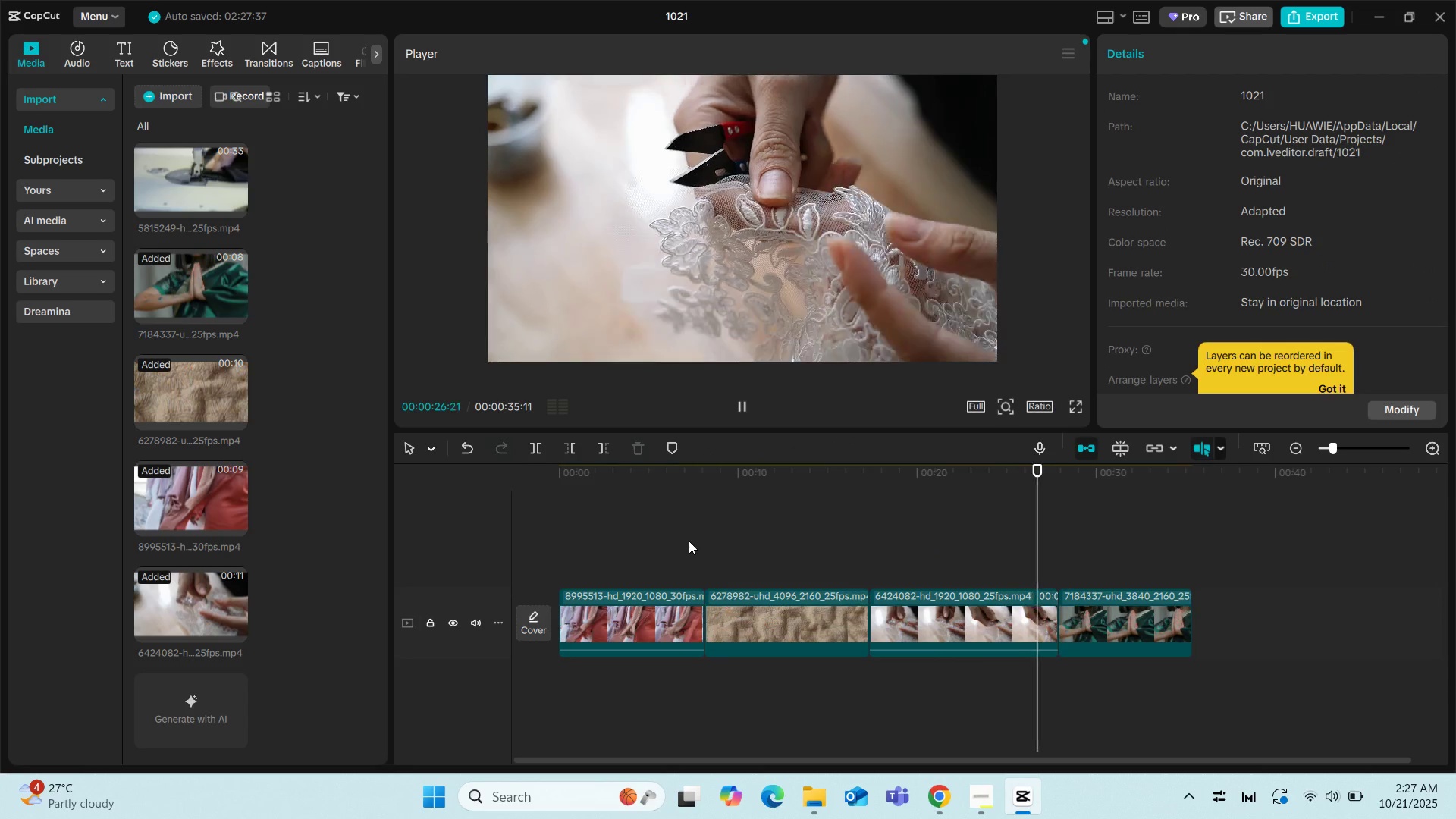 
left_click([576, 548])
 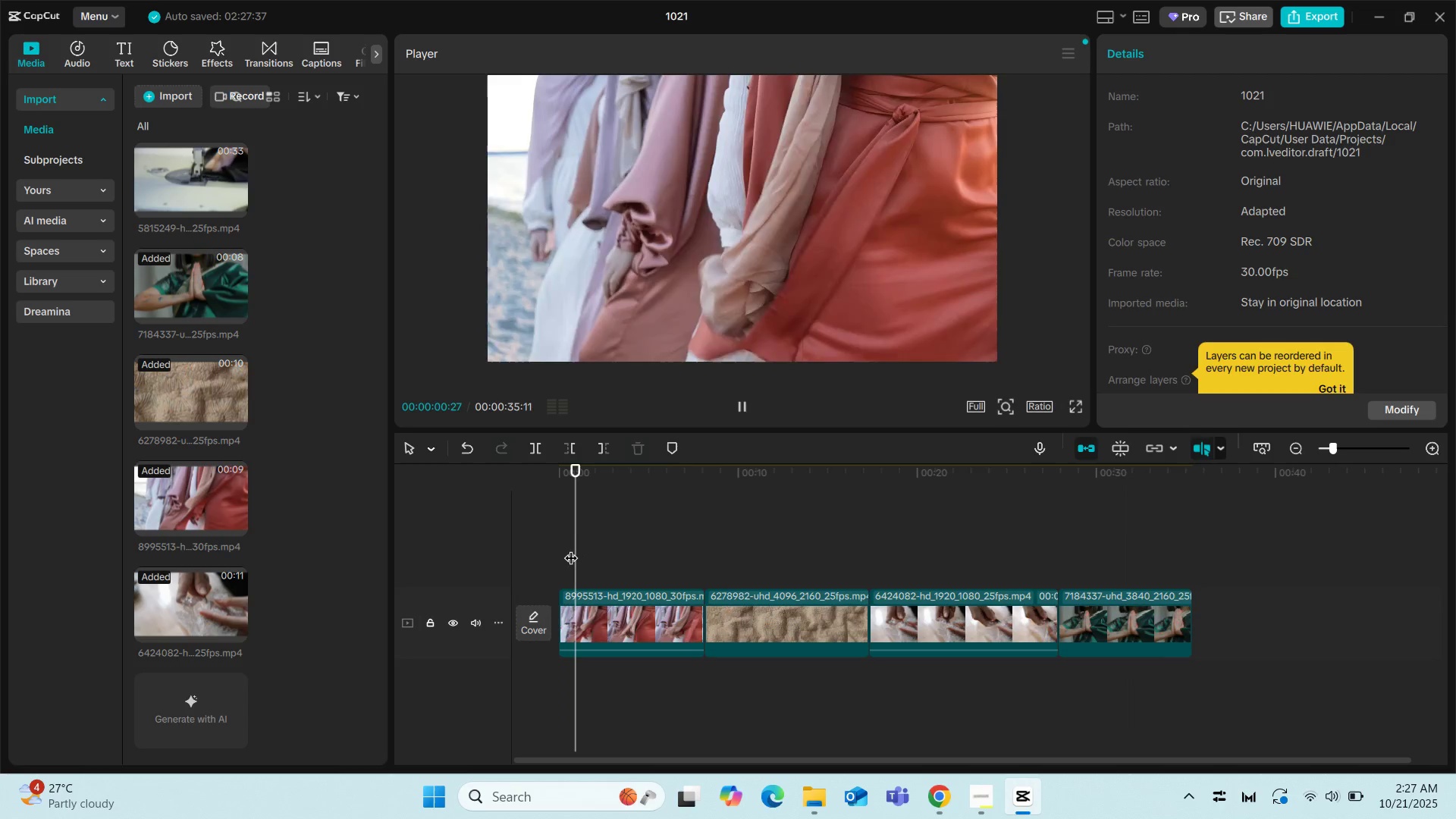 
key(Space)
 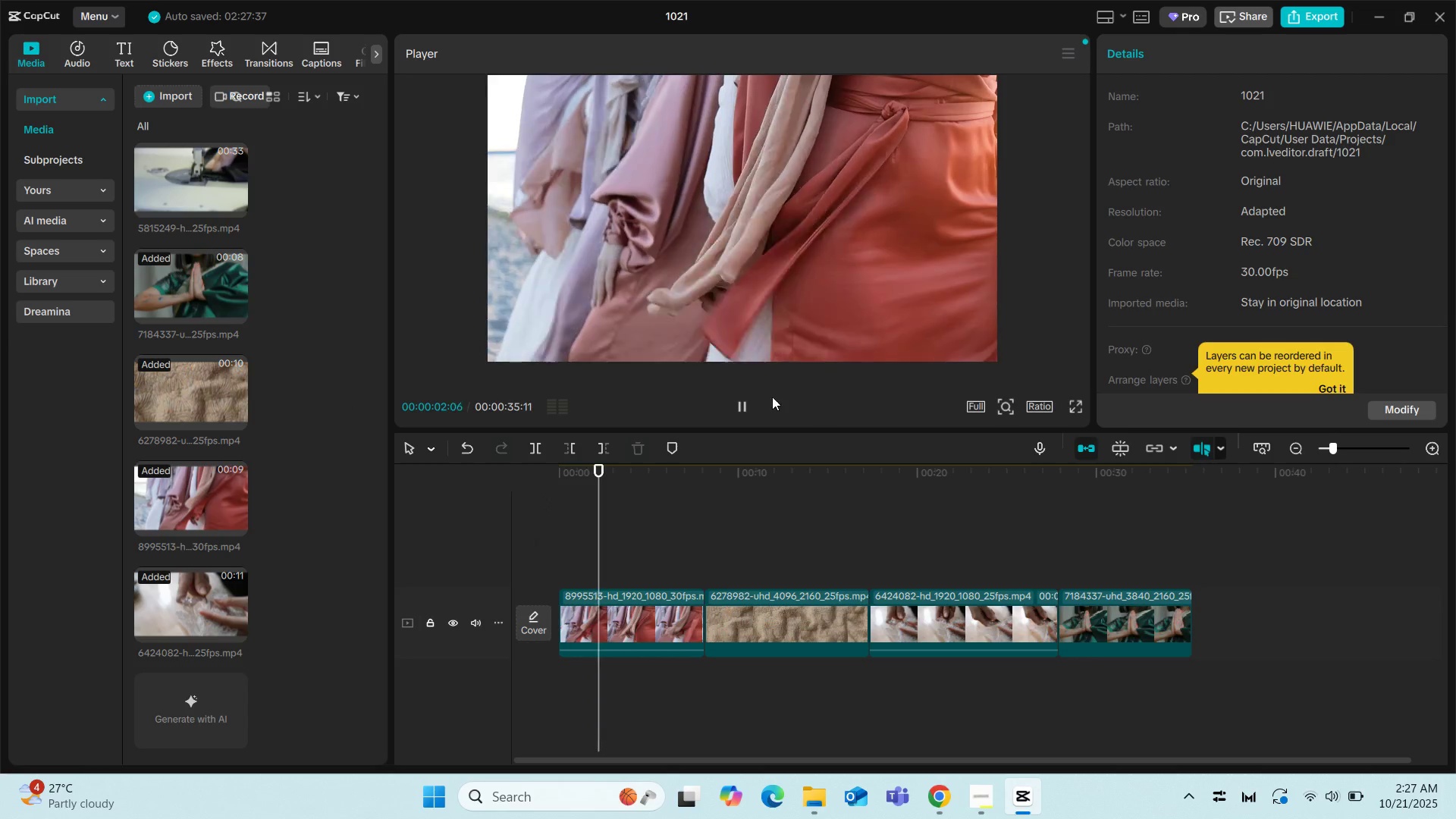 
left_click([742, 402])
 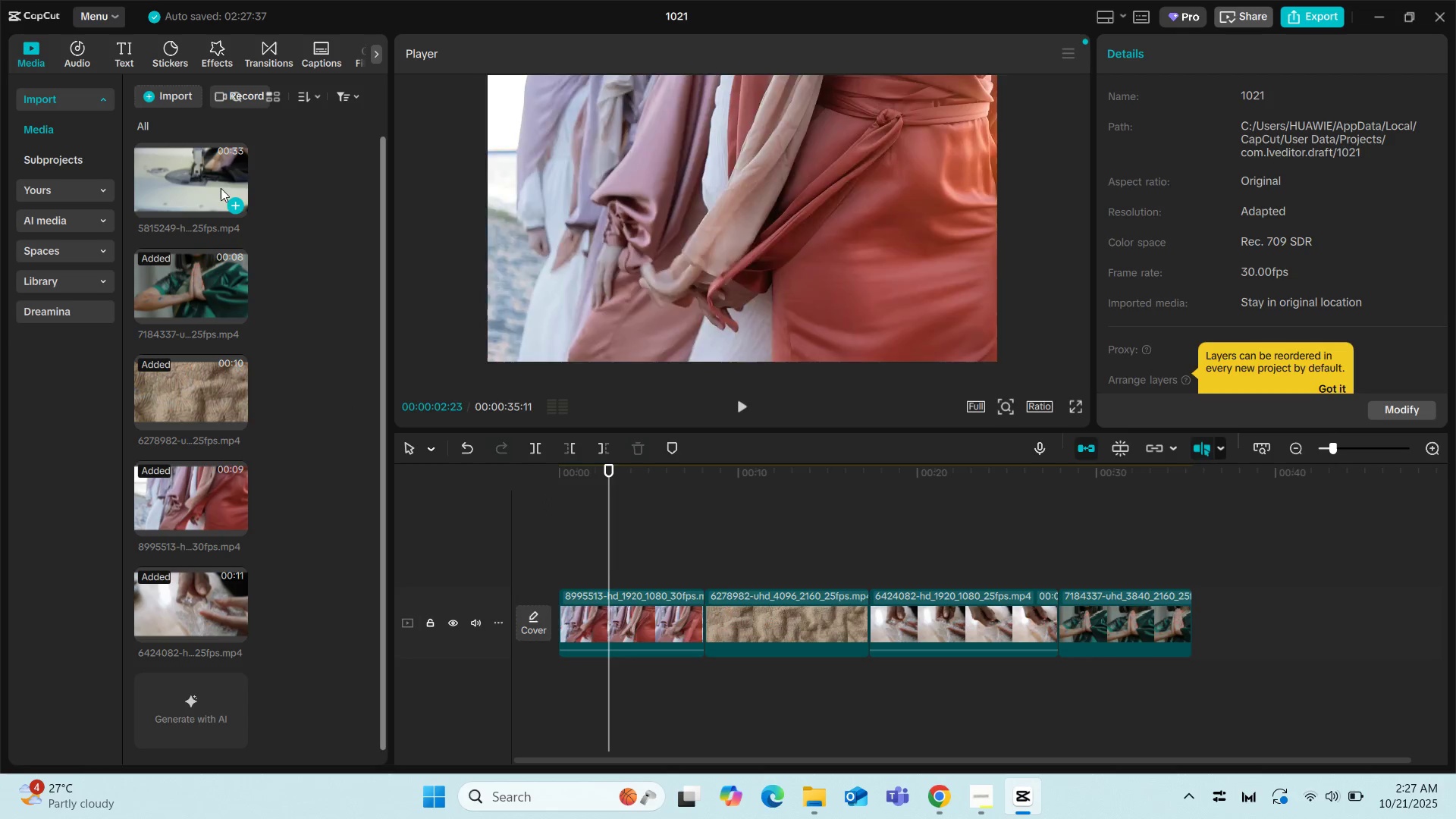 
left_click_drag(start_coordinate=[202, 185], to_coordinate=[1175, 617])
 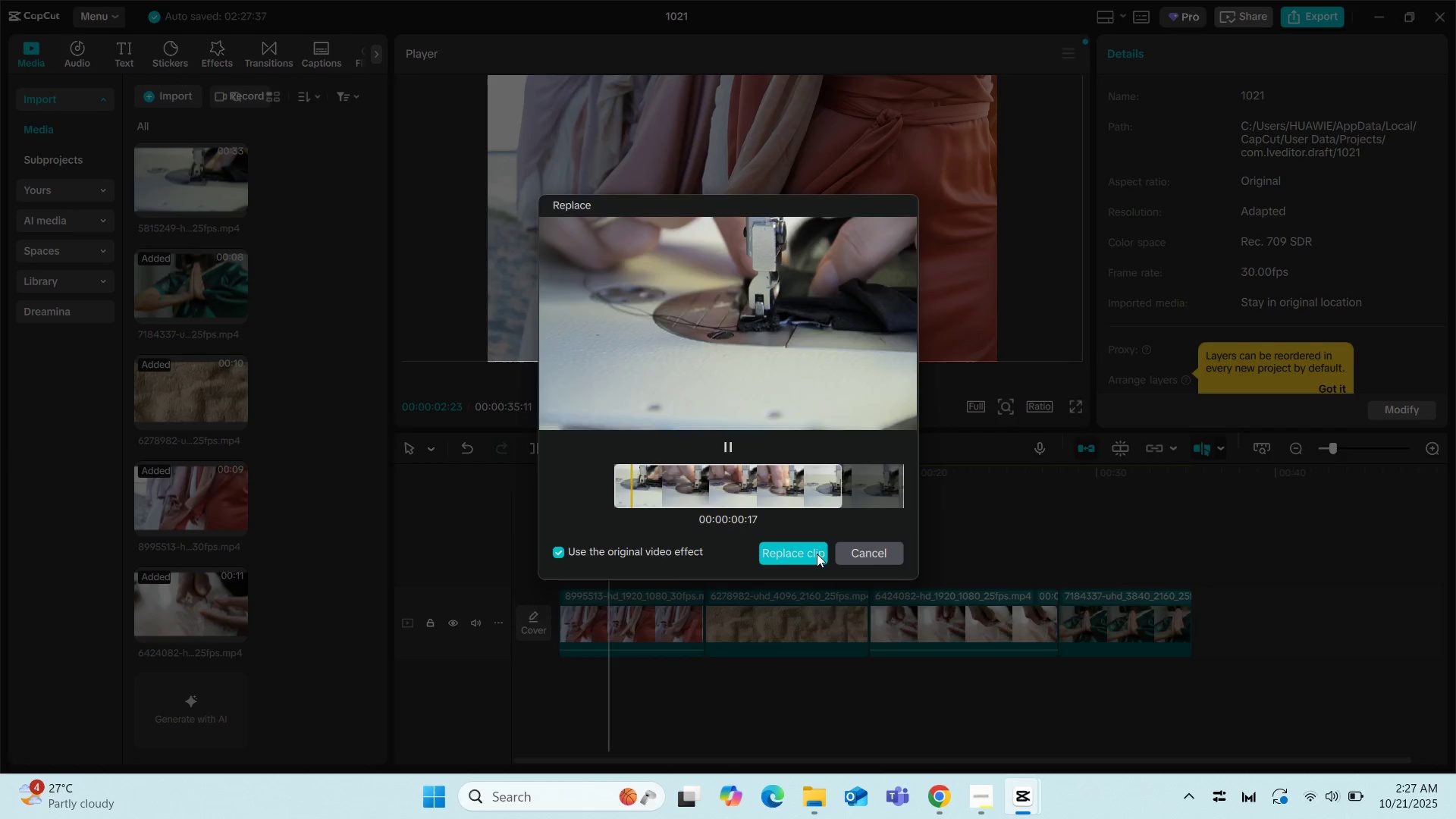 
left_click([868, 548])
 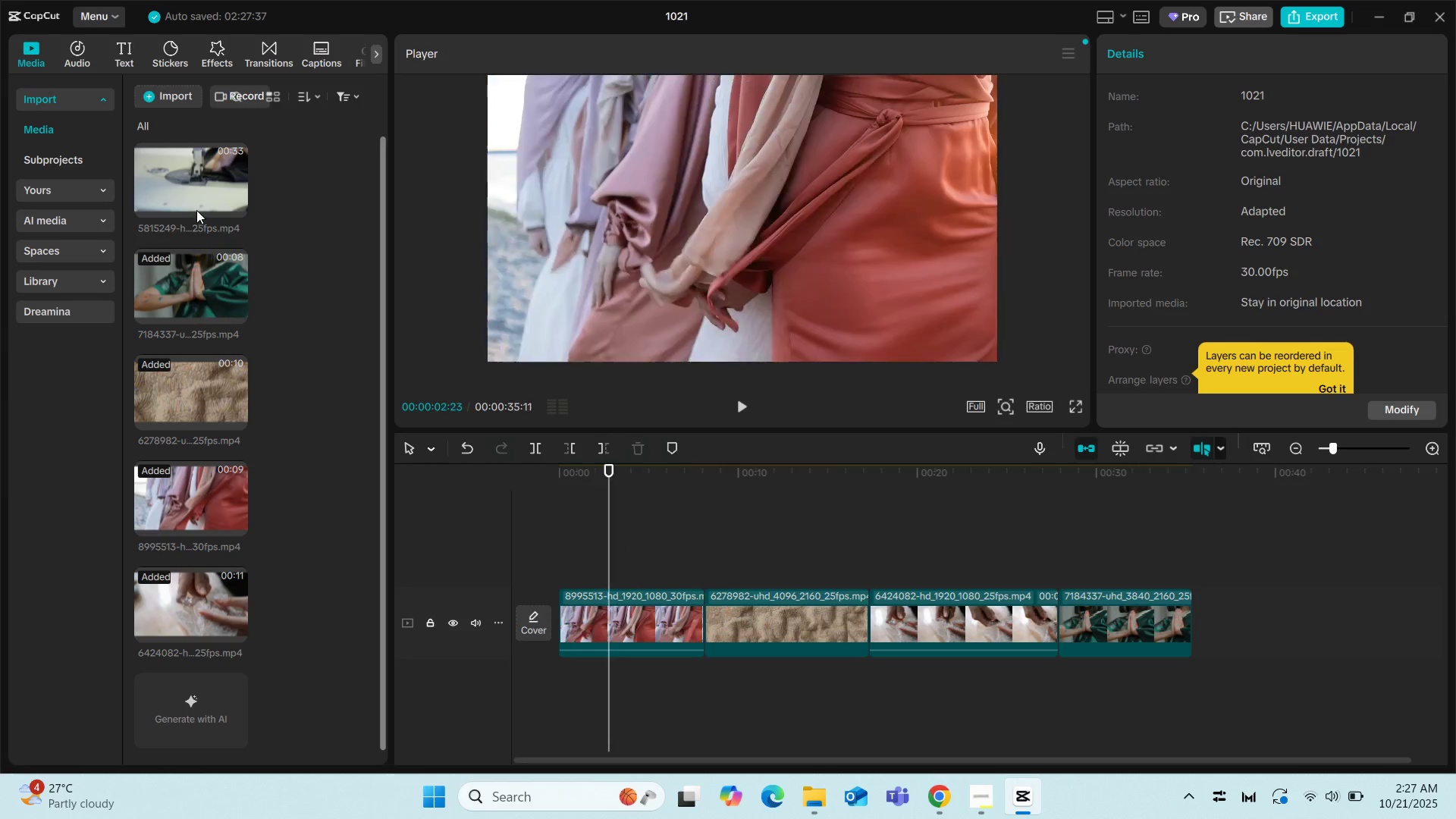 
left_click_drag(start_coordinate=[191, 181], to_coordinate=[1197, 606])
 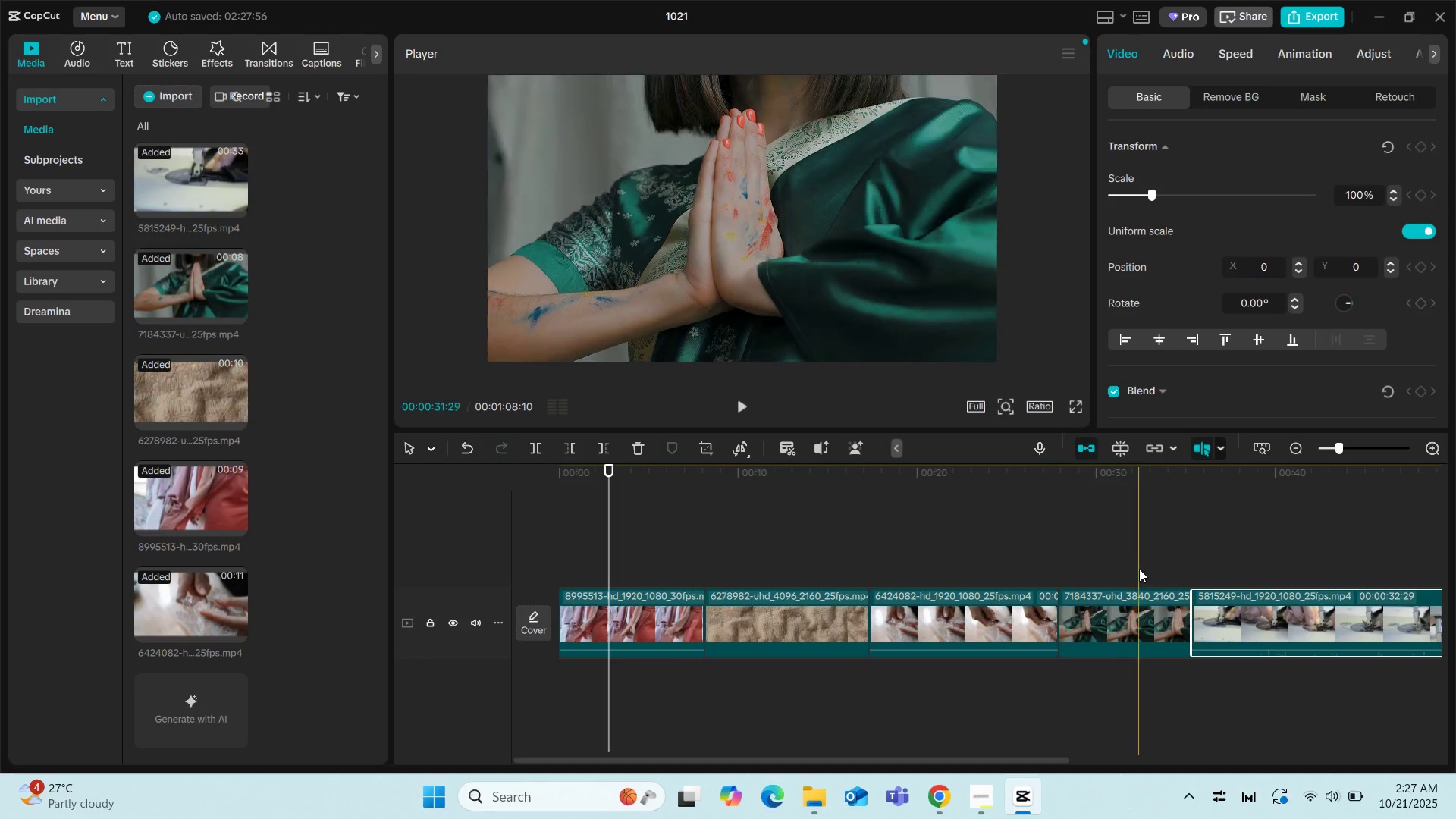 
left_click([1138, 563])
 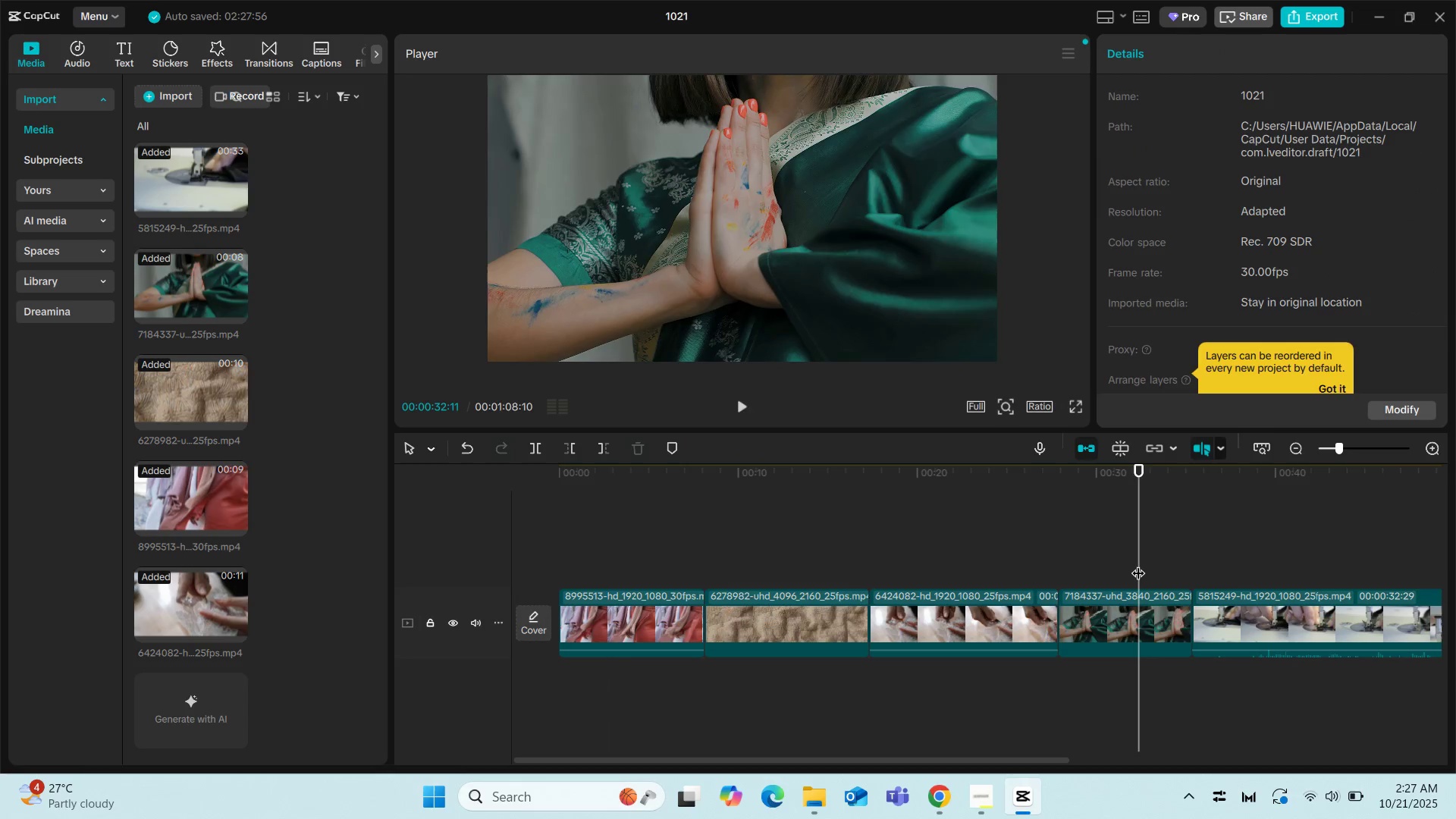 
key(Space)
 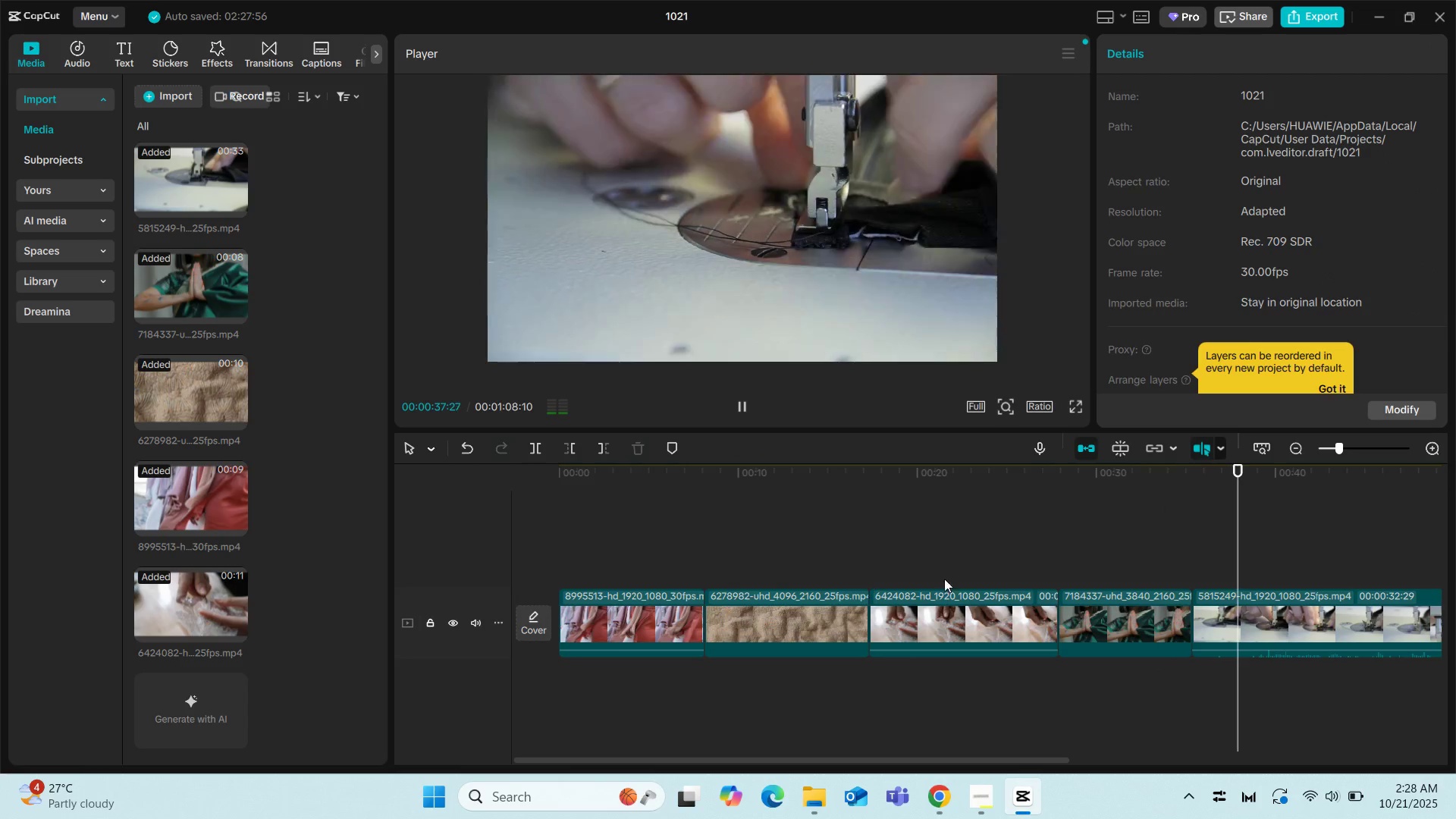 
wait(7.51)
 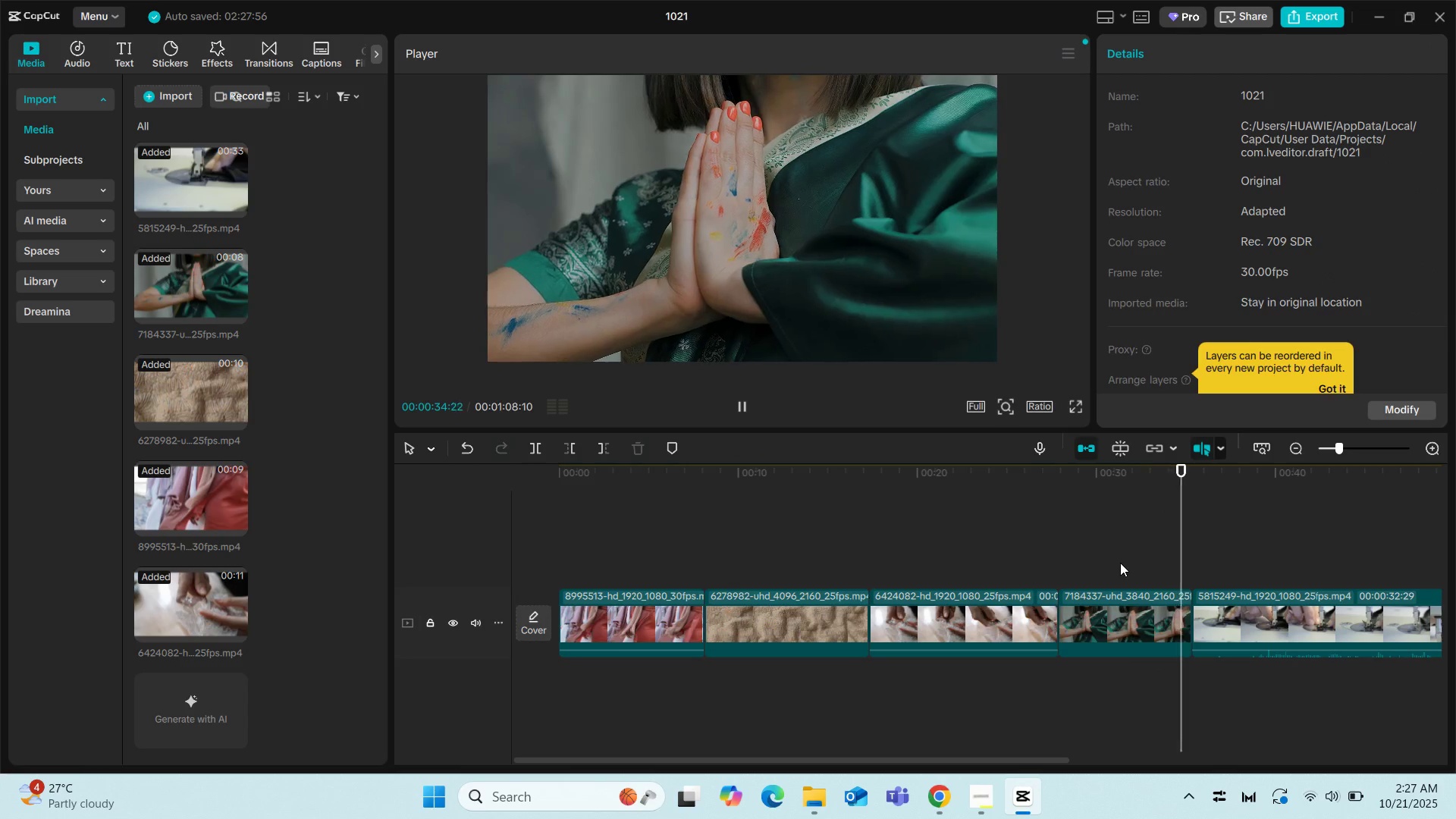 
left_click([737, 415])
 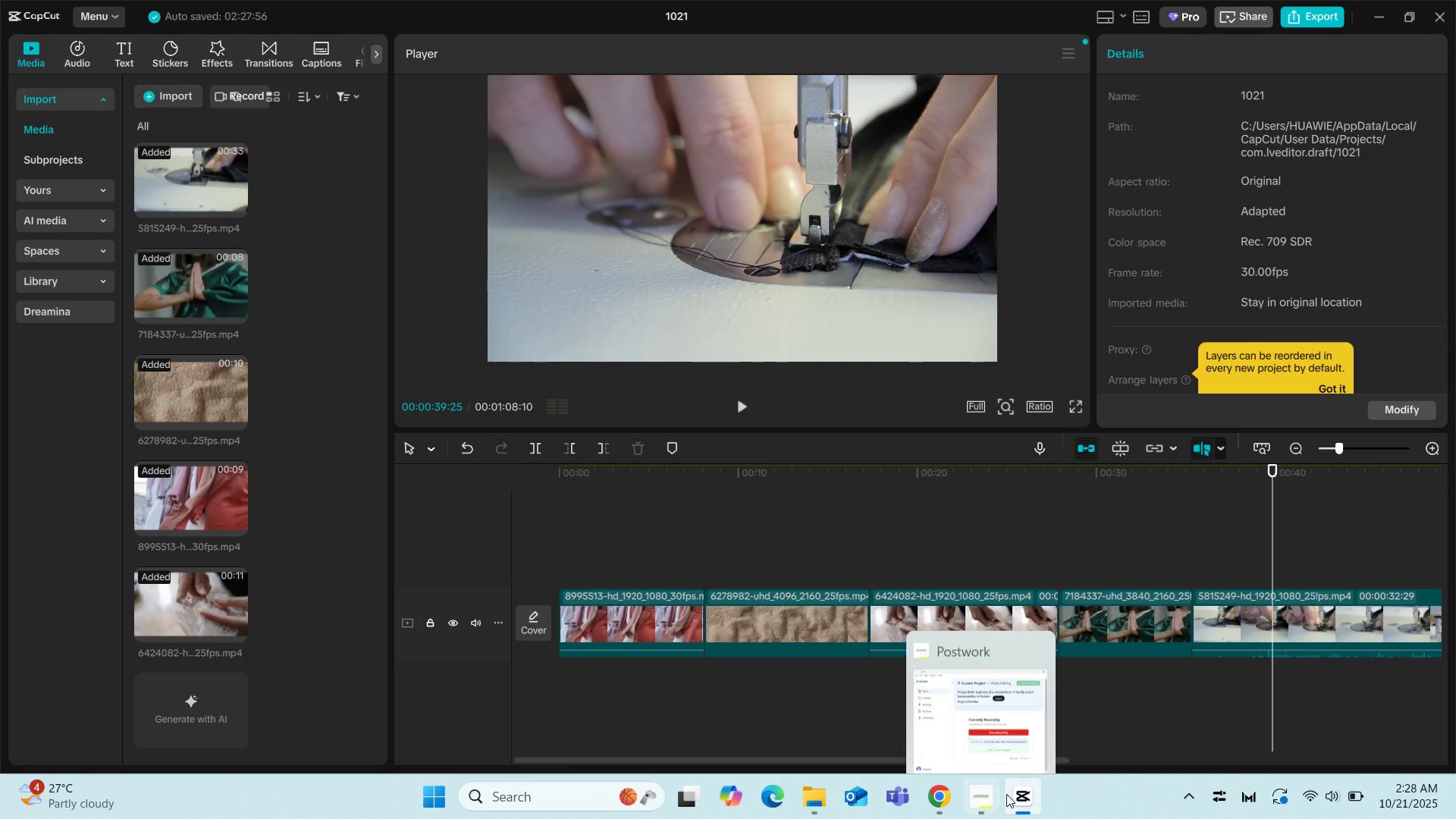 
left_click([1011, 794])
 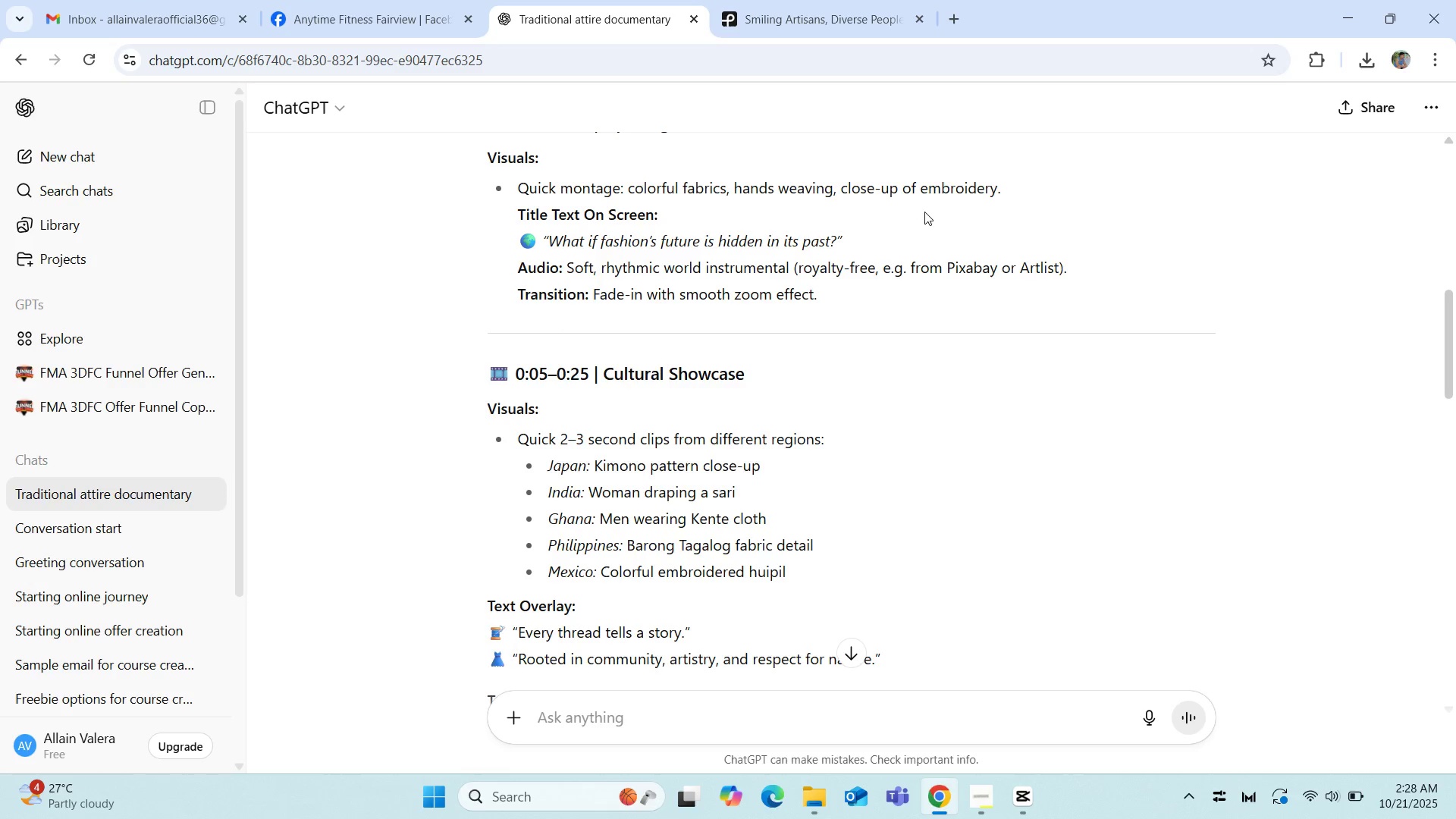 
wait(7.93)
 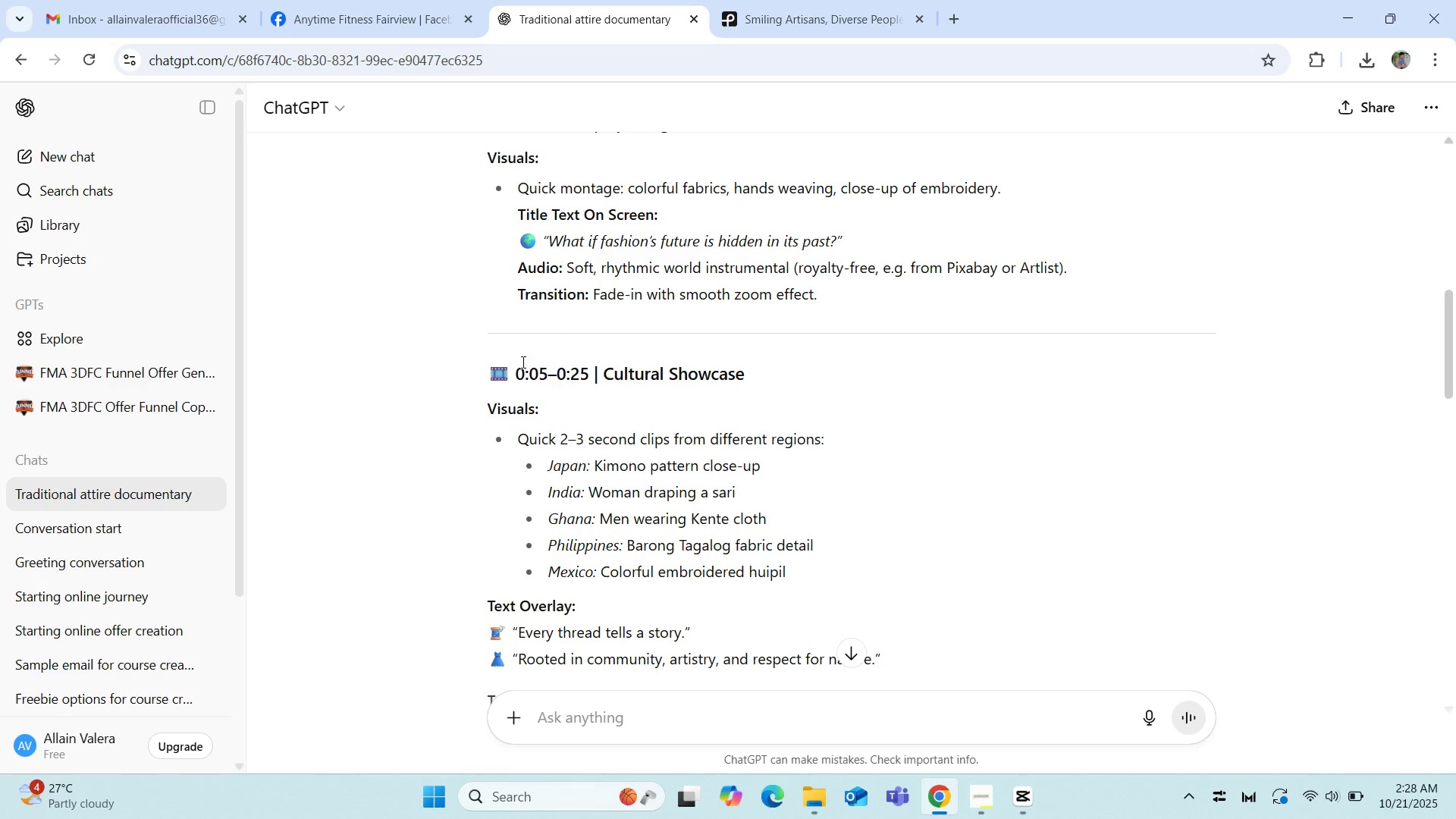 
left_click([1030, 798])
 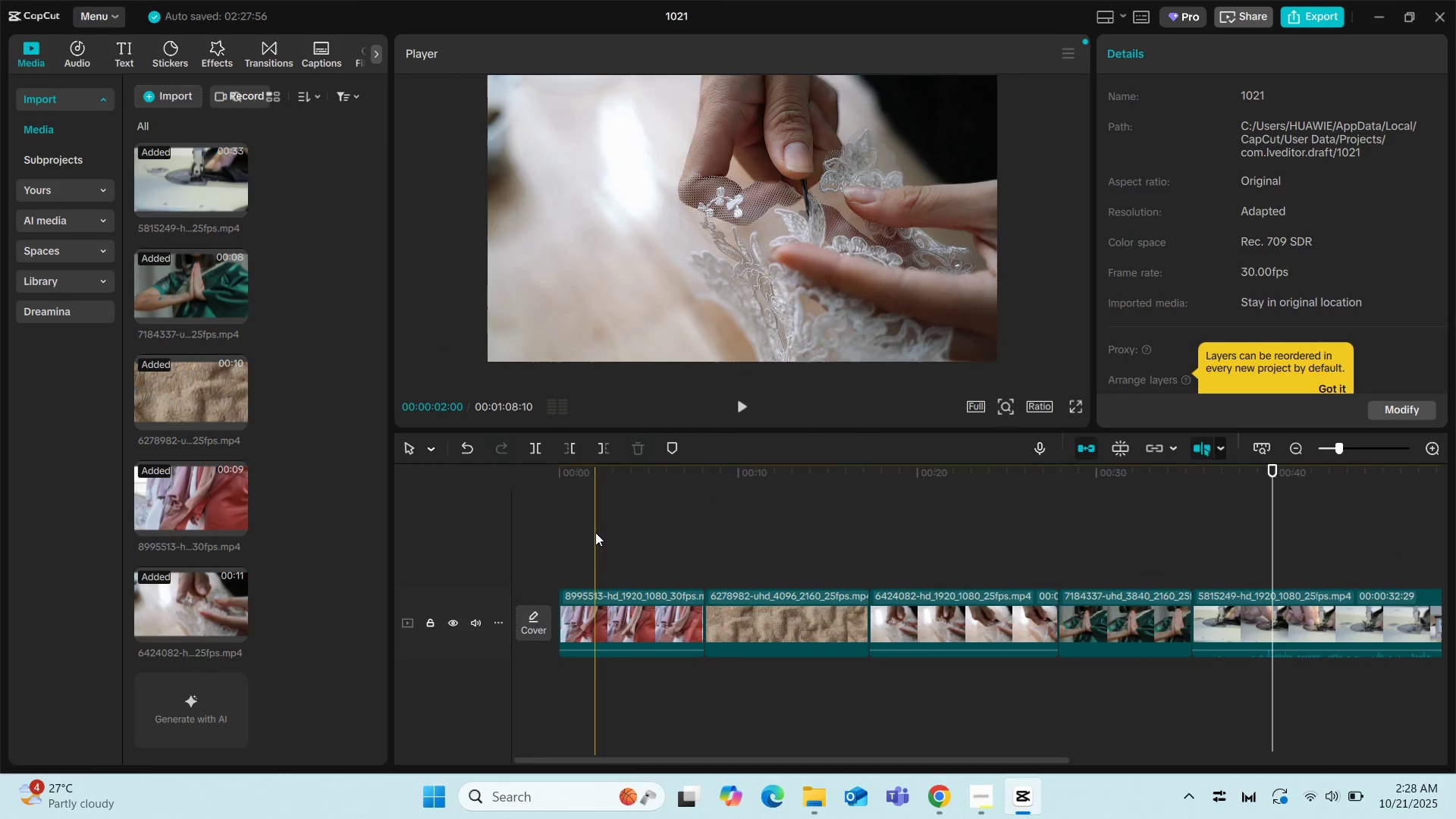 
left_click([595, 532])
 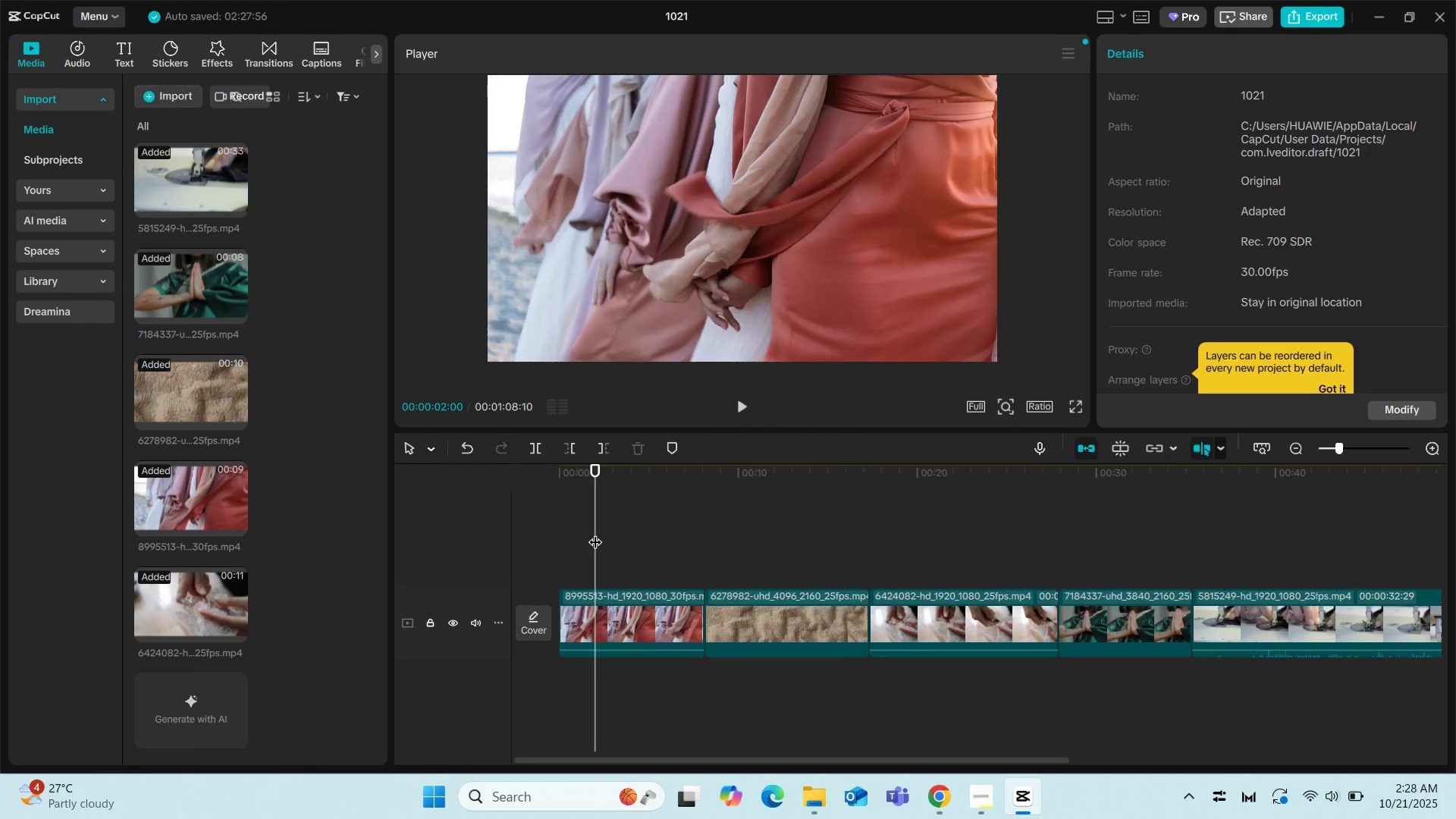 
key(Space)
 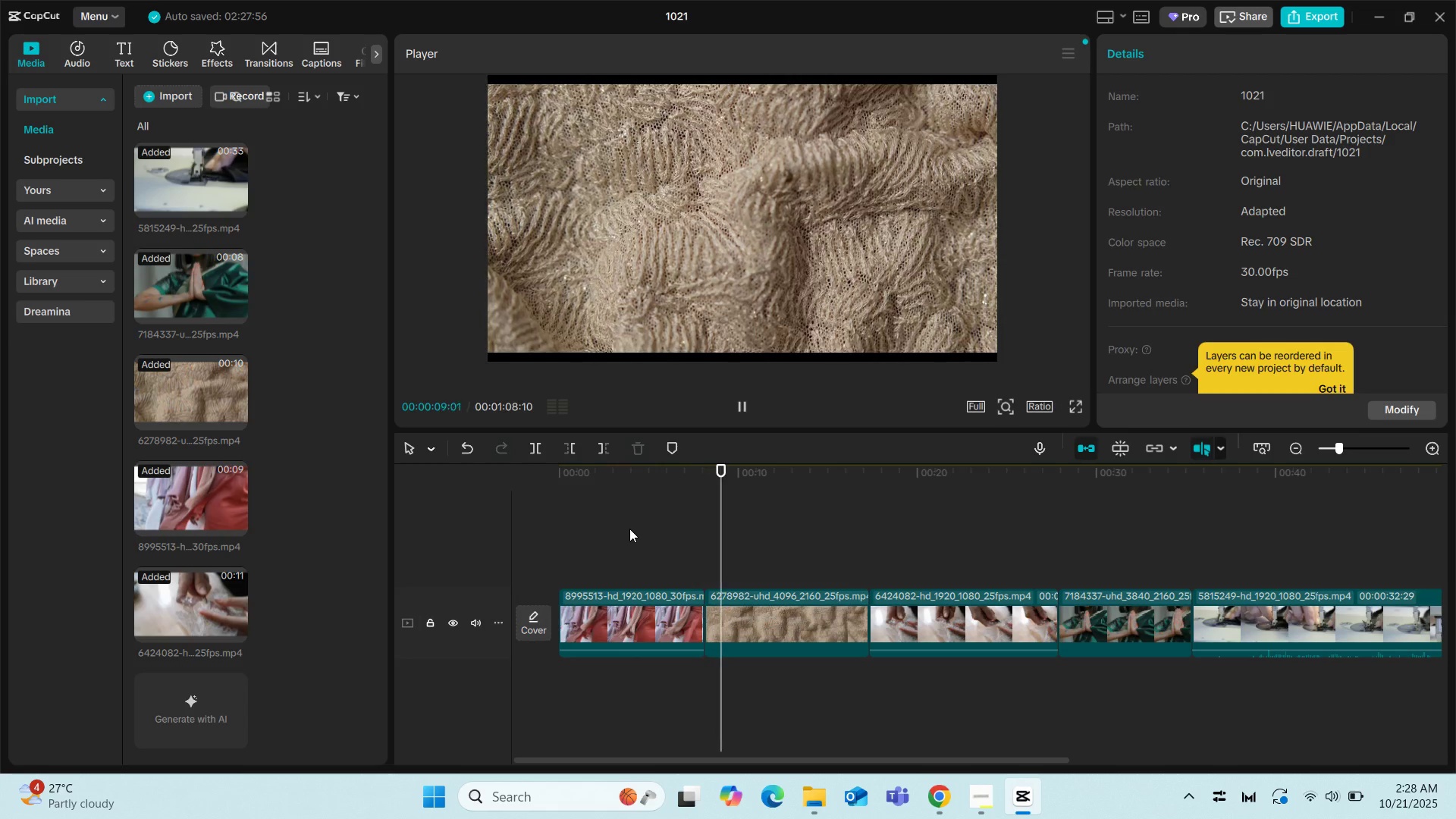 
wait(12.13)
 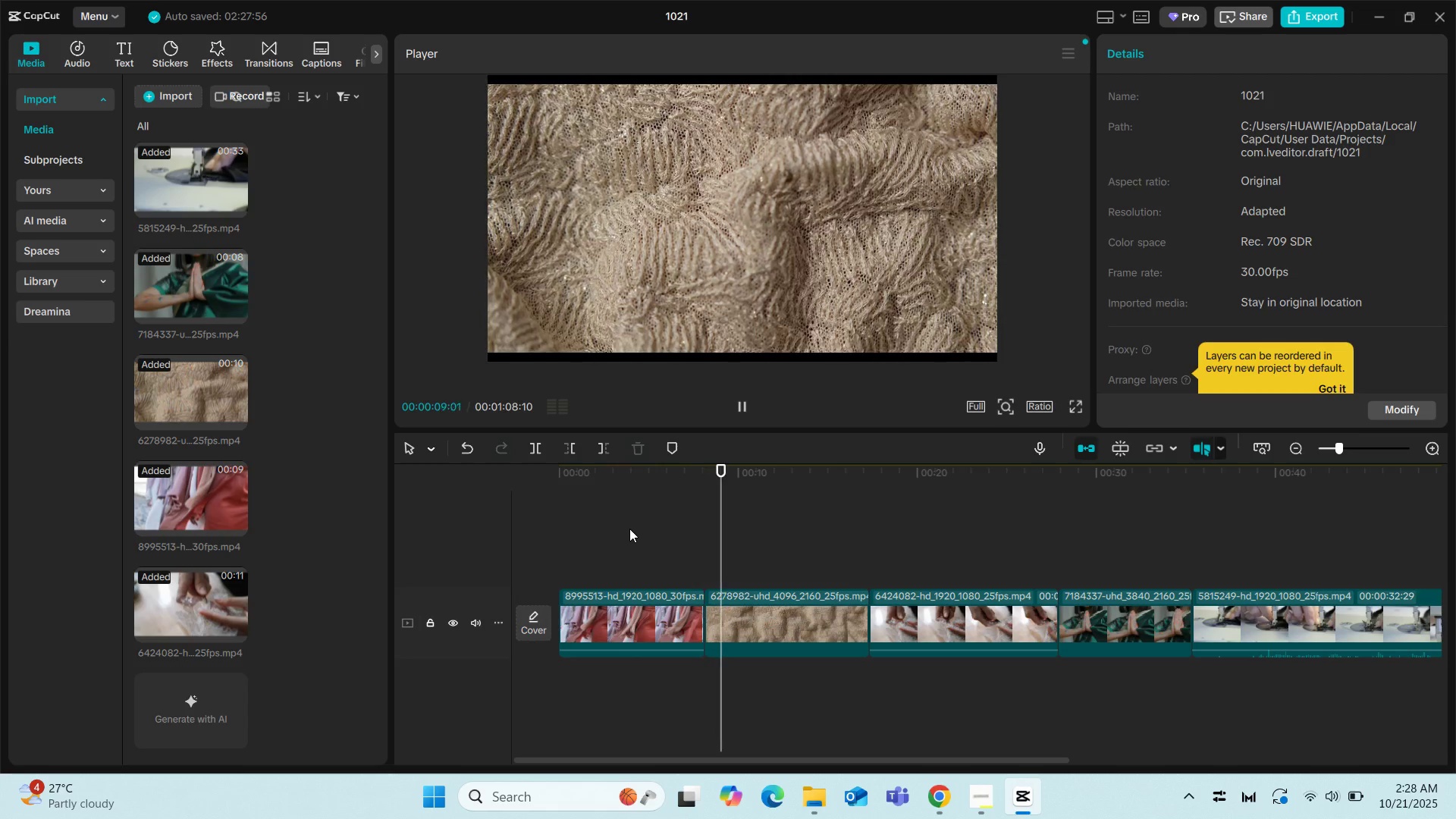 
left_click([607, 625])
 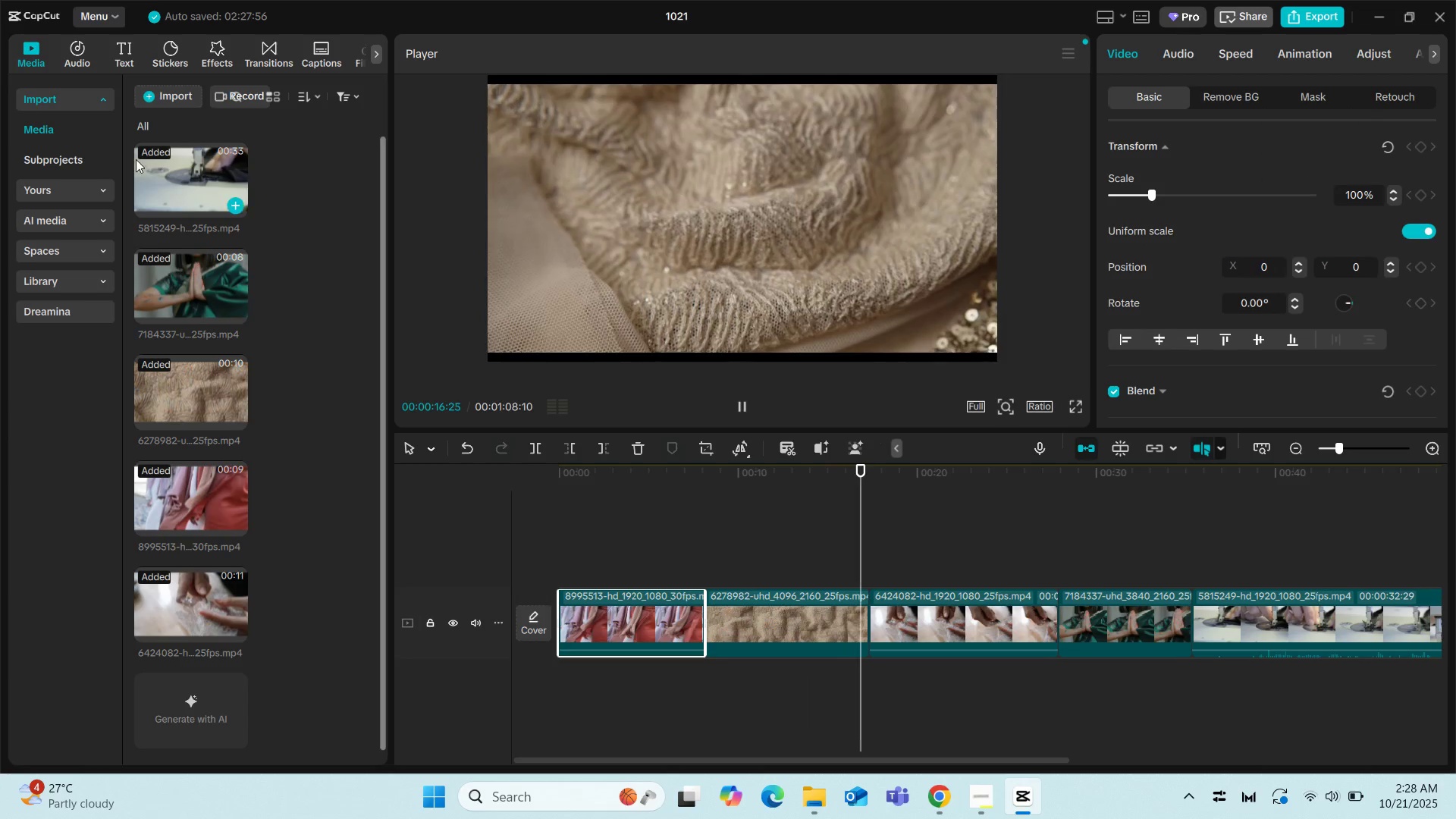 
left_click([169, 99])
 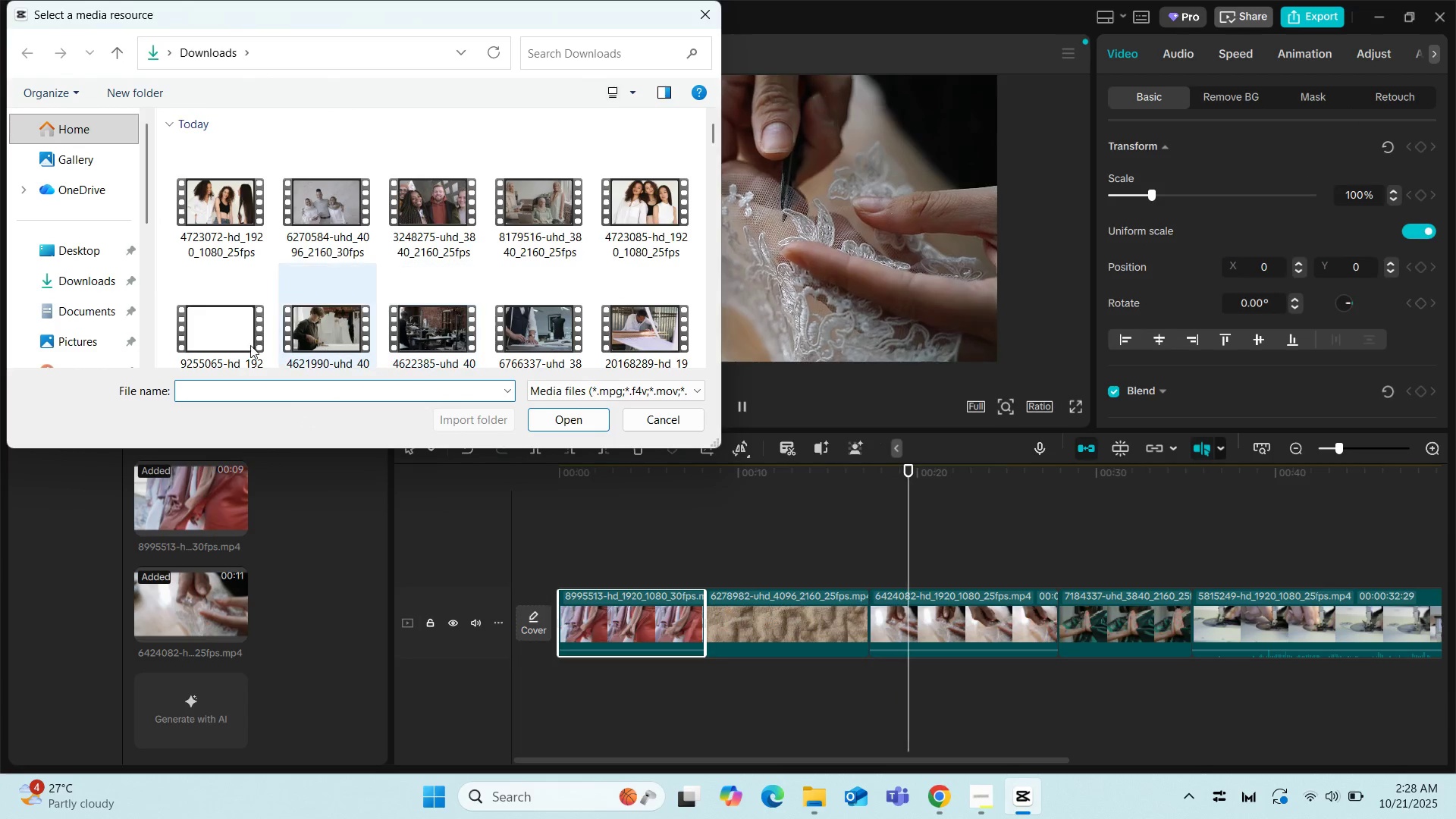 
scroll: coordinate [476, 317], scroll_direction: down, amount: 2.0
 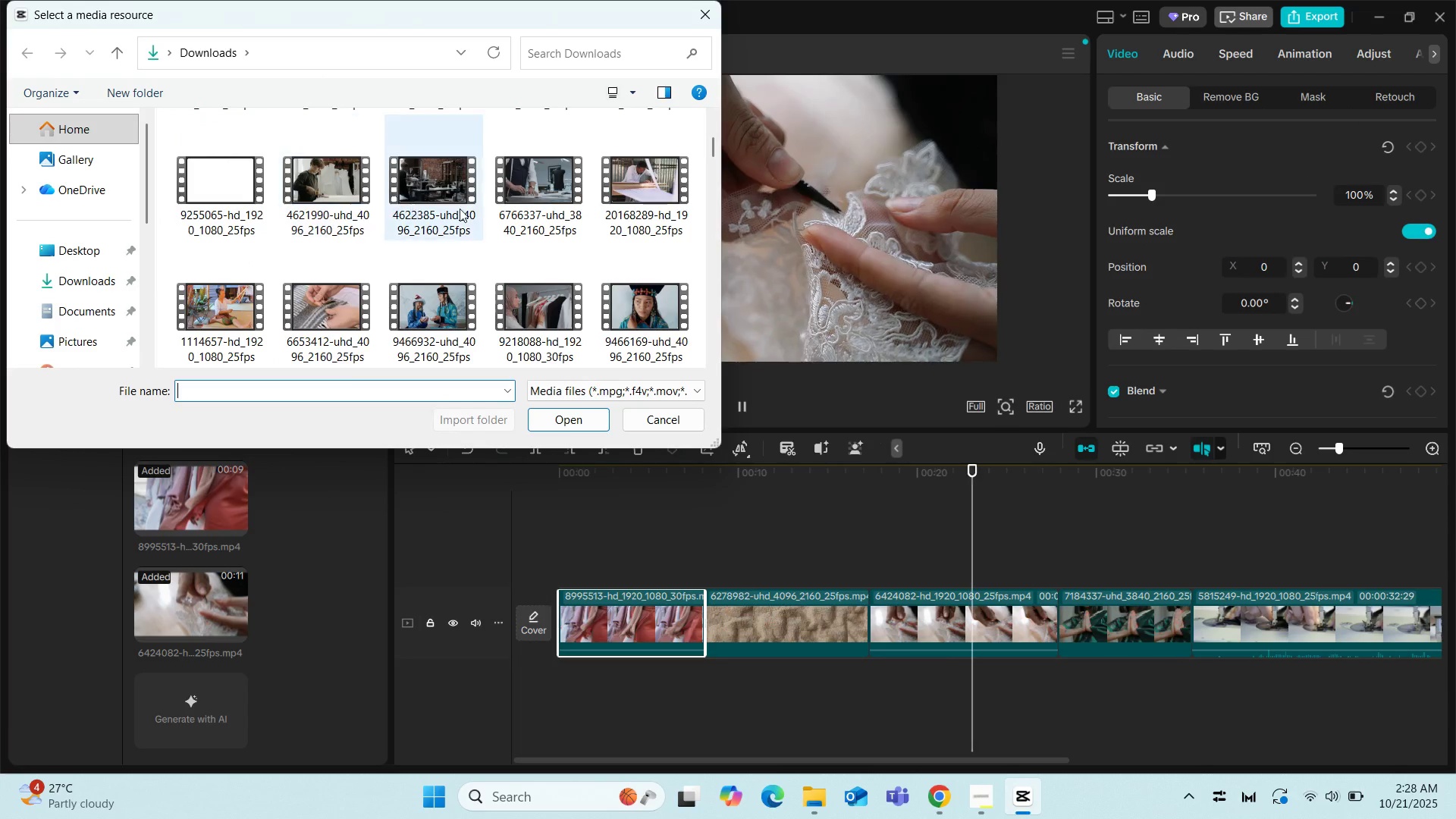 
scroll: coordinate [485, 284], scroll_direction: up, amount: 1.0
 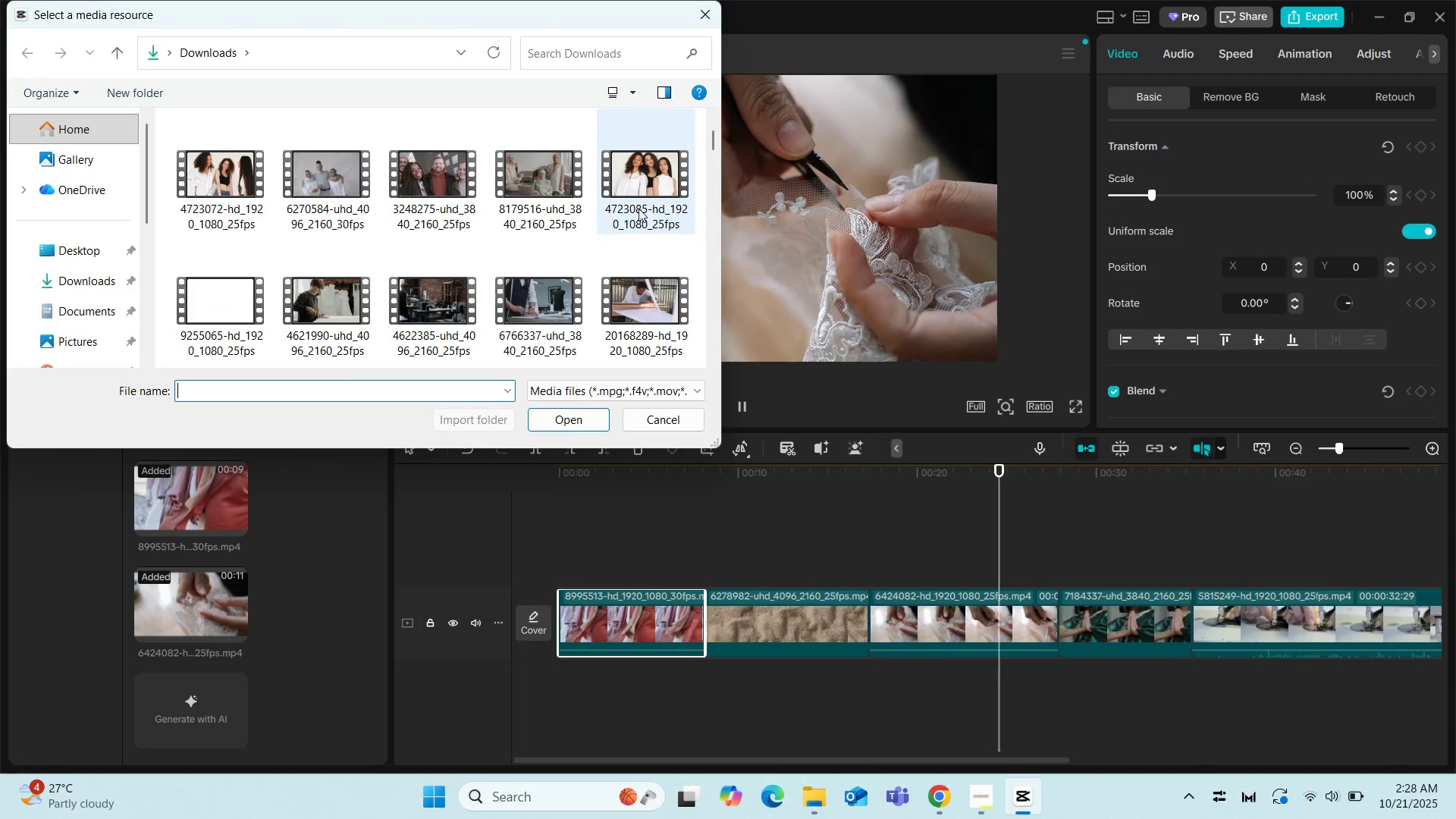 
scroll: coordinate [337, 294], scroll_direction: down, amount: 3.0
 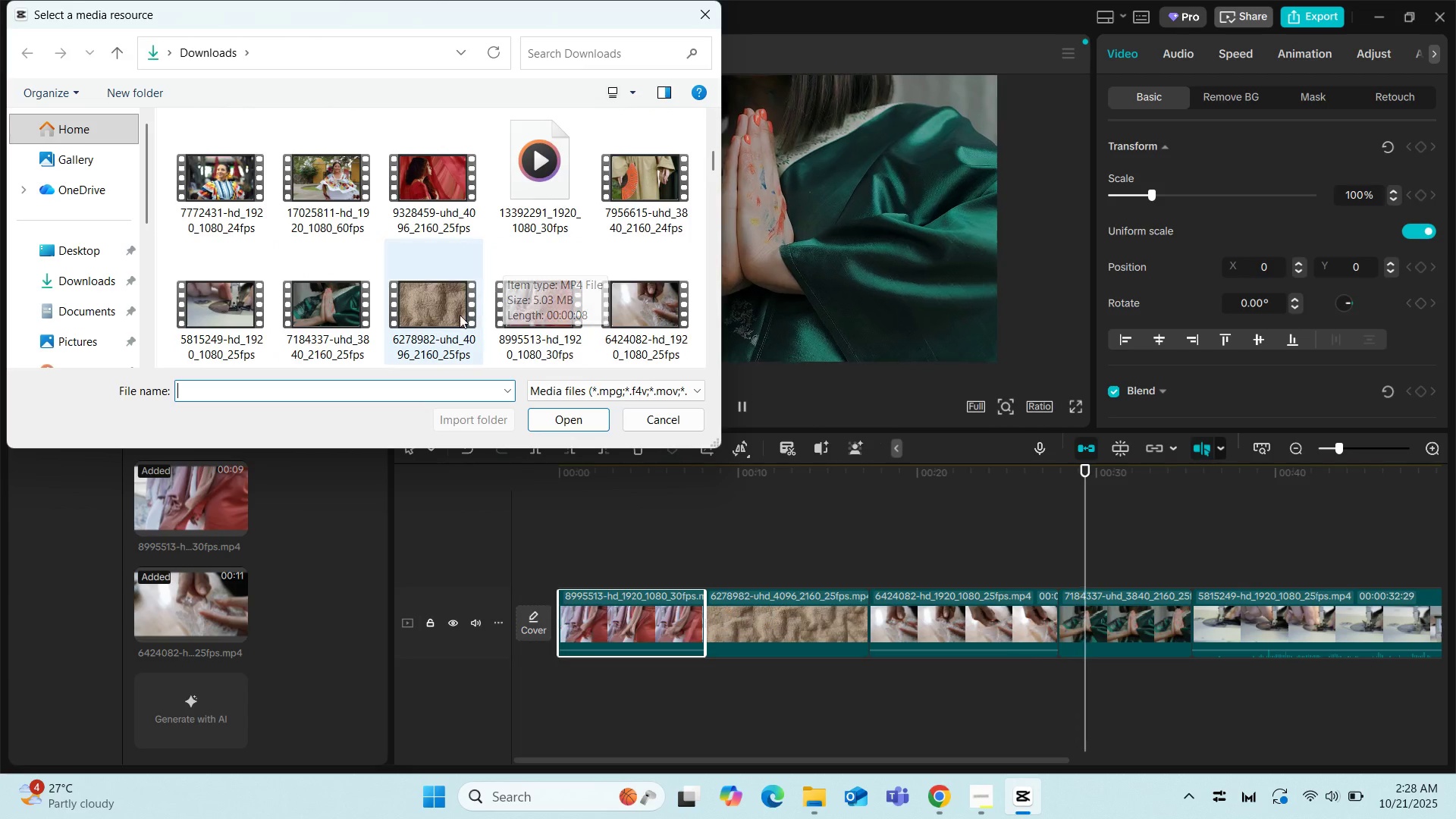 
scroll: coordinate [230, 194], scroll_direction: up, amount: 3.0
 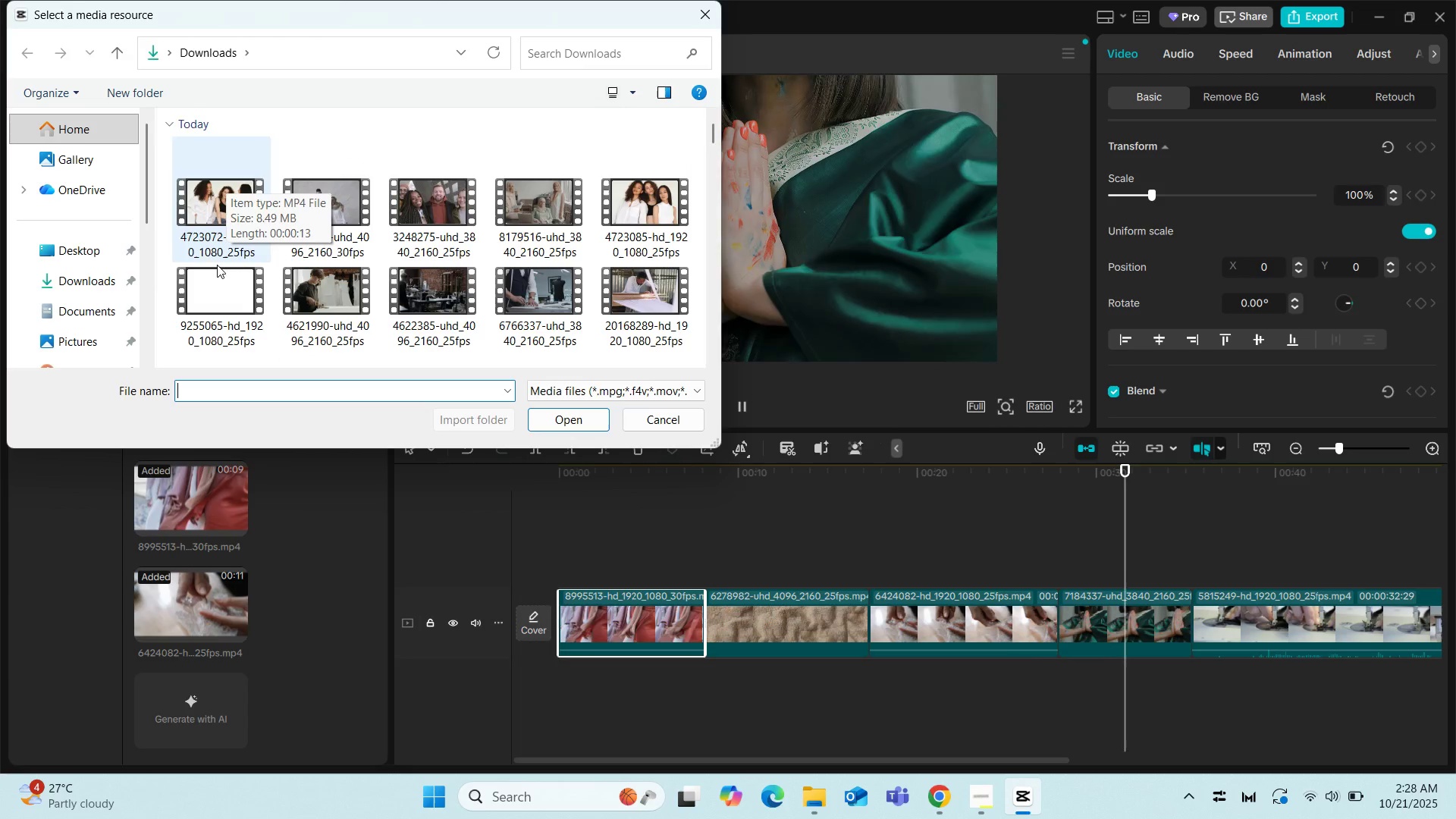 
left_click([216, 287])
 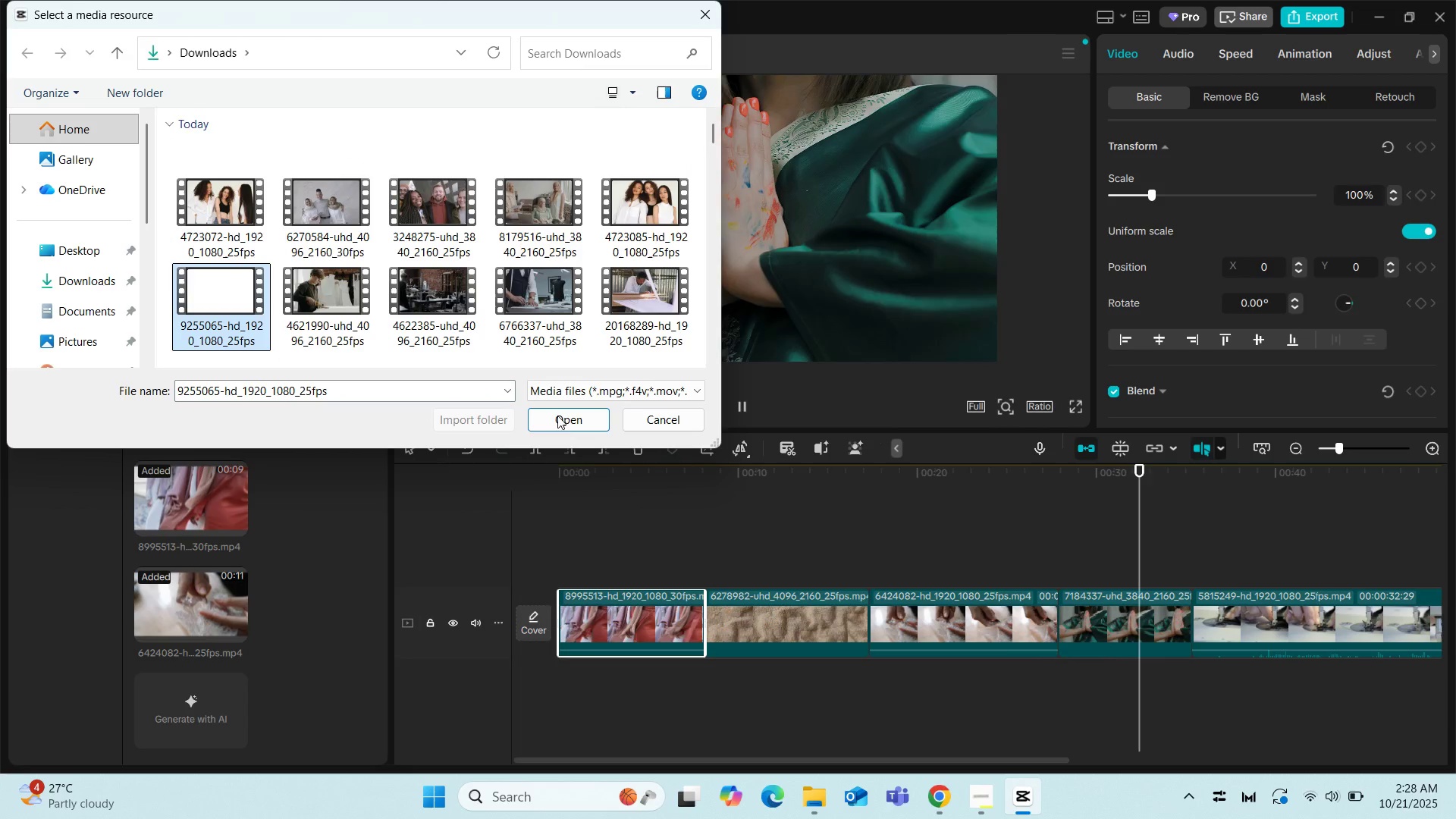 
left_click([561, 423])
 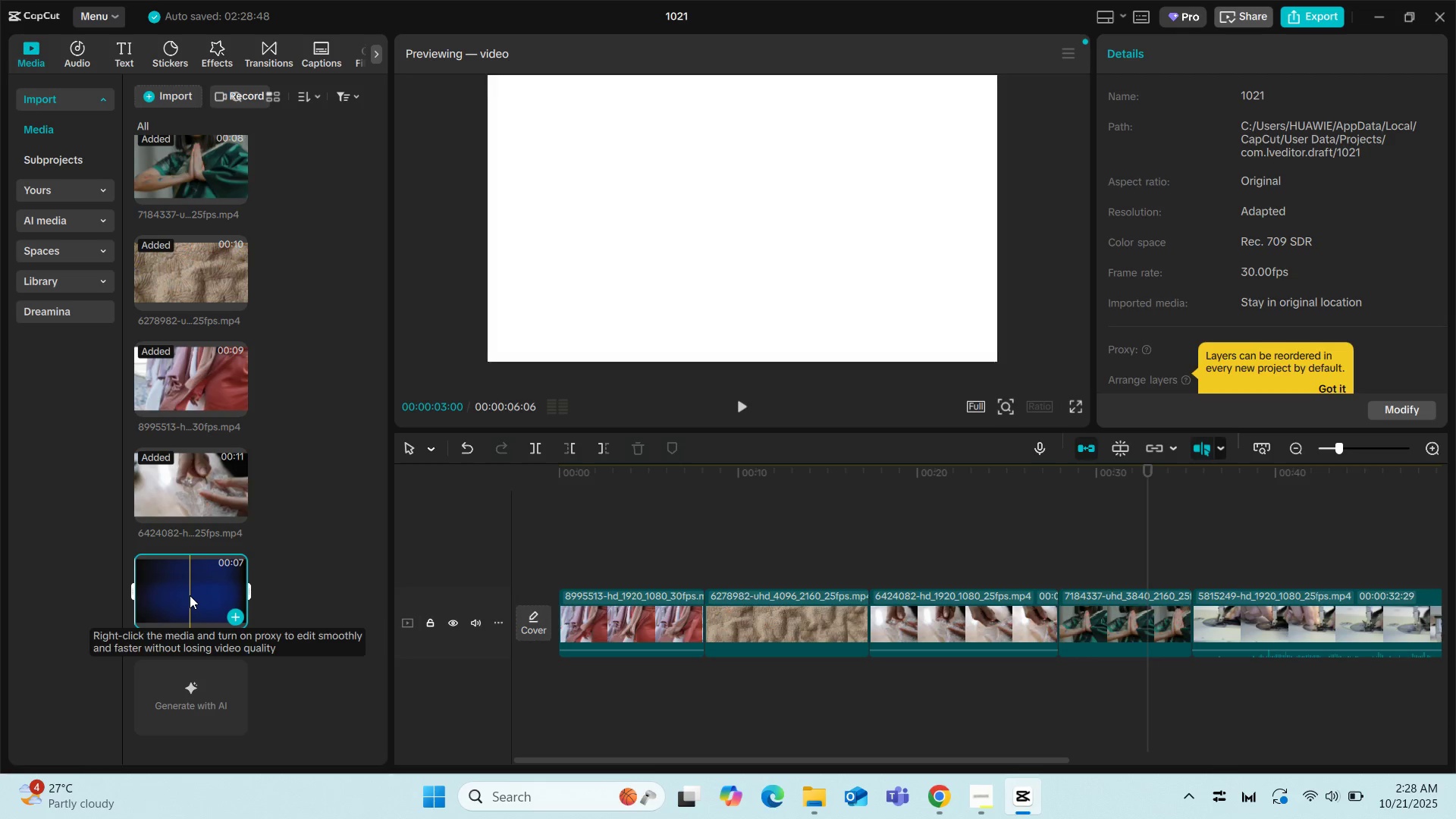 
left_click_drag(start_coordinate=[190, 595], to_coordinate=[552, 618])
 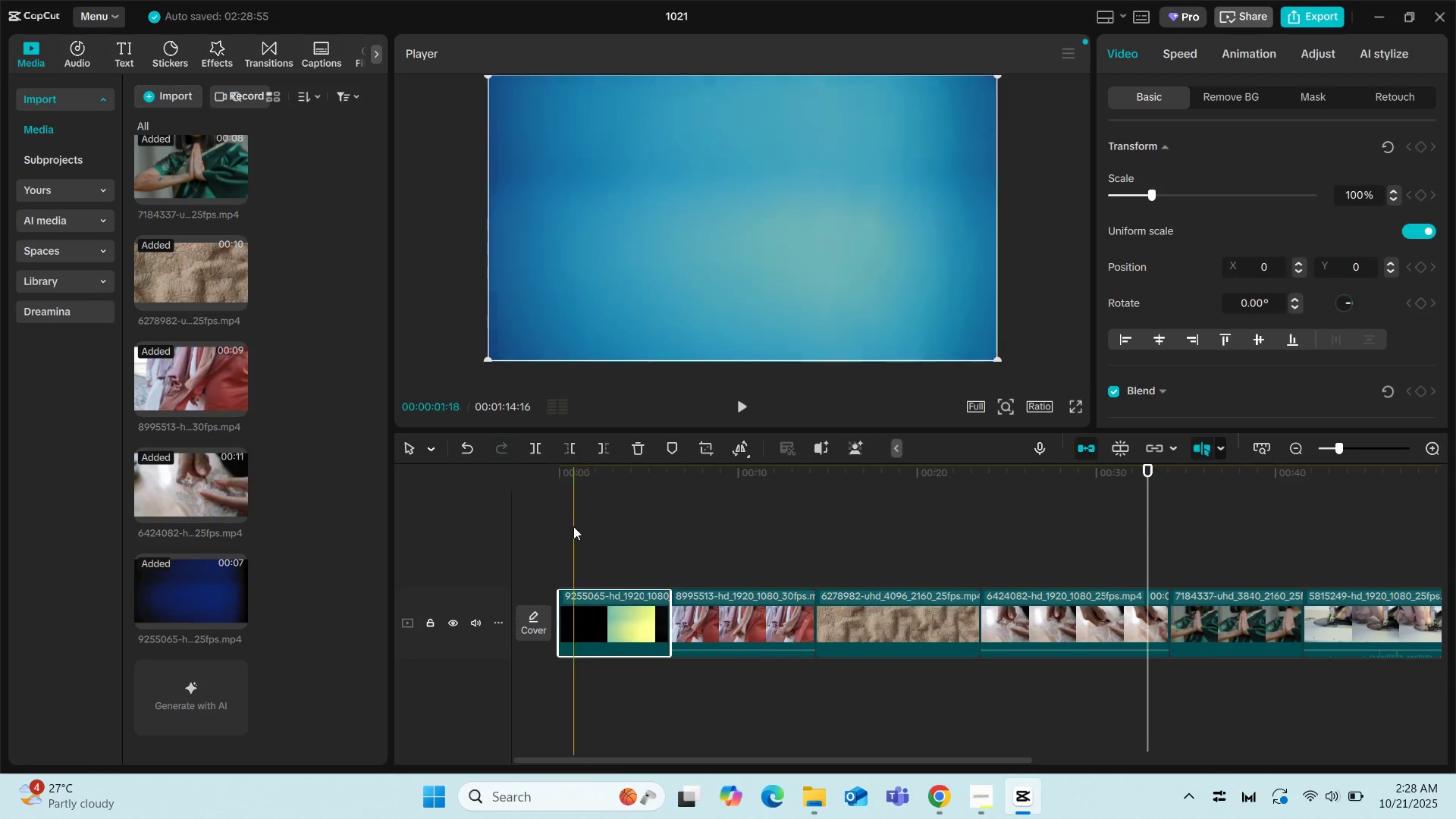 
left_click([563, 519])
 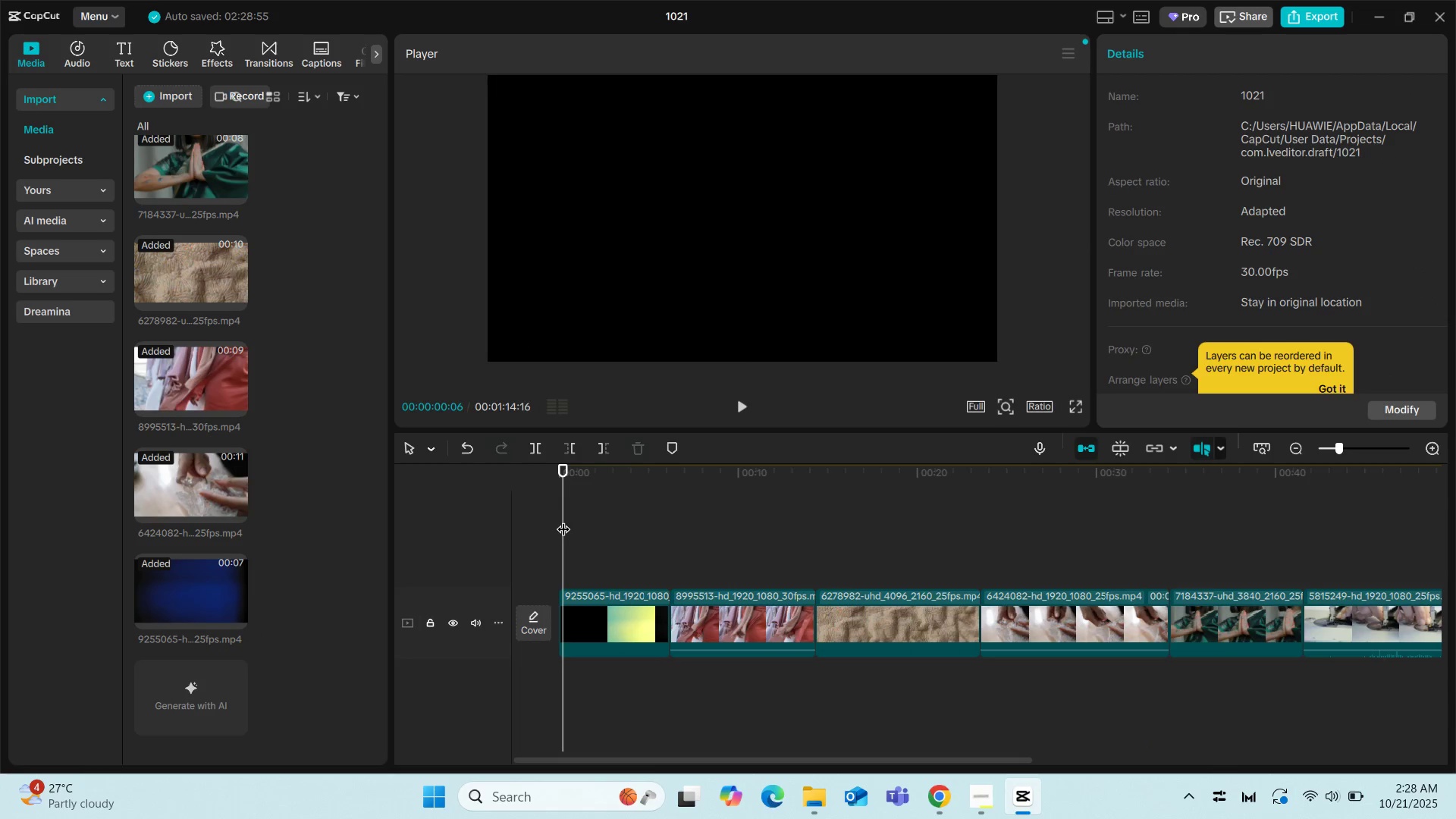 
key(Space)
 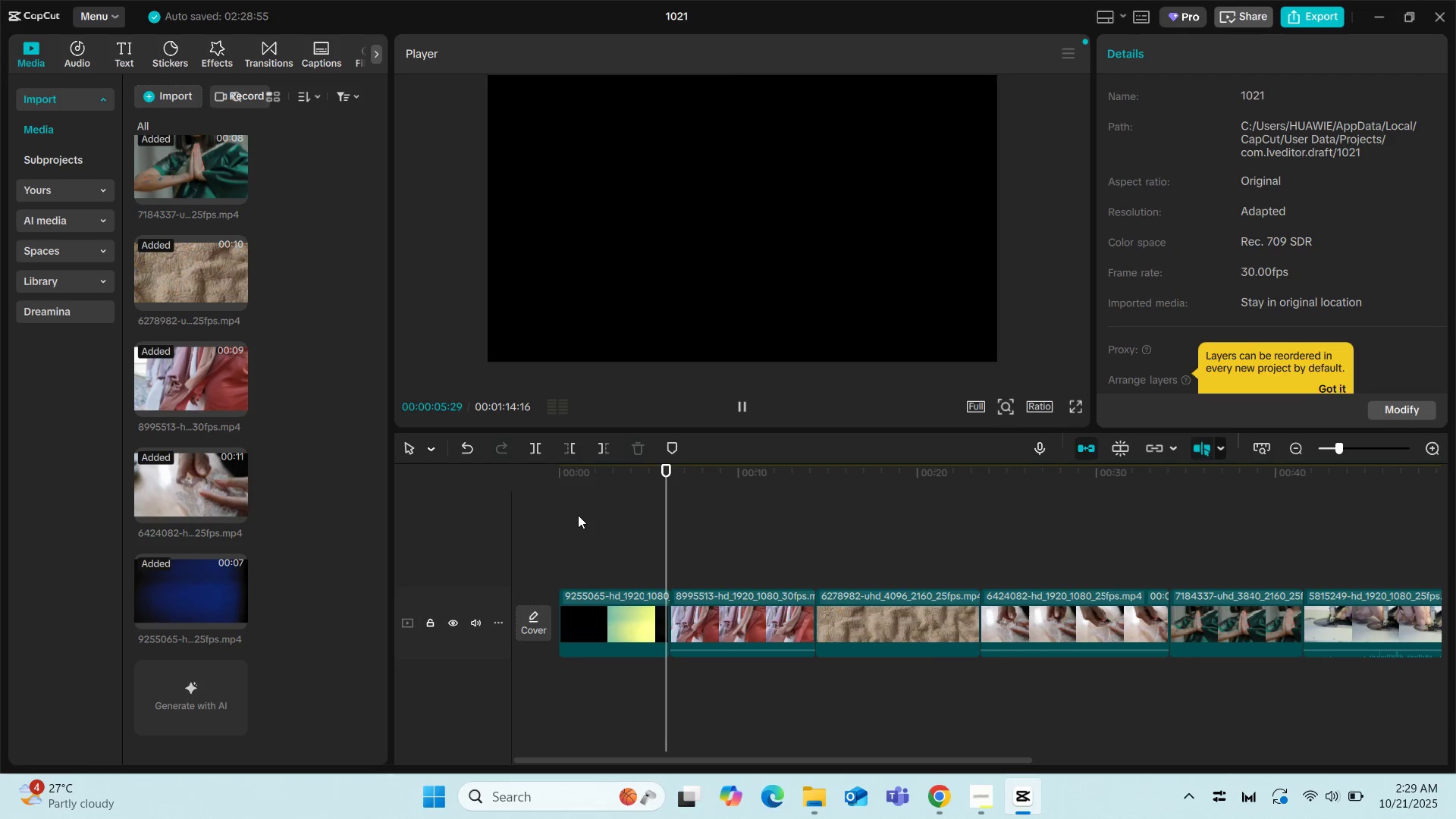 
wait(7.88)
 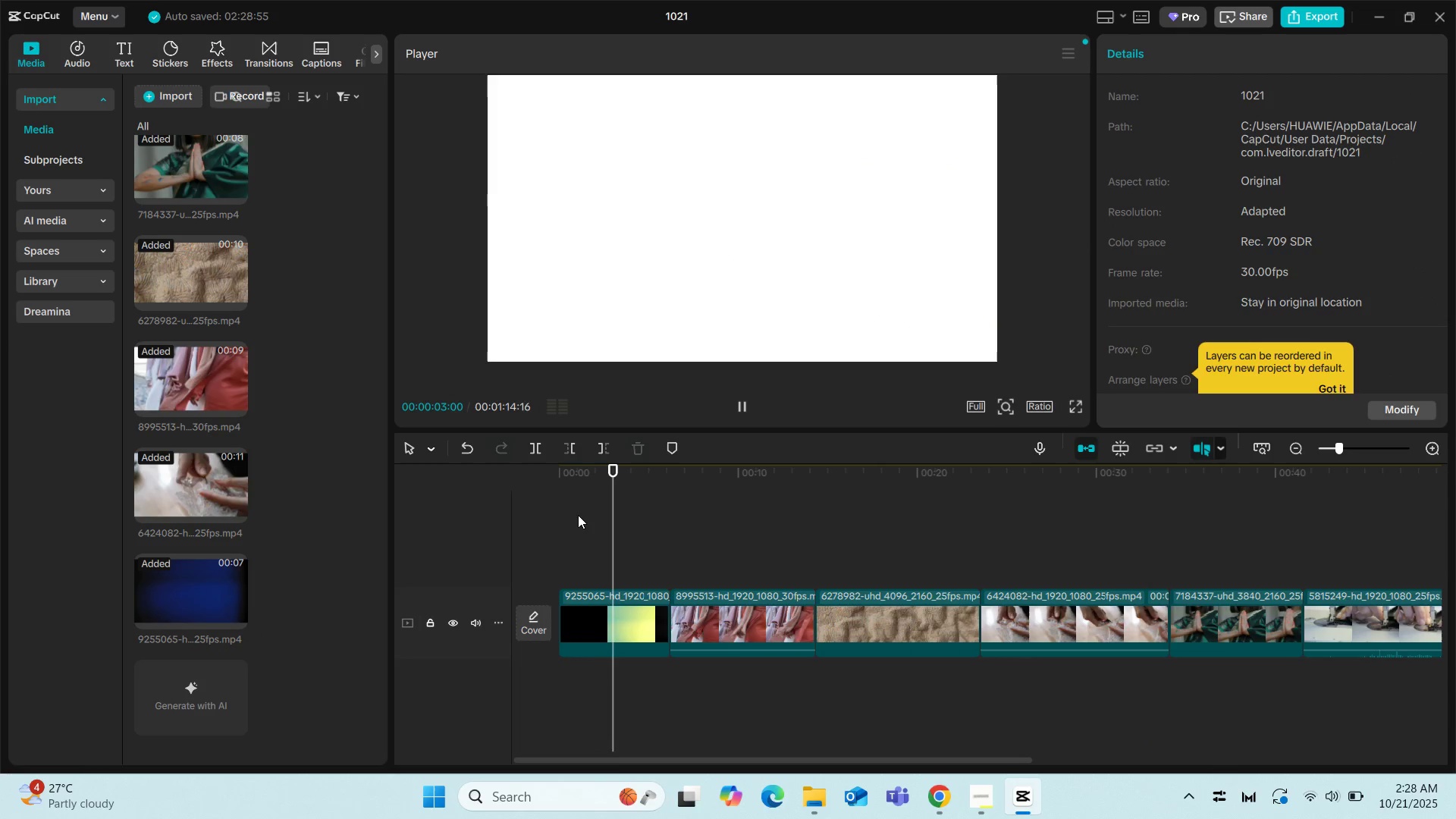 
left_click([746, 404])
 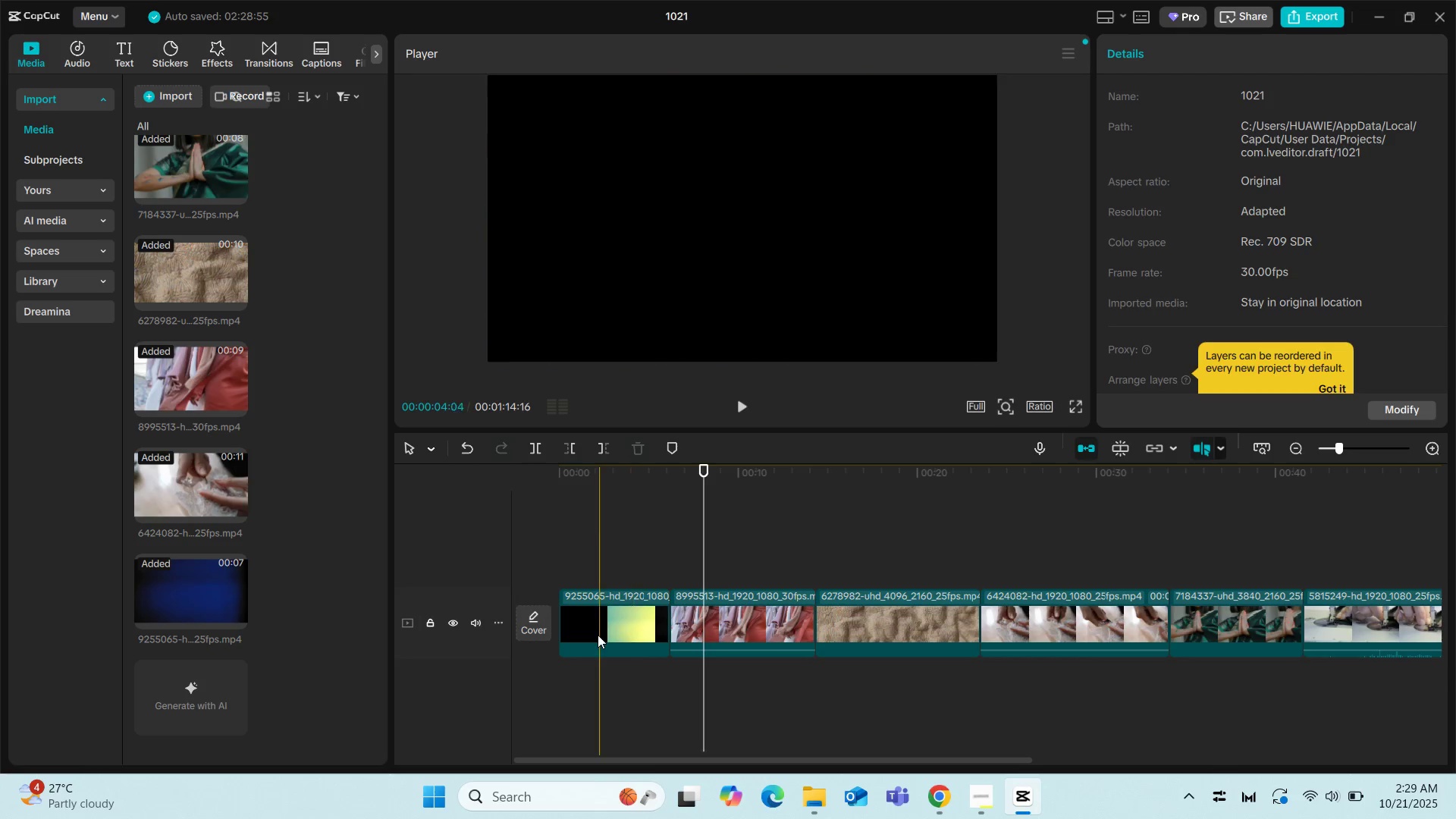 
left_click([598, 635])
 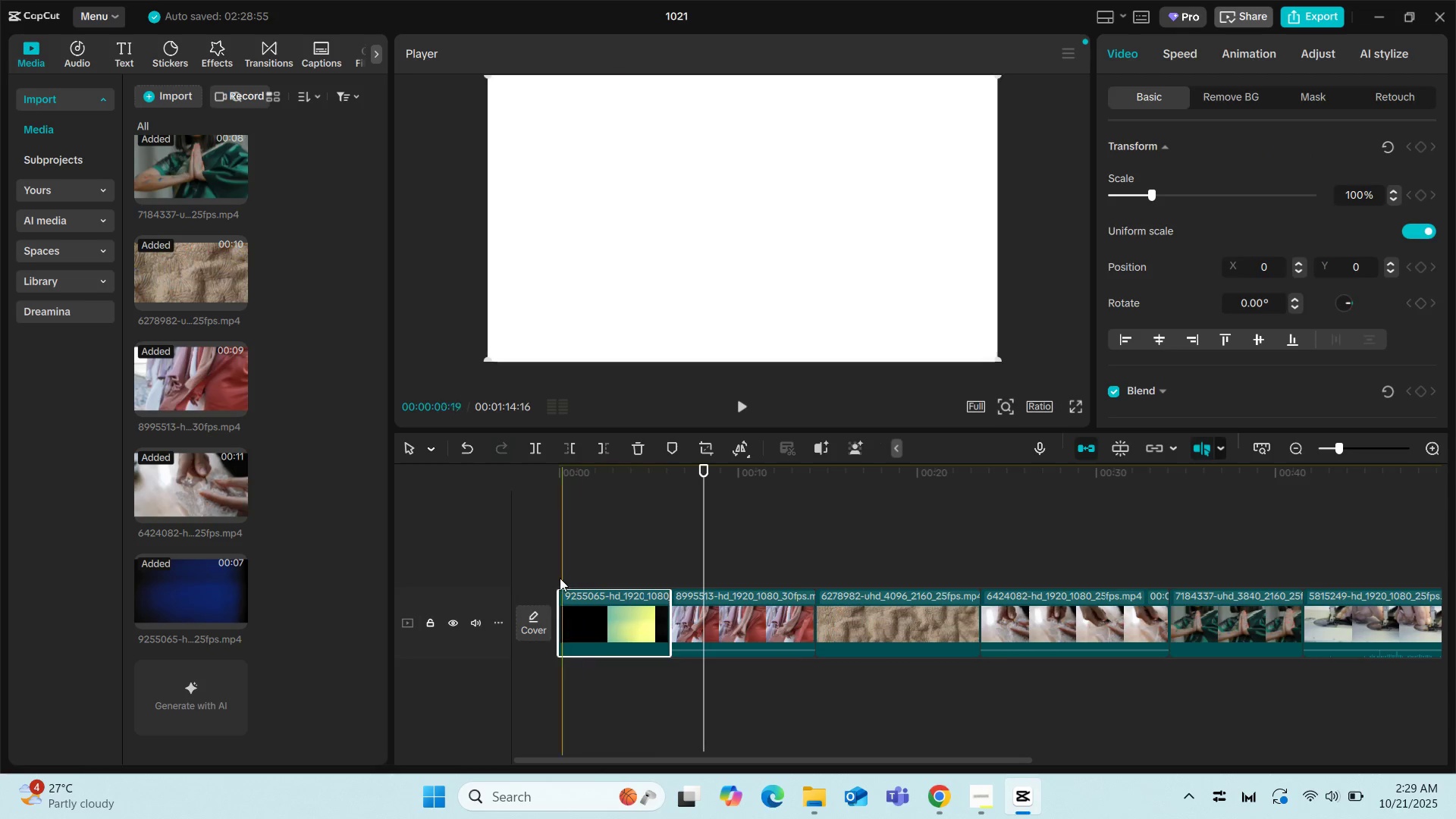 
left_click([556, 560])
 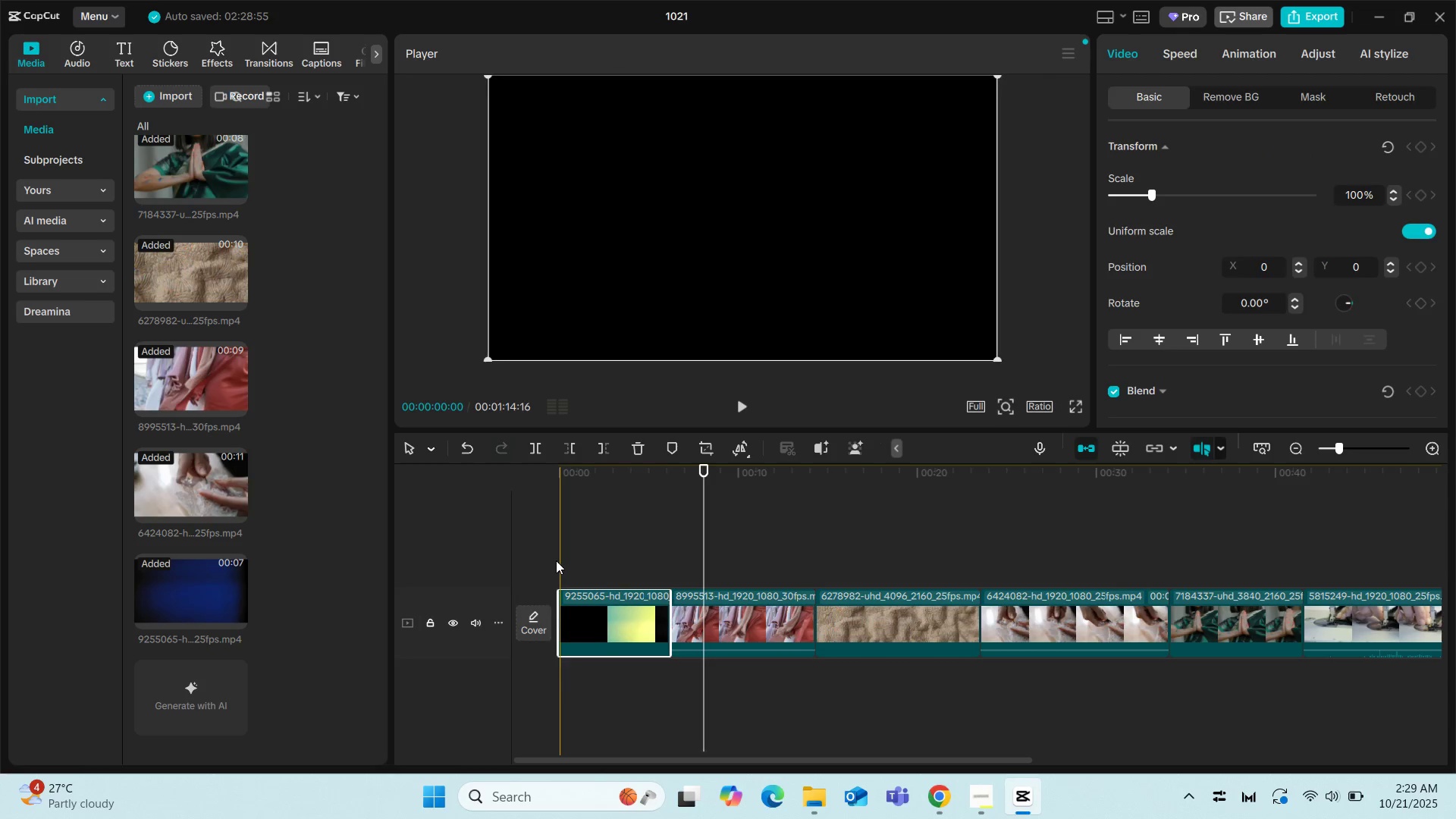 
key(Space)
 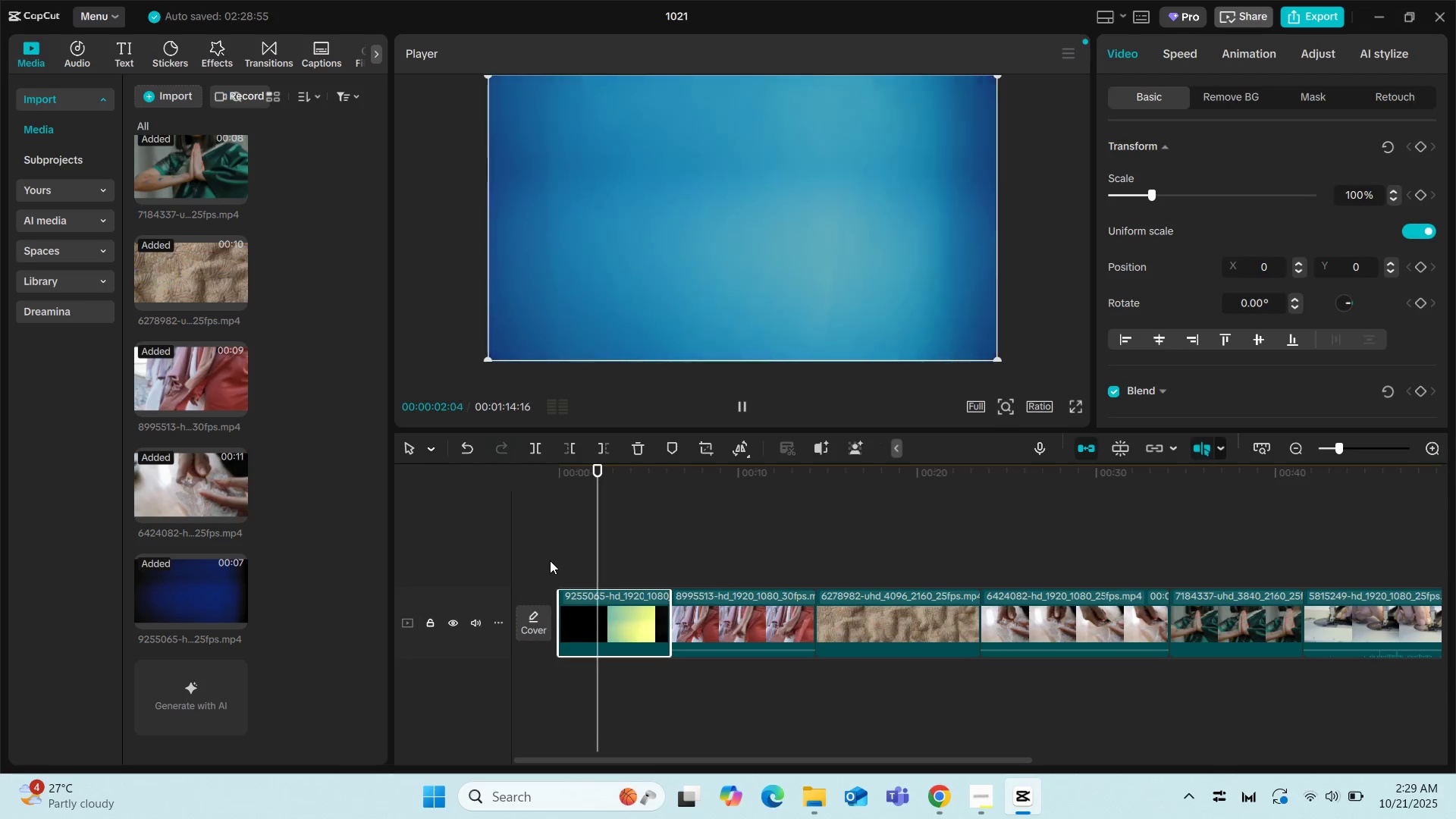 
key(Space)
 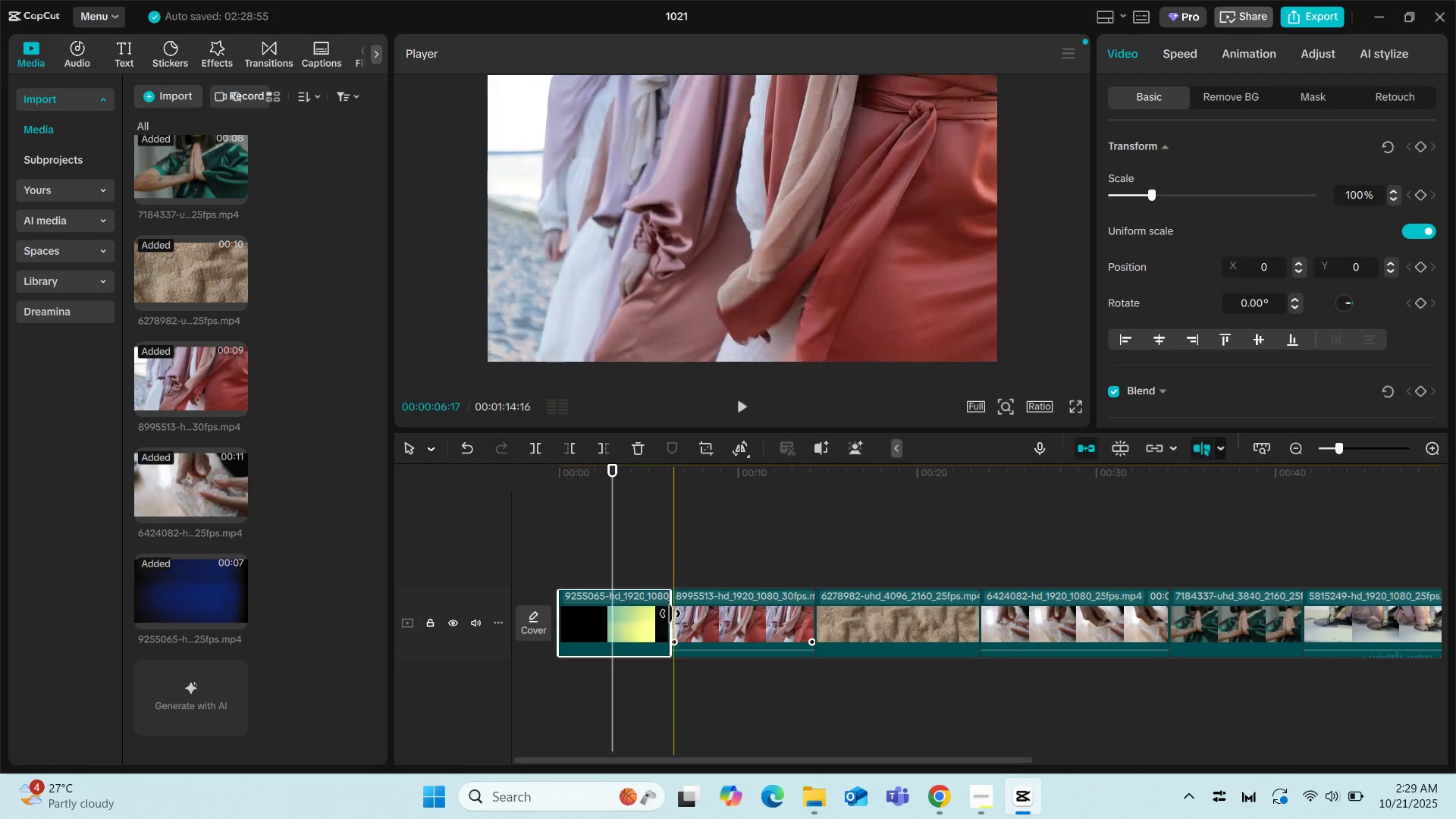 
left_click_drag(start_coordinate=[670, 613], to_coordinate=[607, 617])
 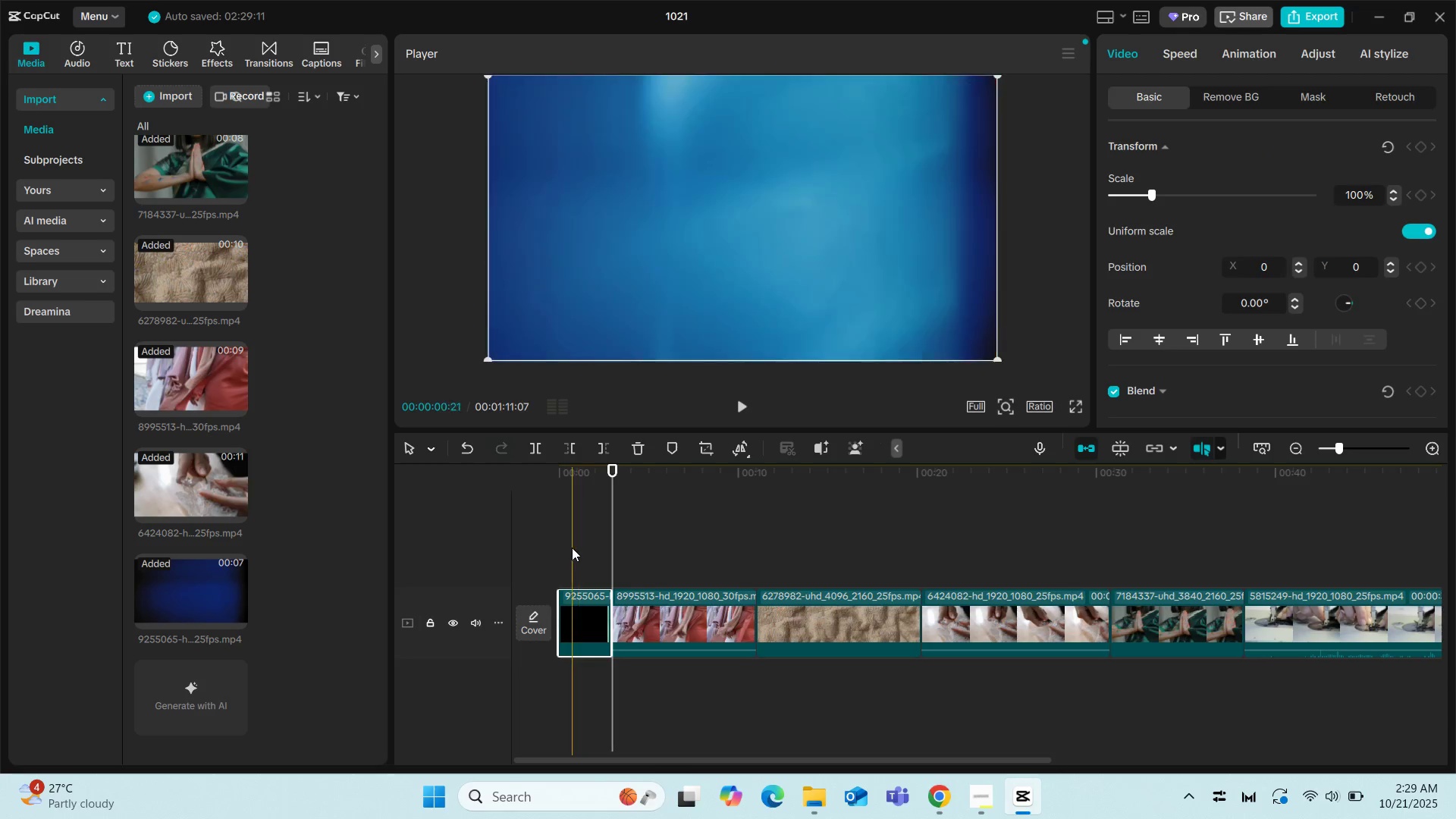 
left_click([572, 548])
 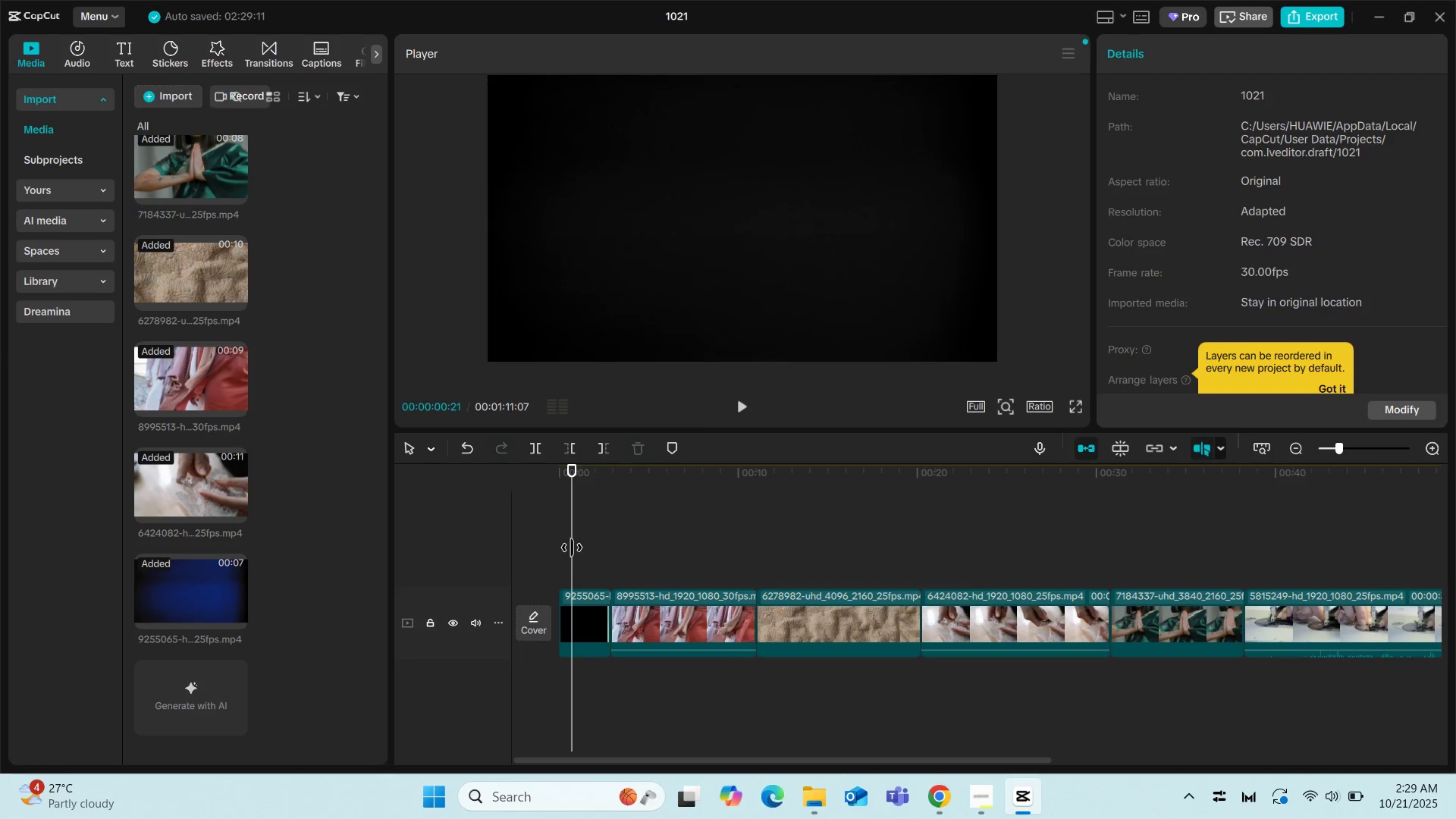 
key(Space)
 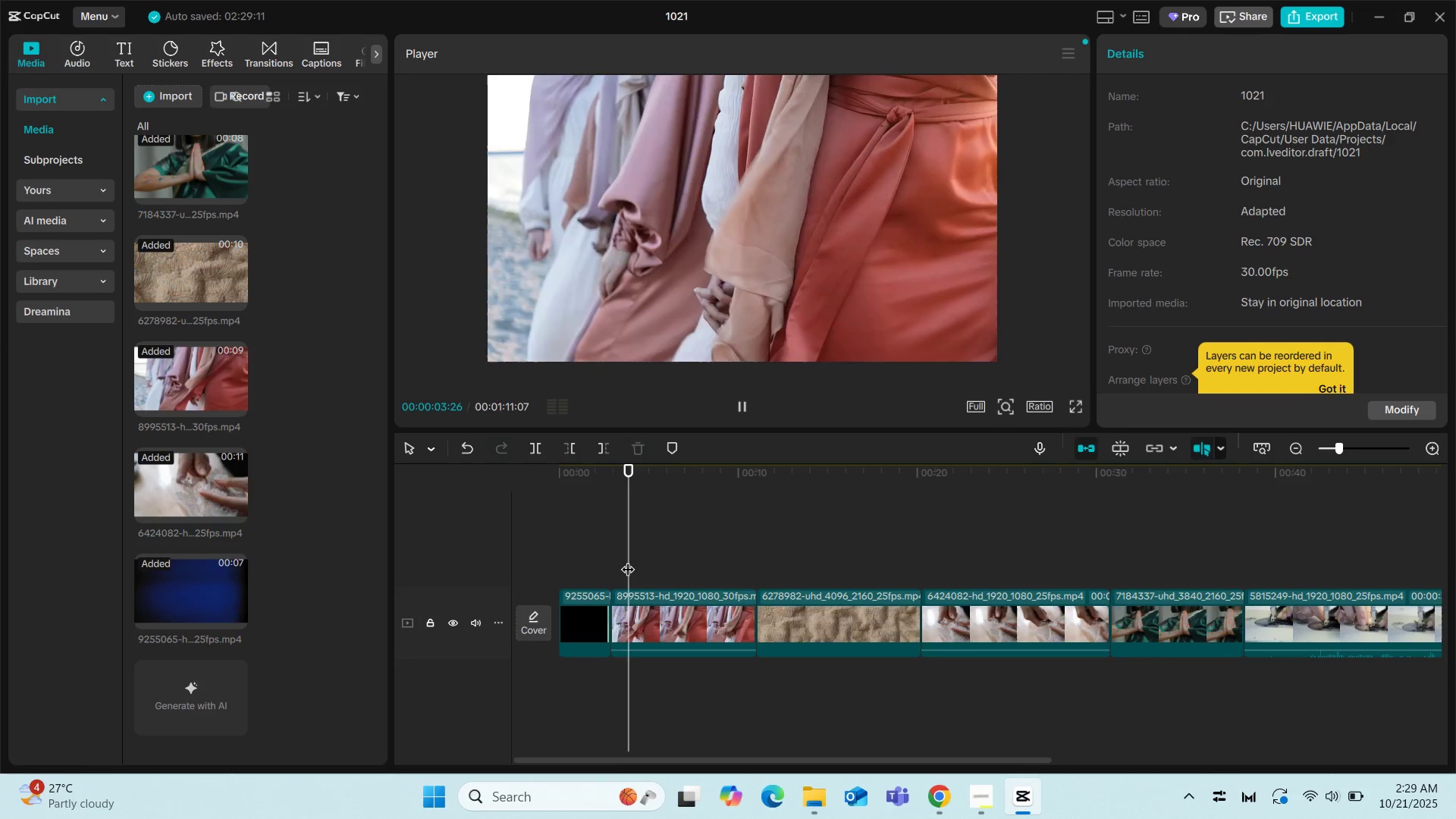 
left_click([587, 619])
 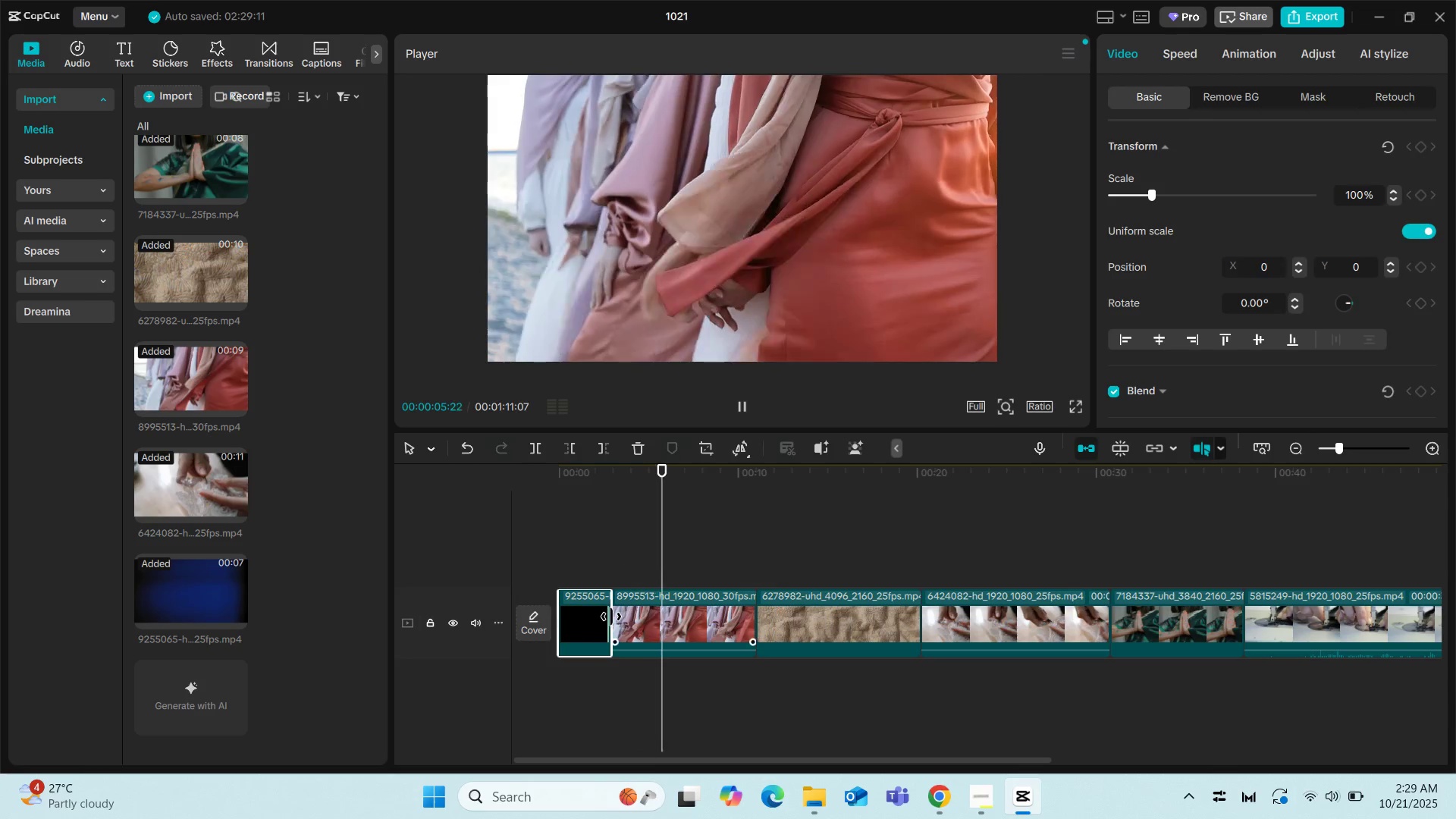 
left_click_drag(start_coordinate=[611, 617], to_coordinate=[599, 619])
 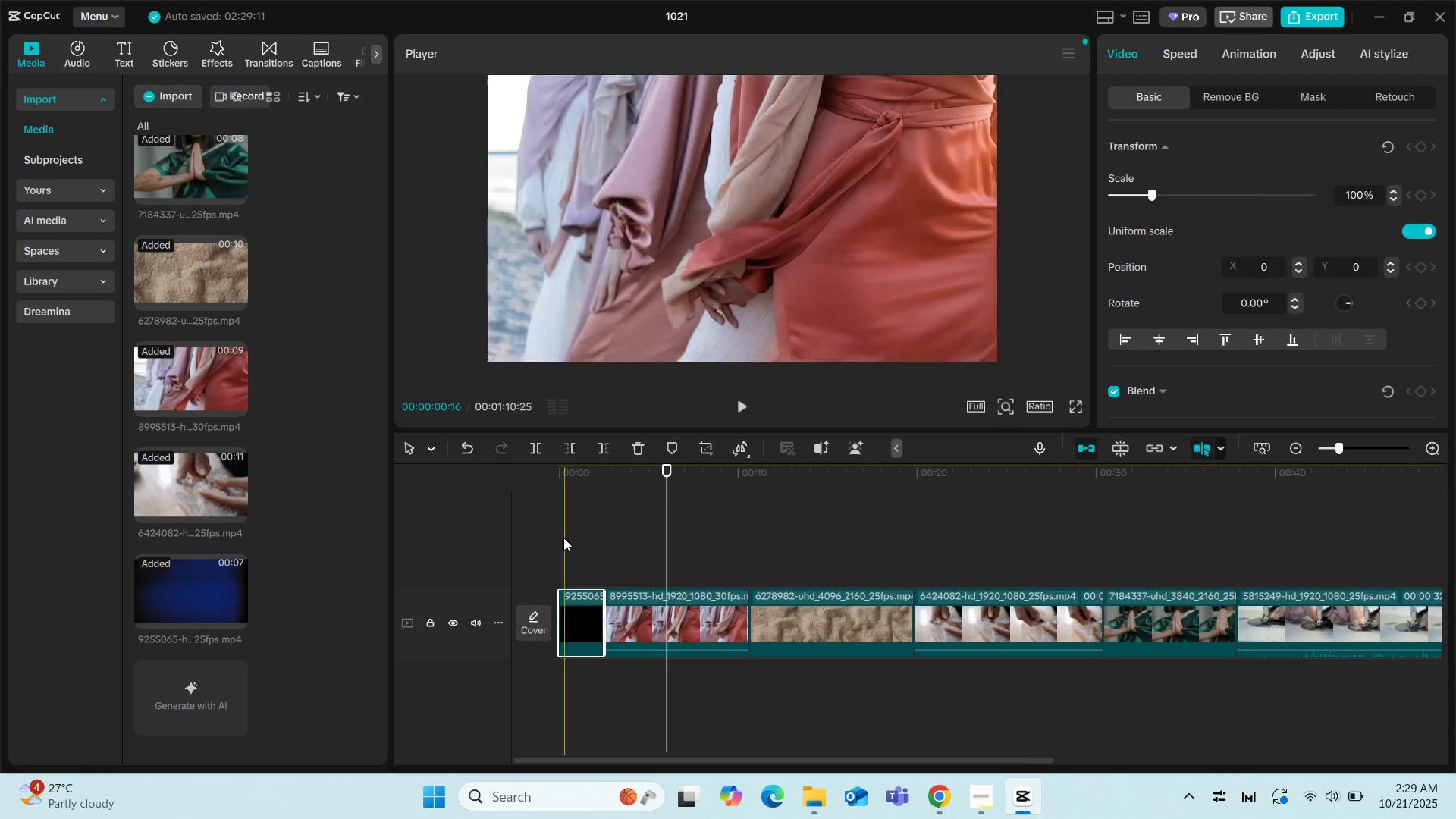 
left_click([563, 538])
 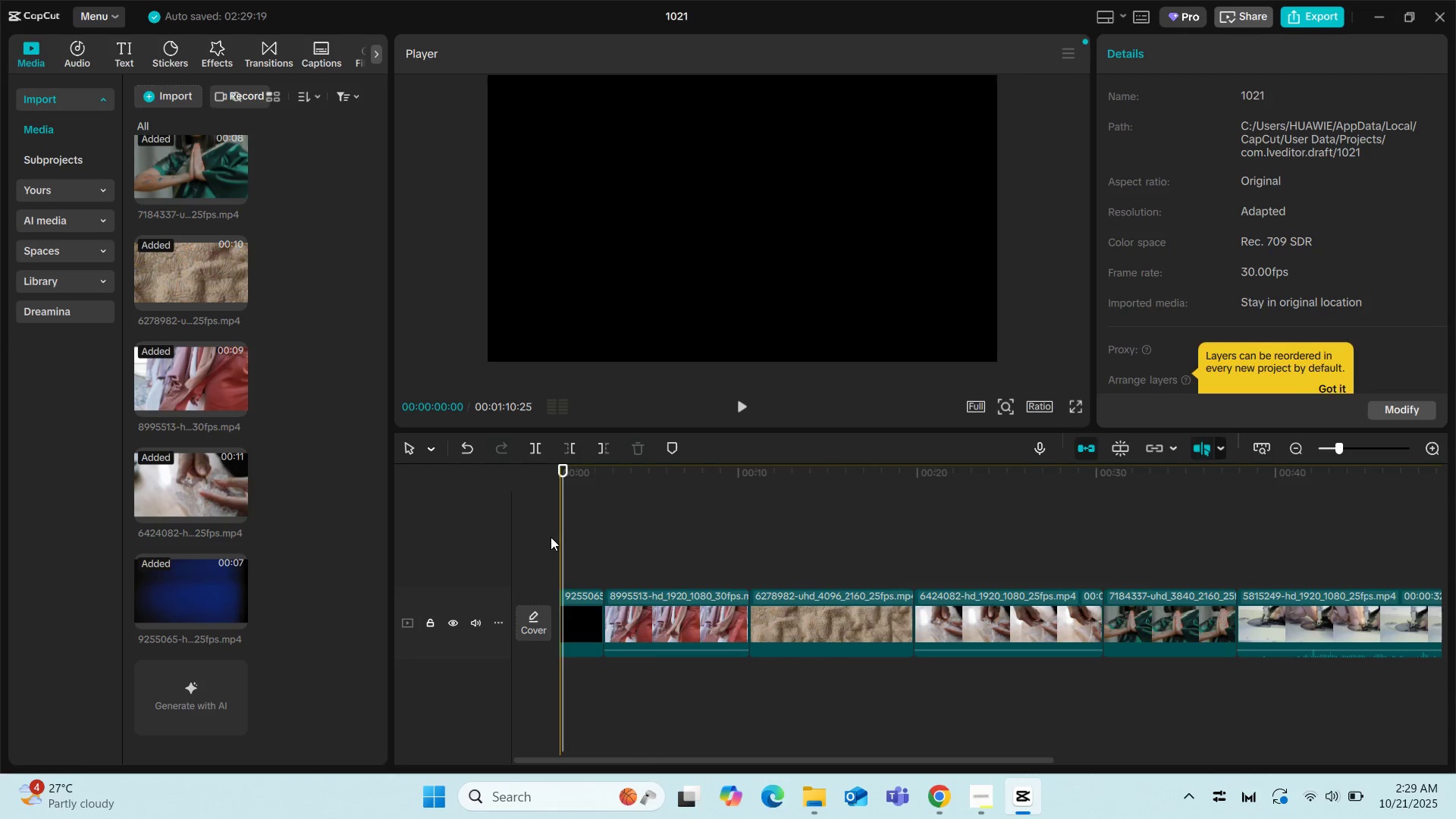 
key(Space)
 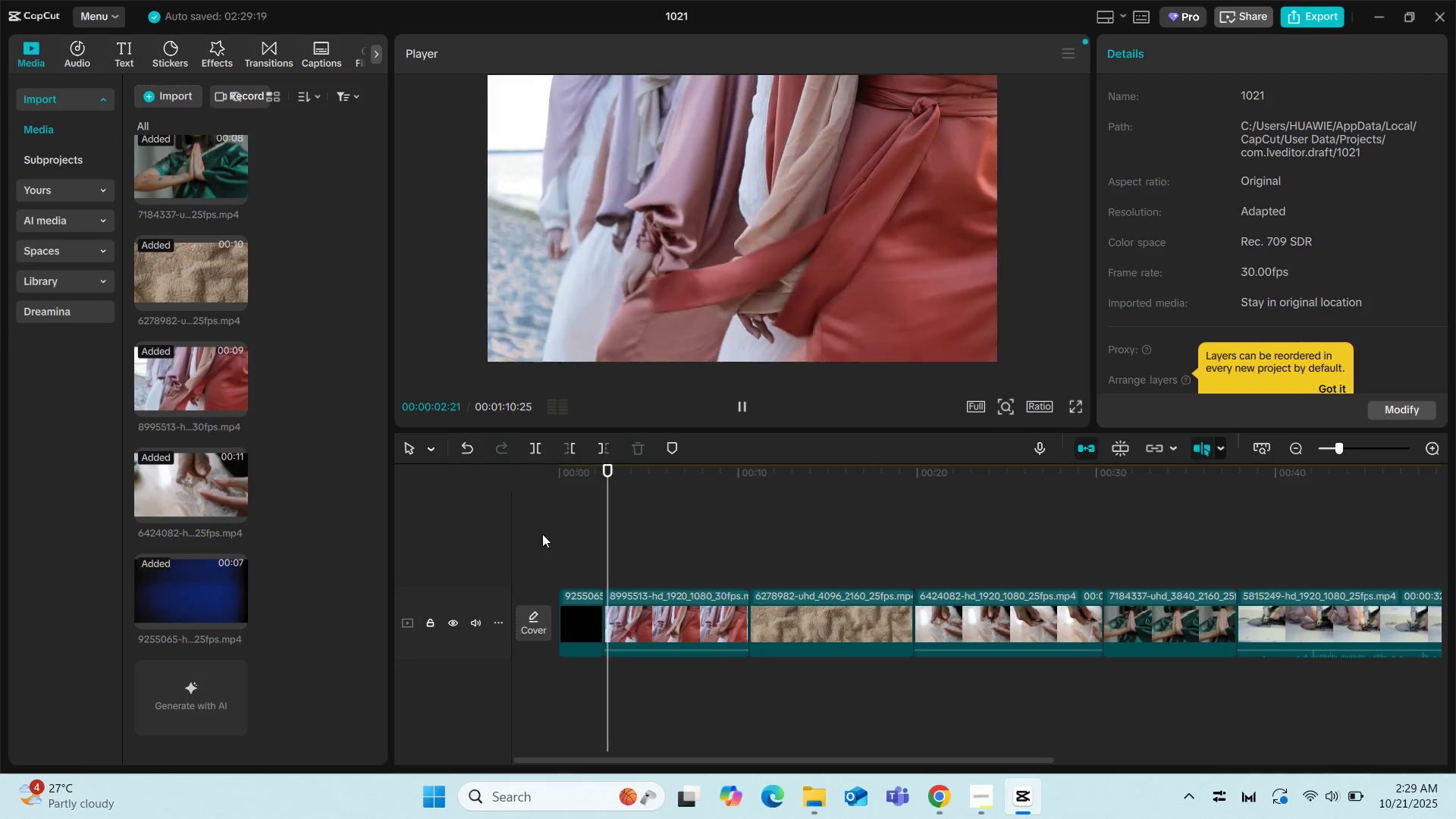 
key(Space)
 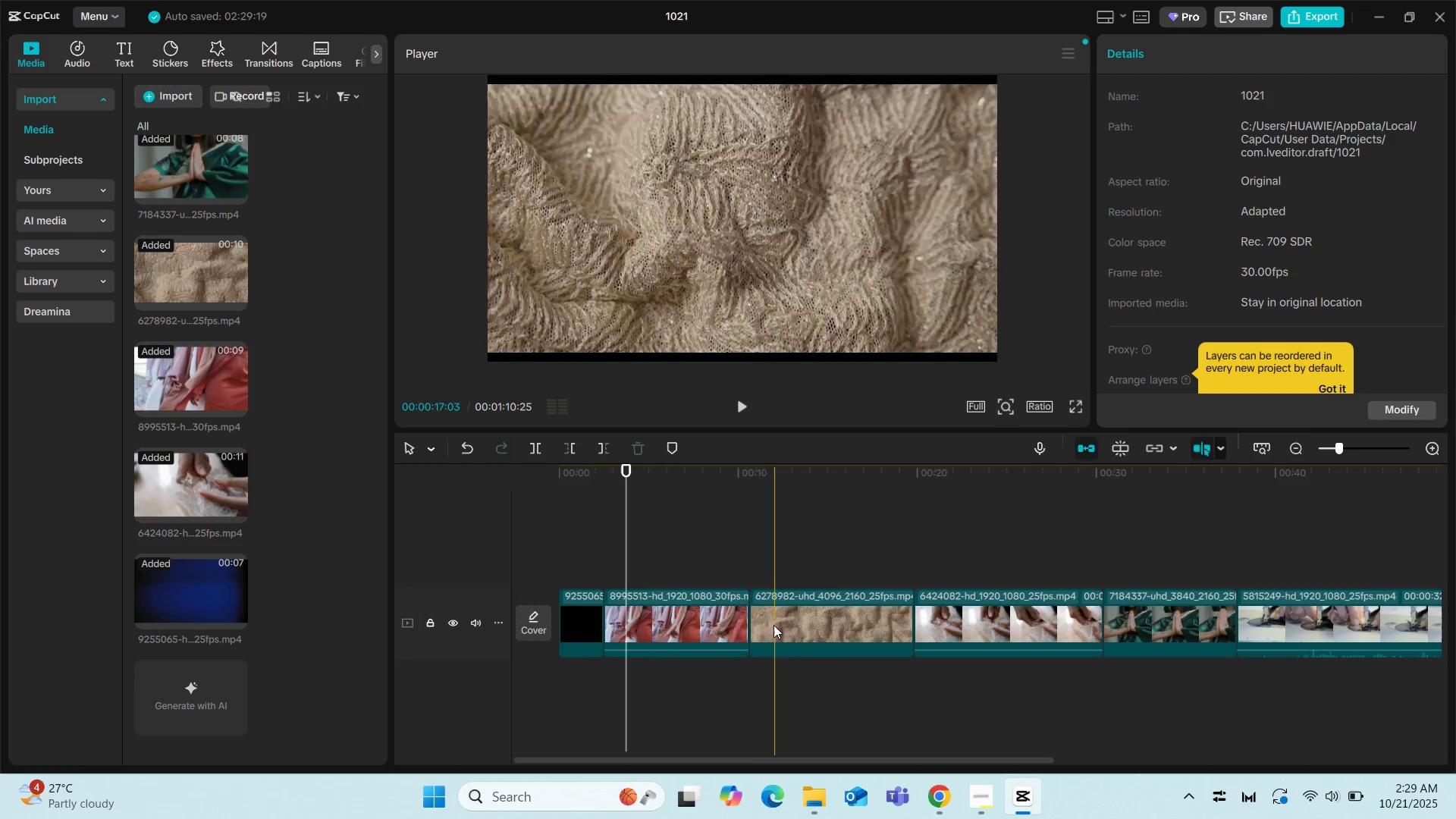 
left_click([713, 625])
 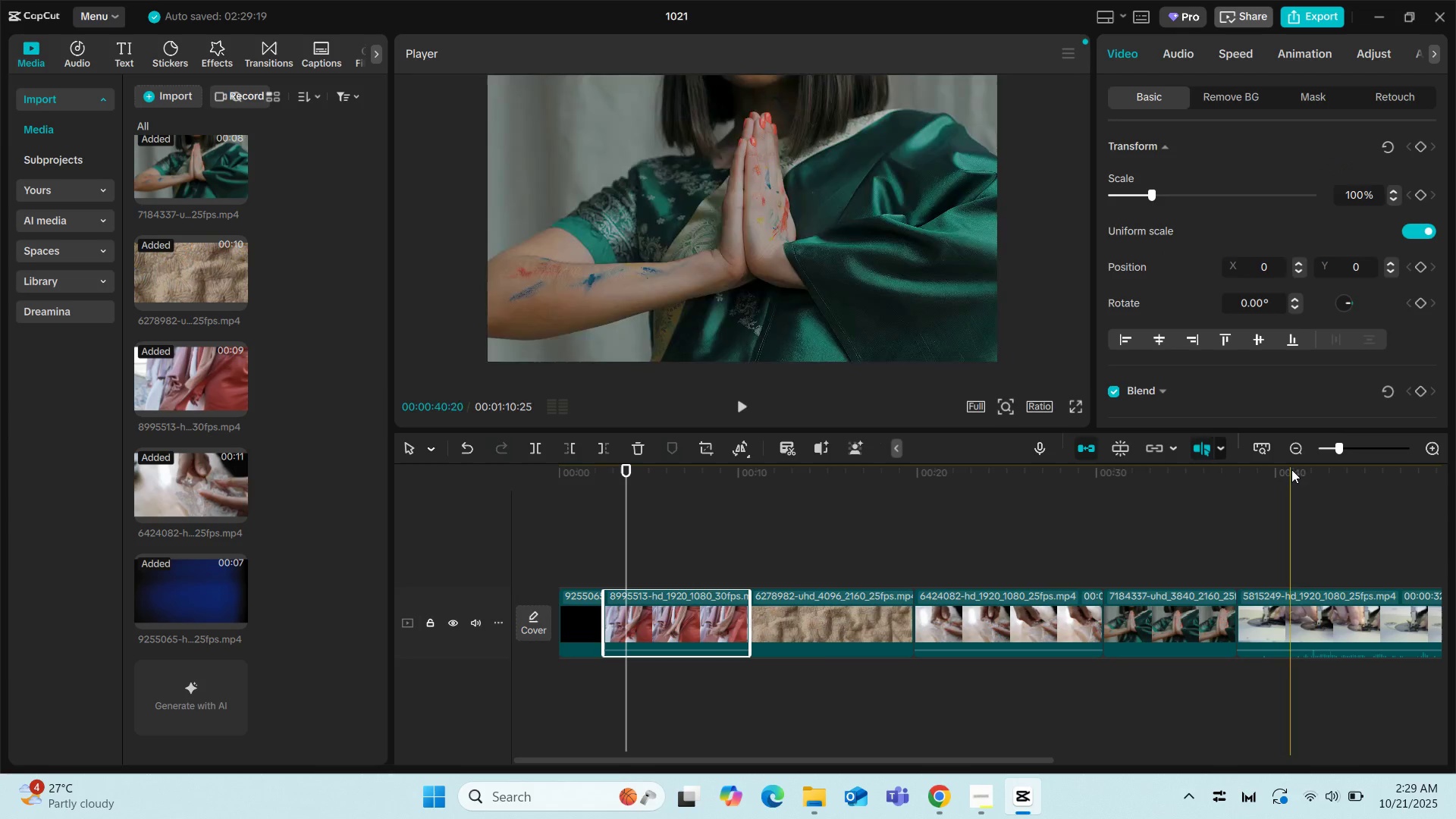 
left_click([1293, 450])
 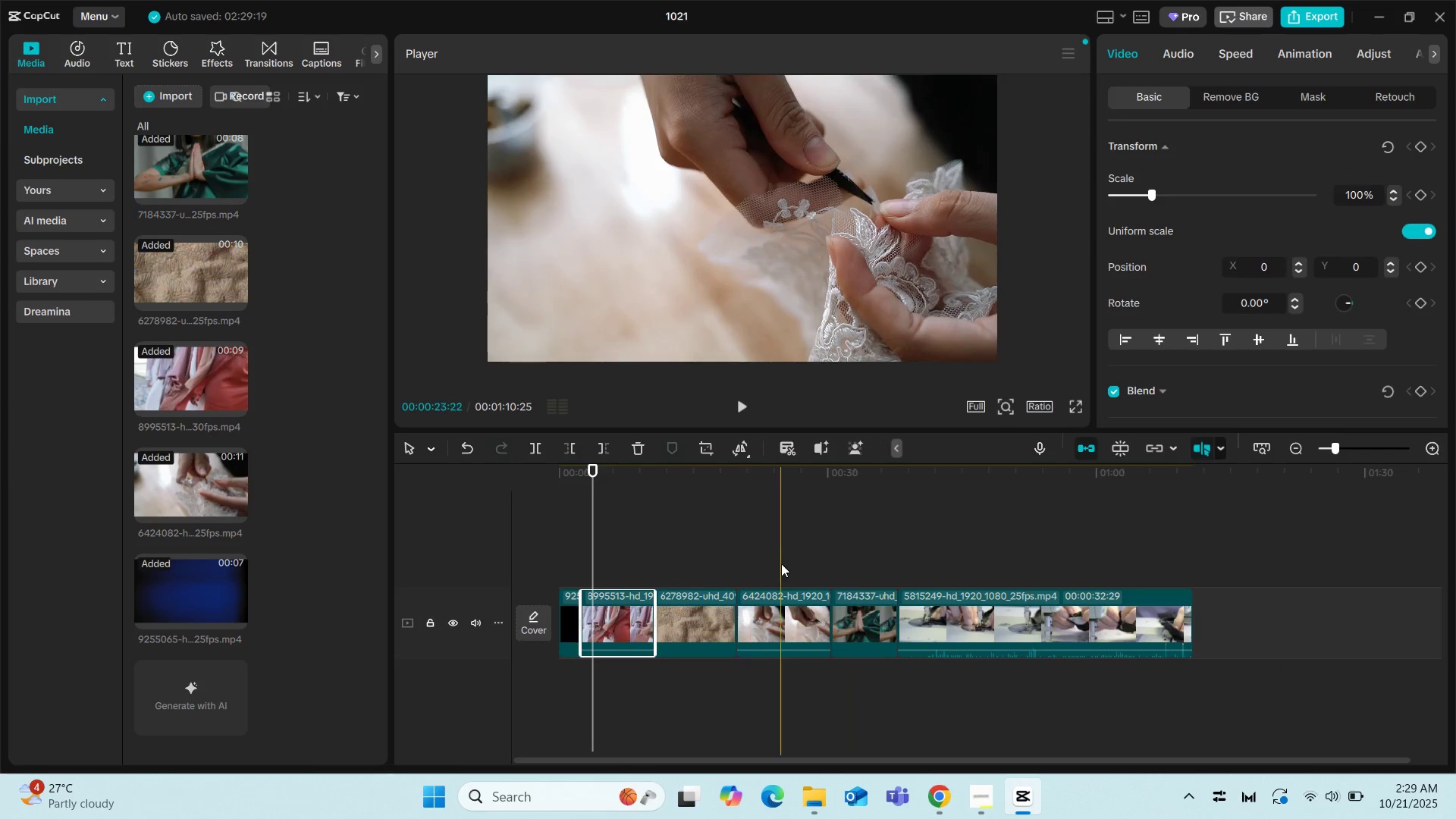 
left_click([783, 548])
 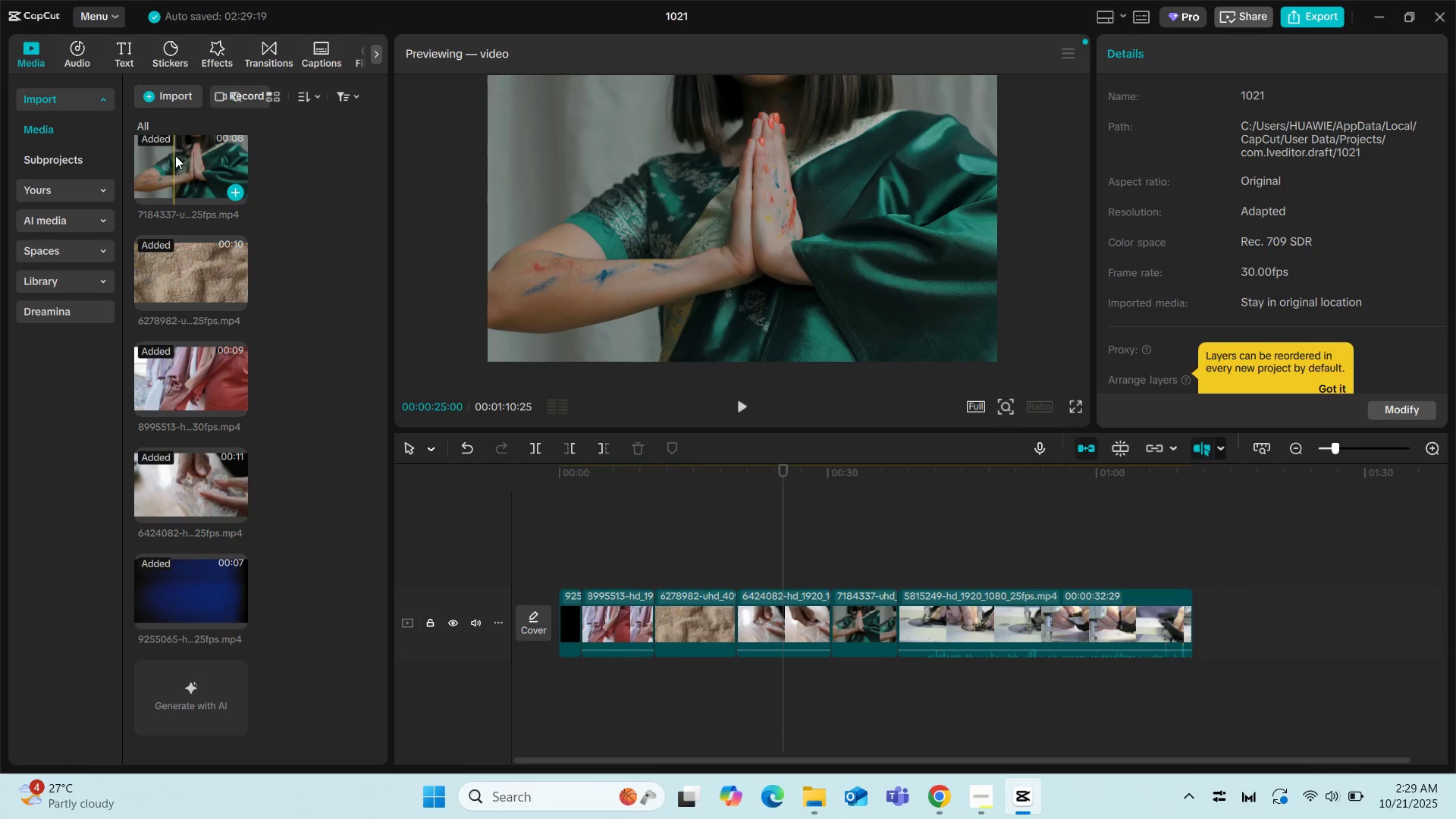 
left_click([160, 90])
 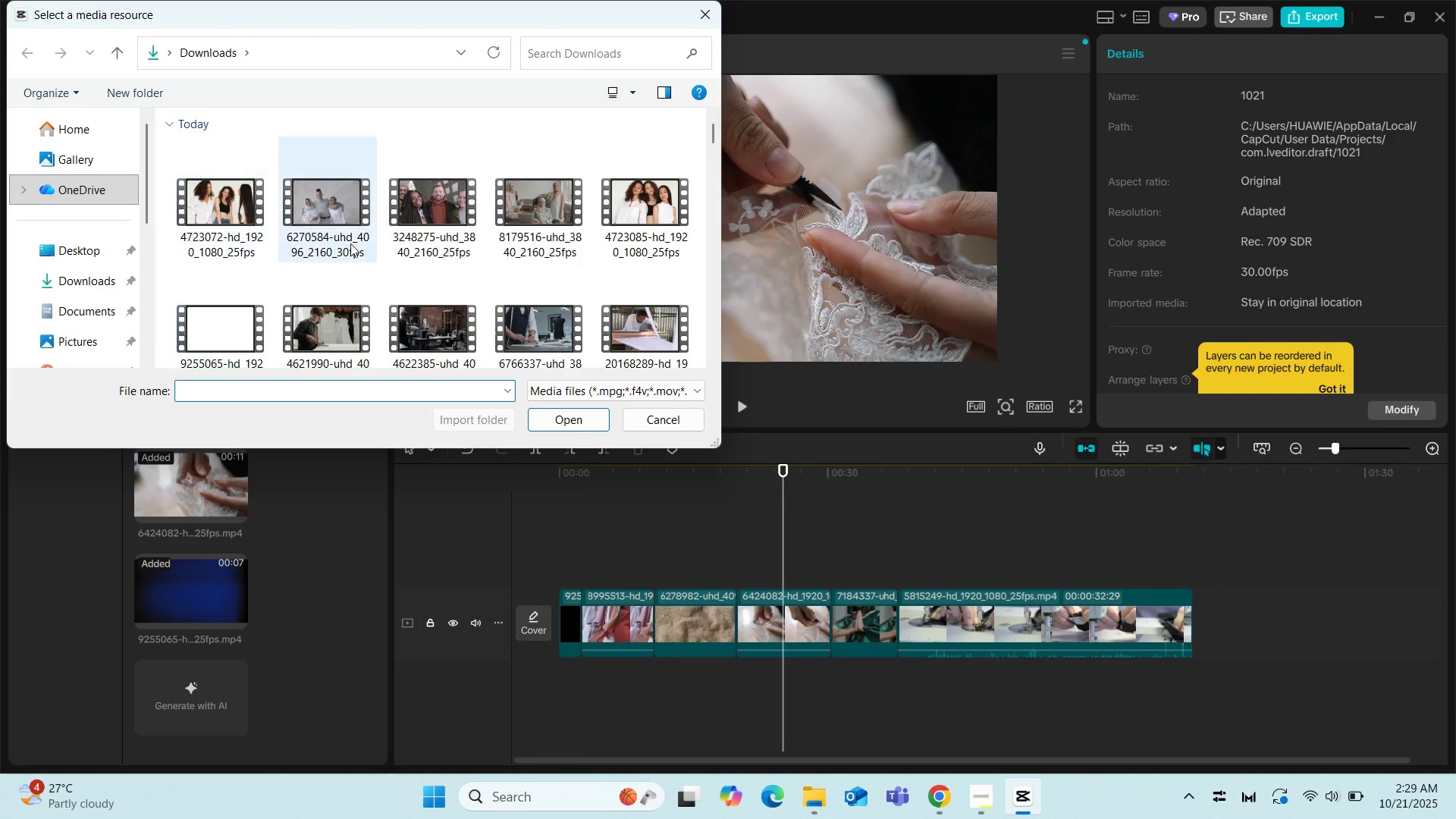 
scroll: coordinate [531, 353], scroll_direction: down, amount: 4.0
 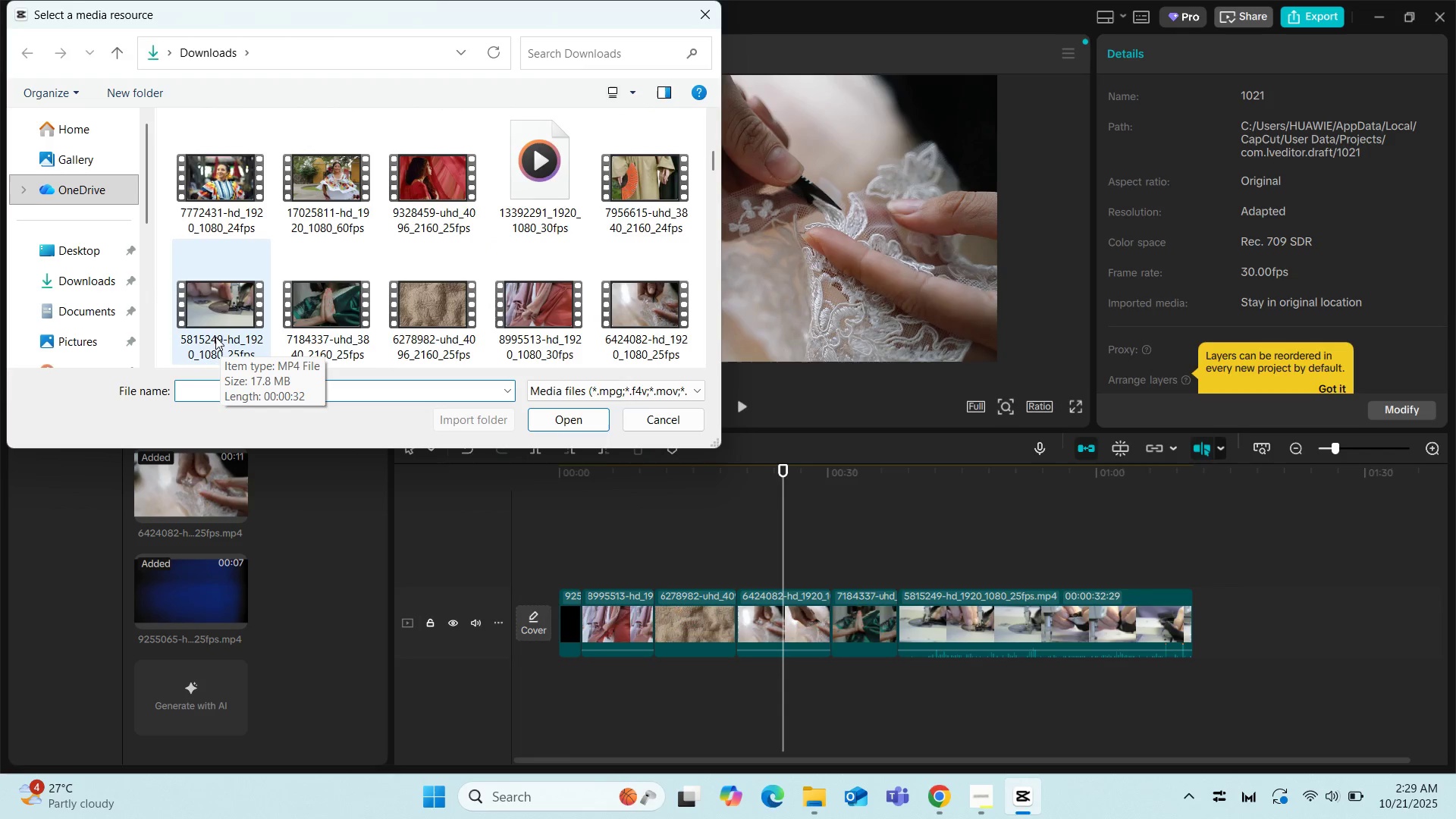 
scroll: coordinate [468, 329], scroll_direction: up, amount: 1.0
 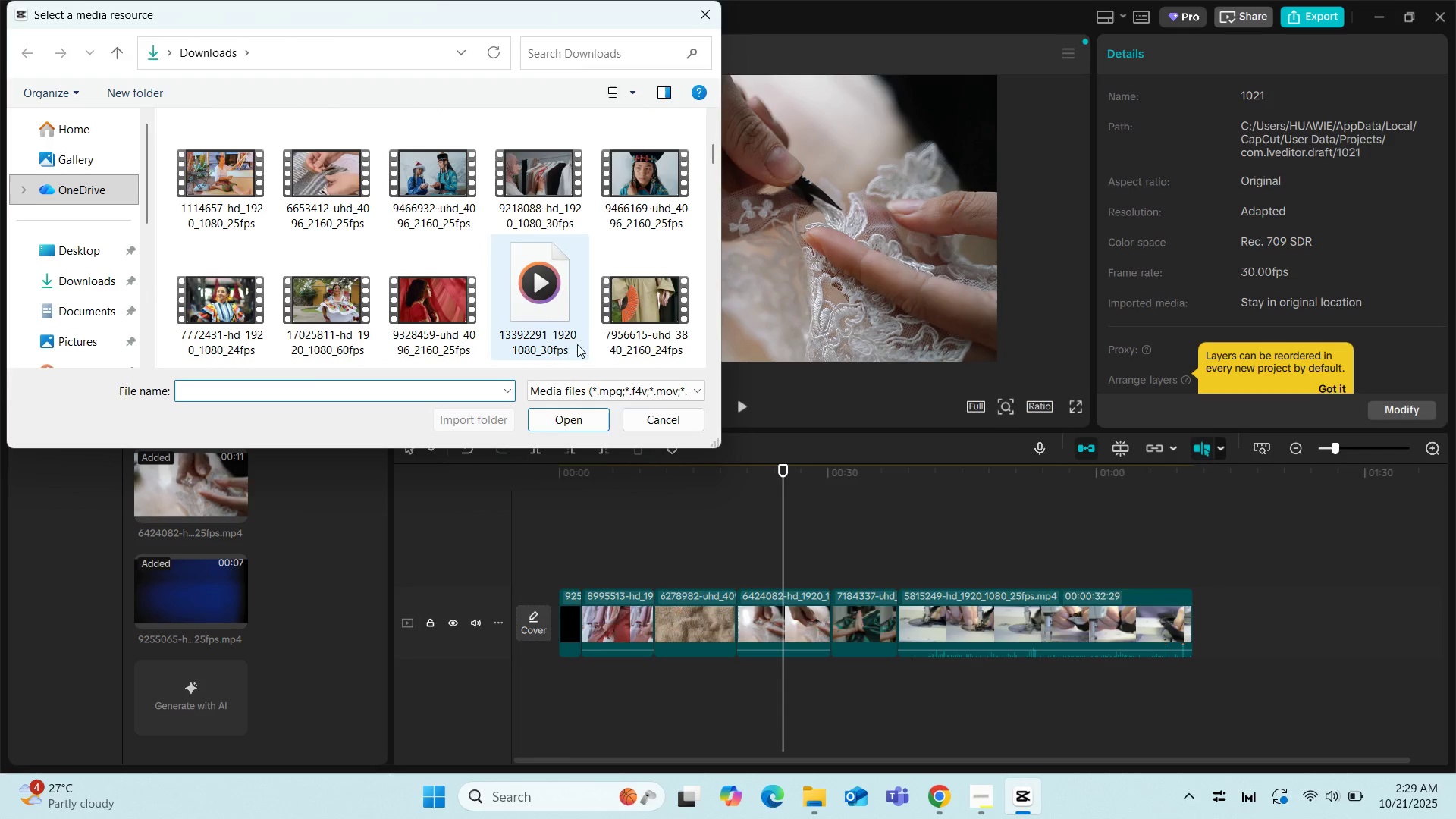 
mouse_move([576, 308])
 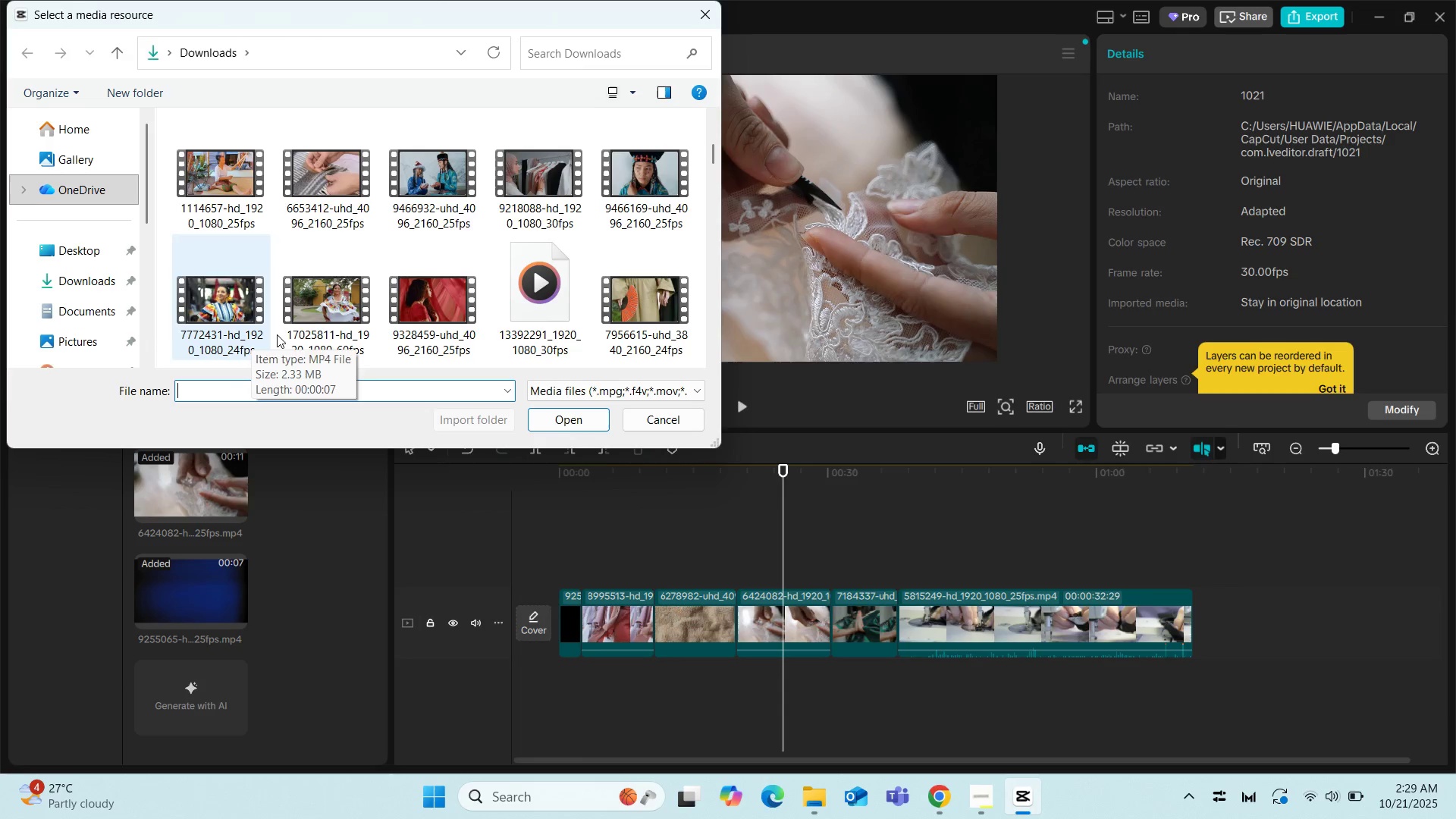 
left_click([428, 297])
 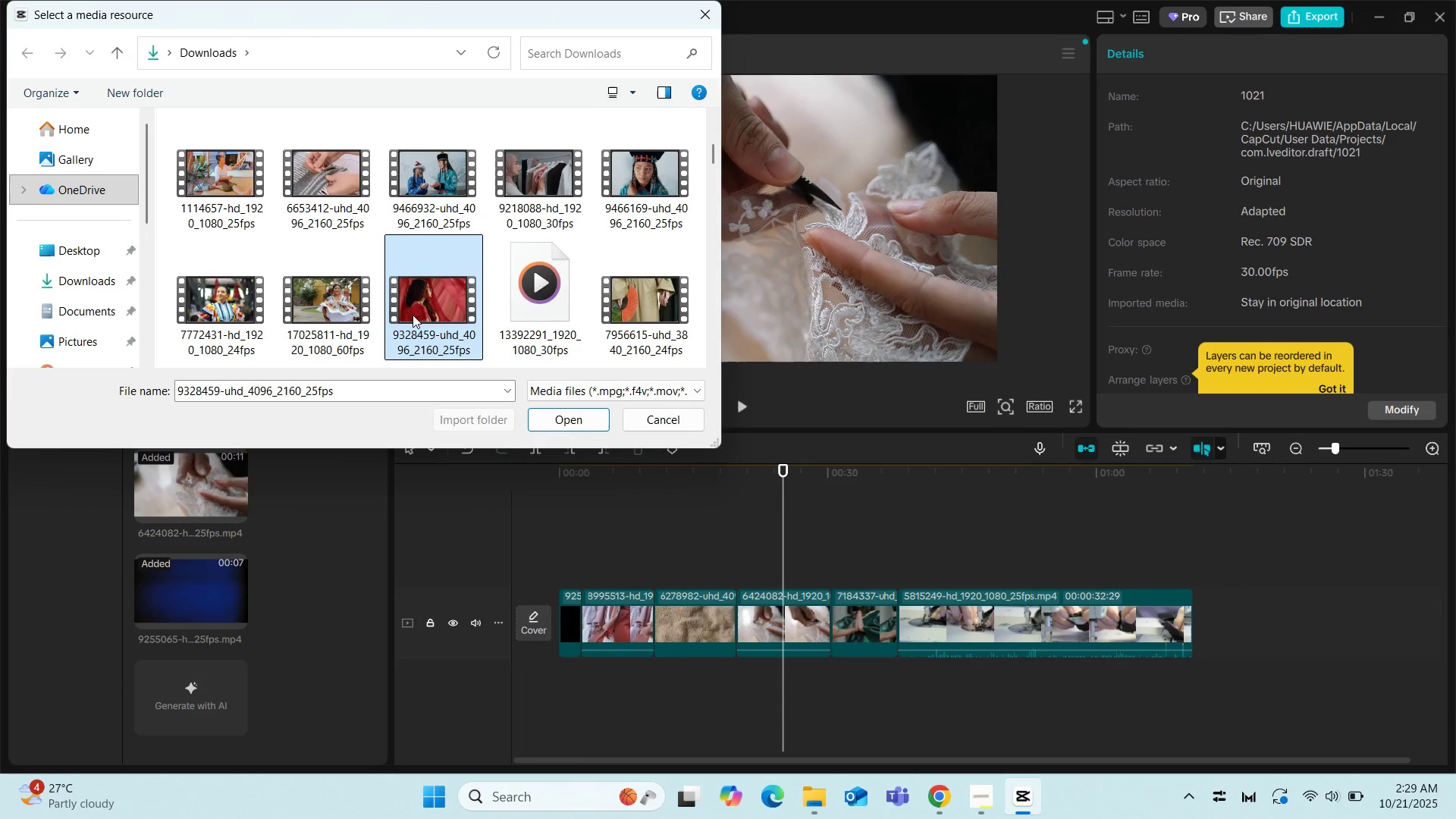 
hold_key(key=ControlLeft, duration=1.5)
left_click([328, 312])
 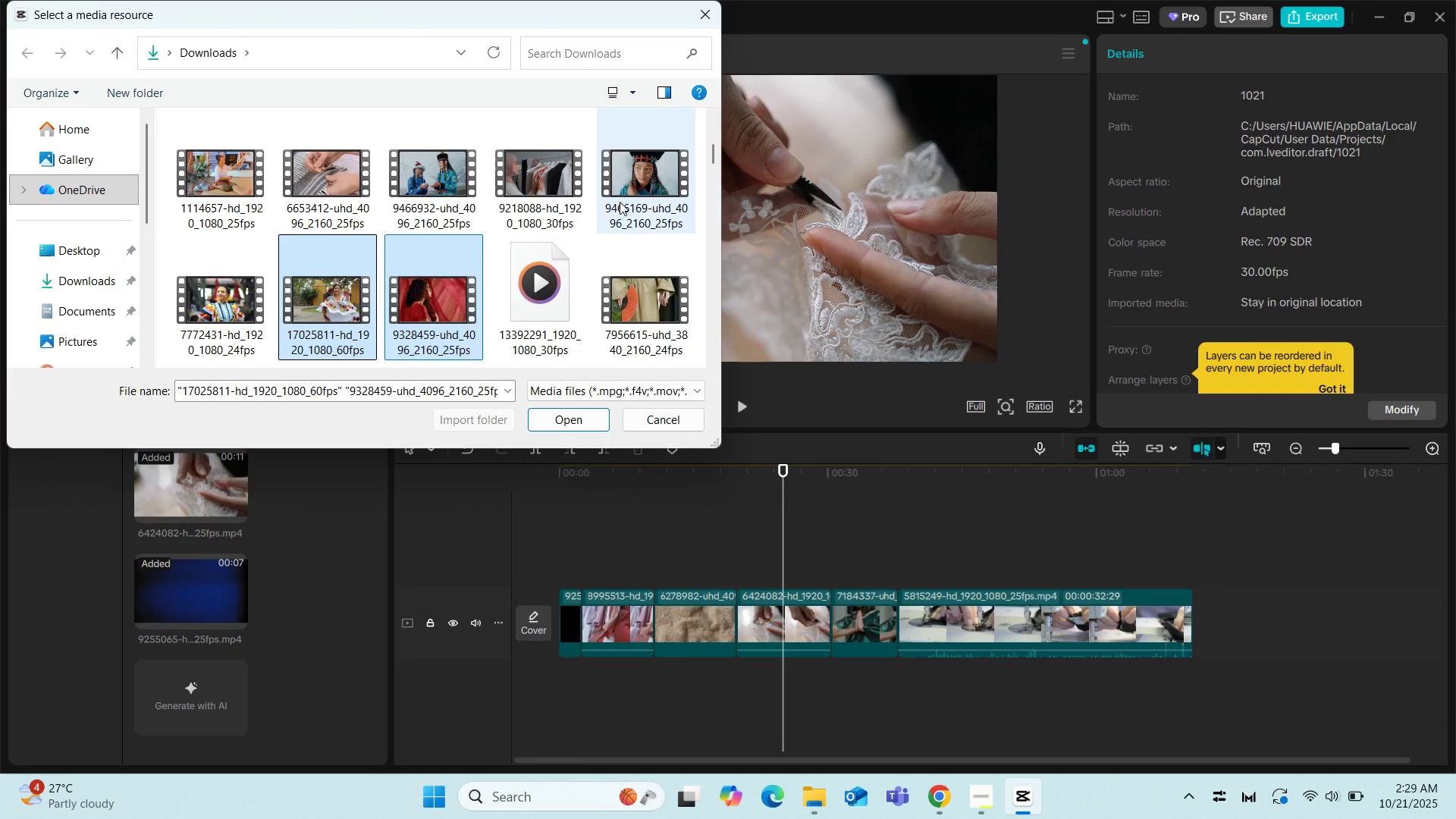 
left_click([623, 190])
 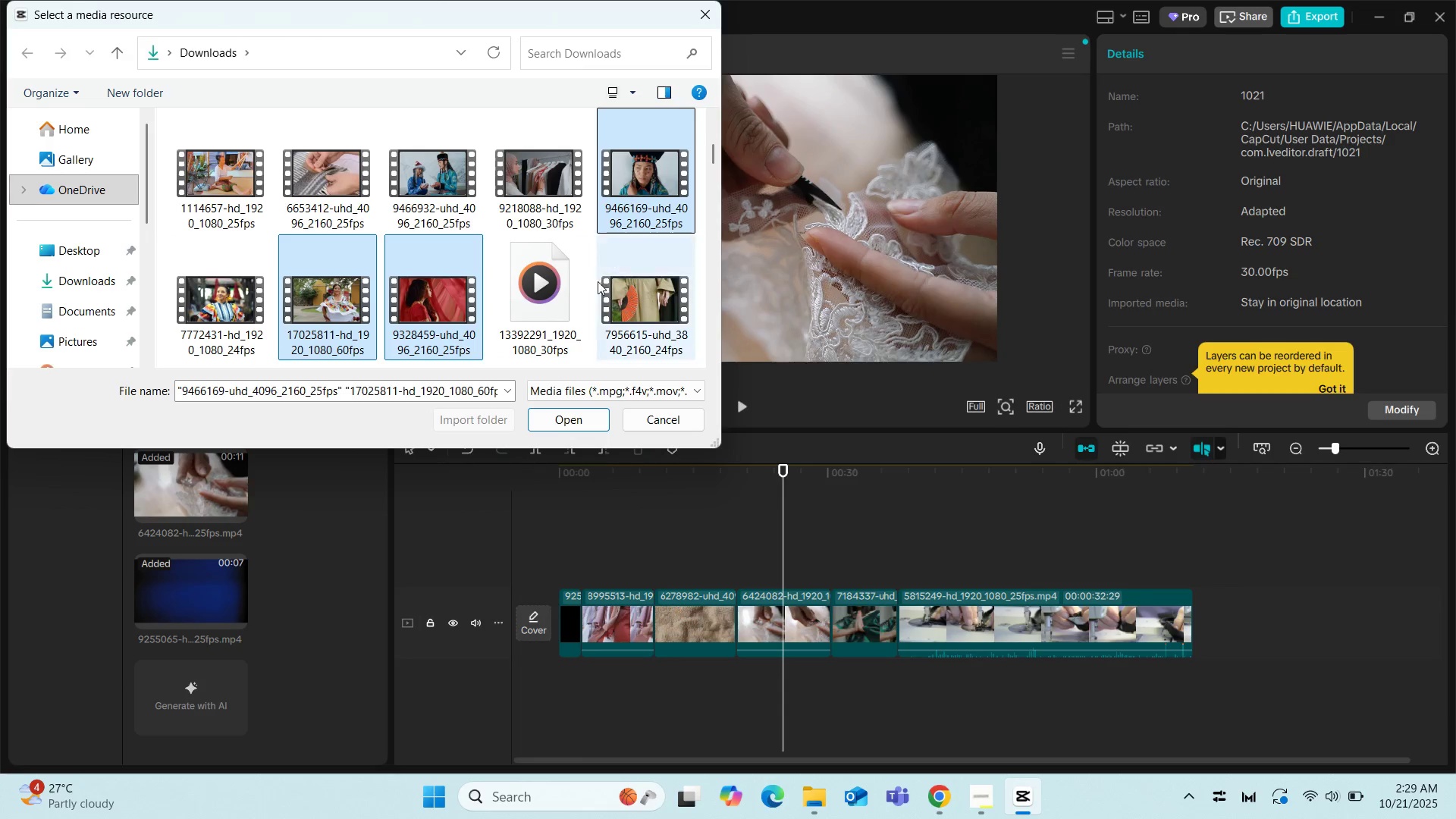 
hold_key(key=ControlLeft, duration=1.51)
left_click([620, 312])
 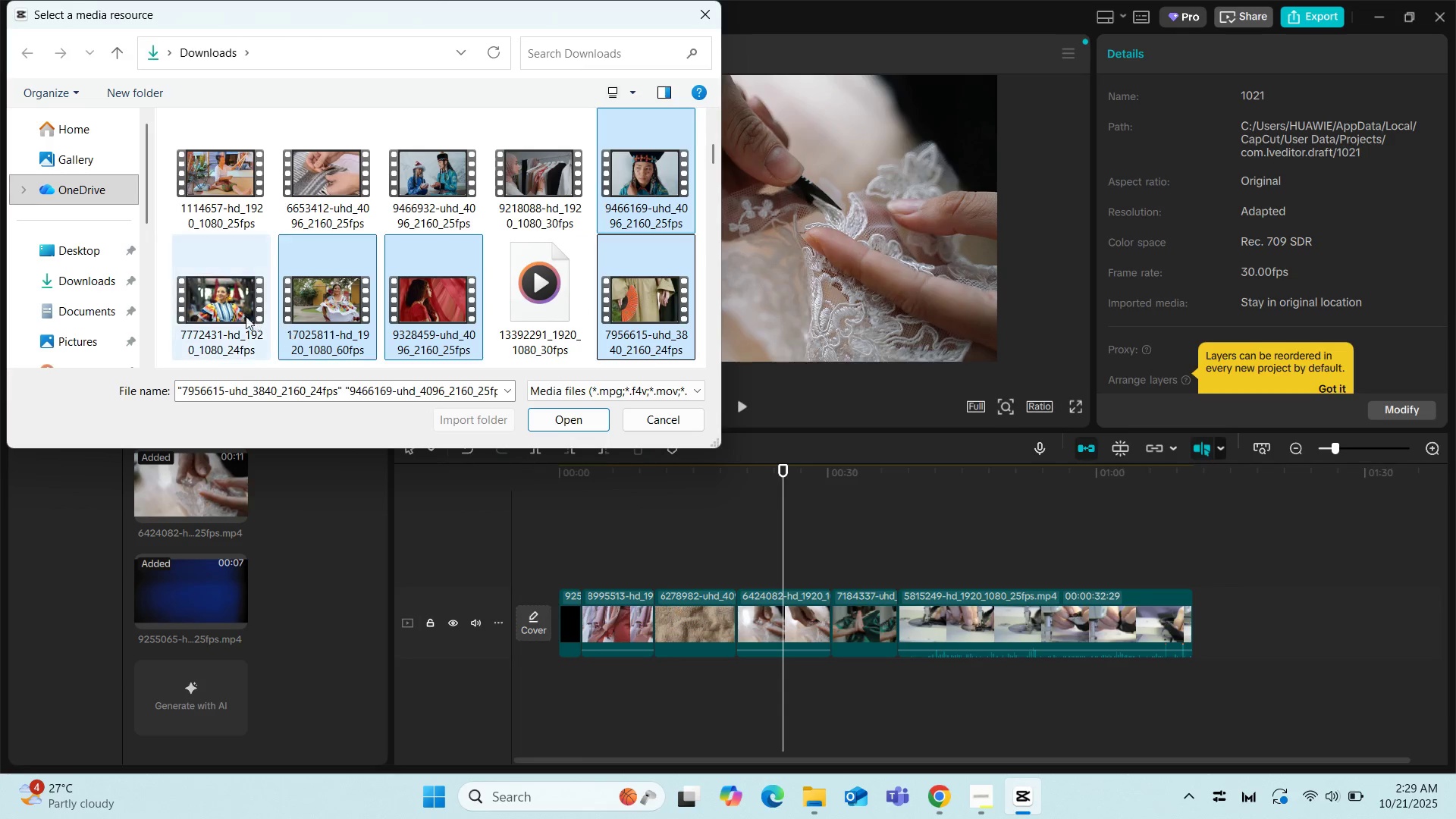 
hold_key(key=ControlLeft, duration=1.51)
left_click([229, 310])
 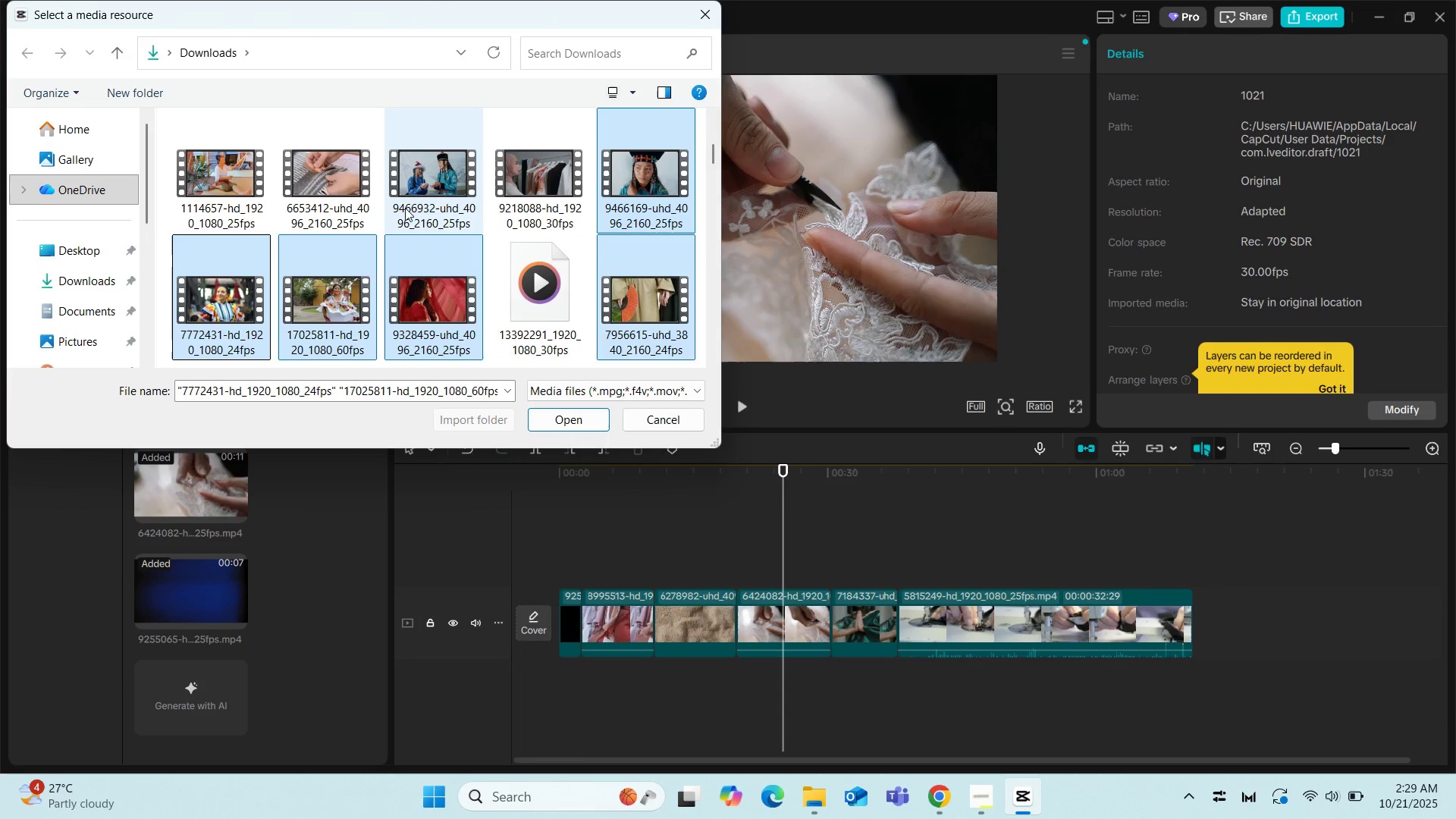 
hold_key(key=ControlLeft, duration=1.52)
left_click([417, 186])
 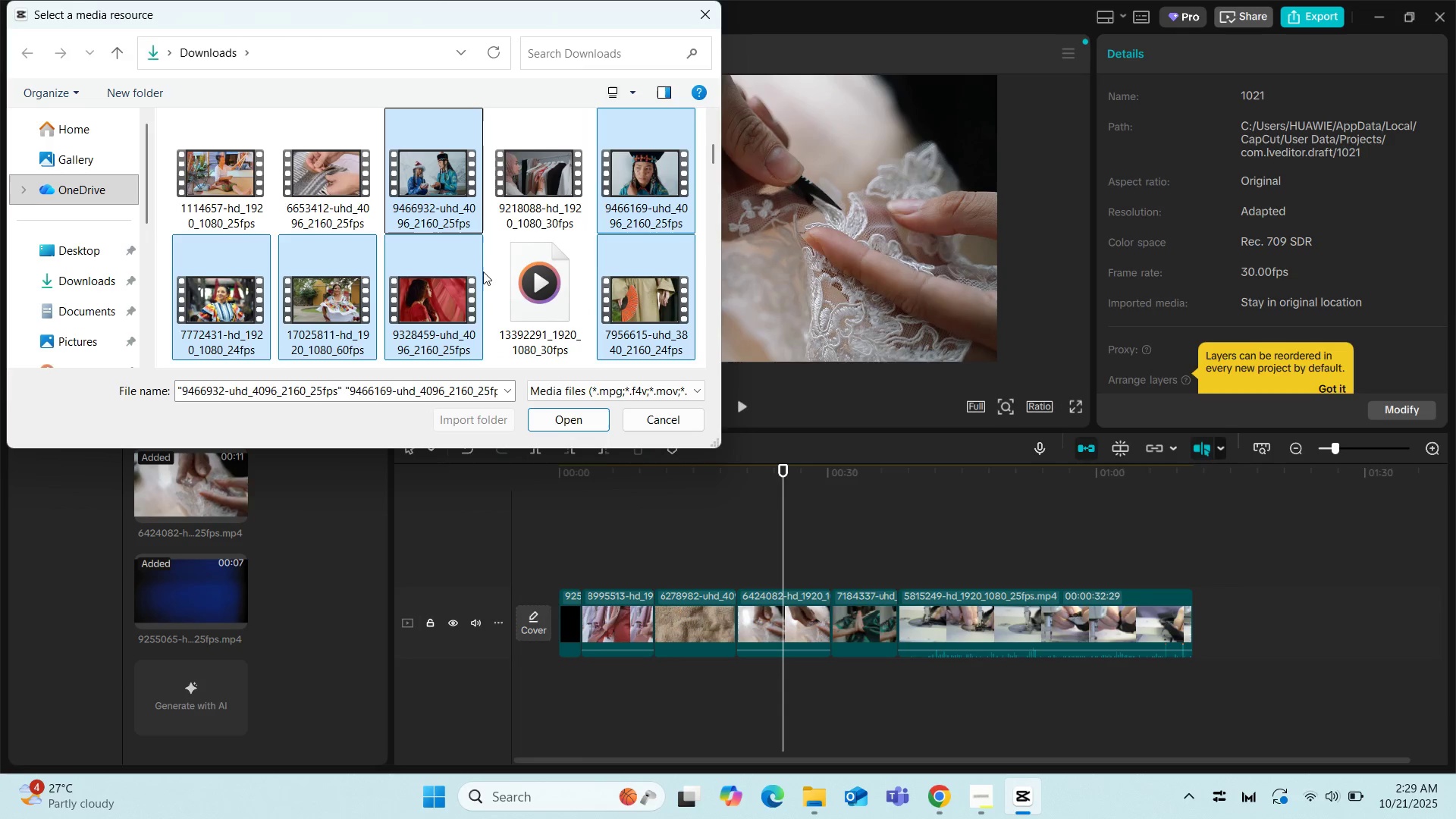 
key(Control+ControlLeft)
 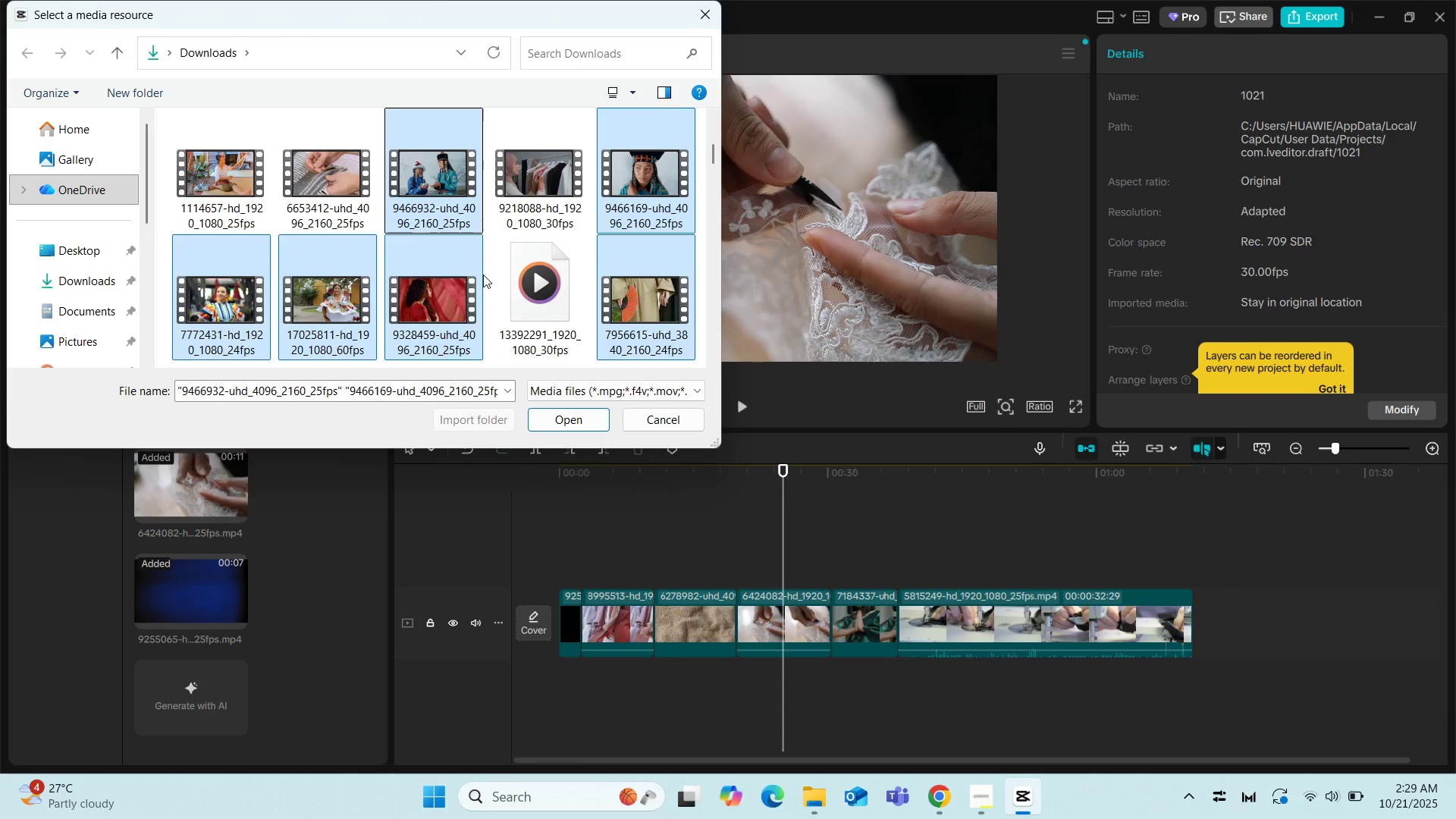 
key(Control+ControlLeft)
 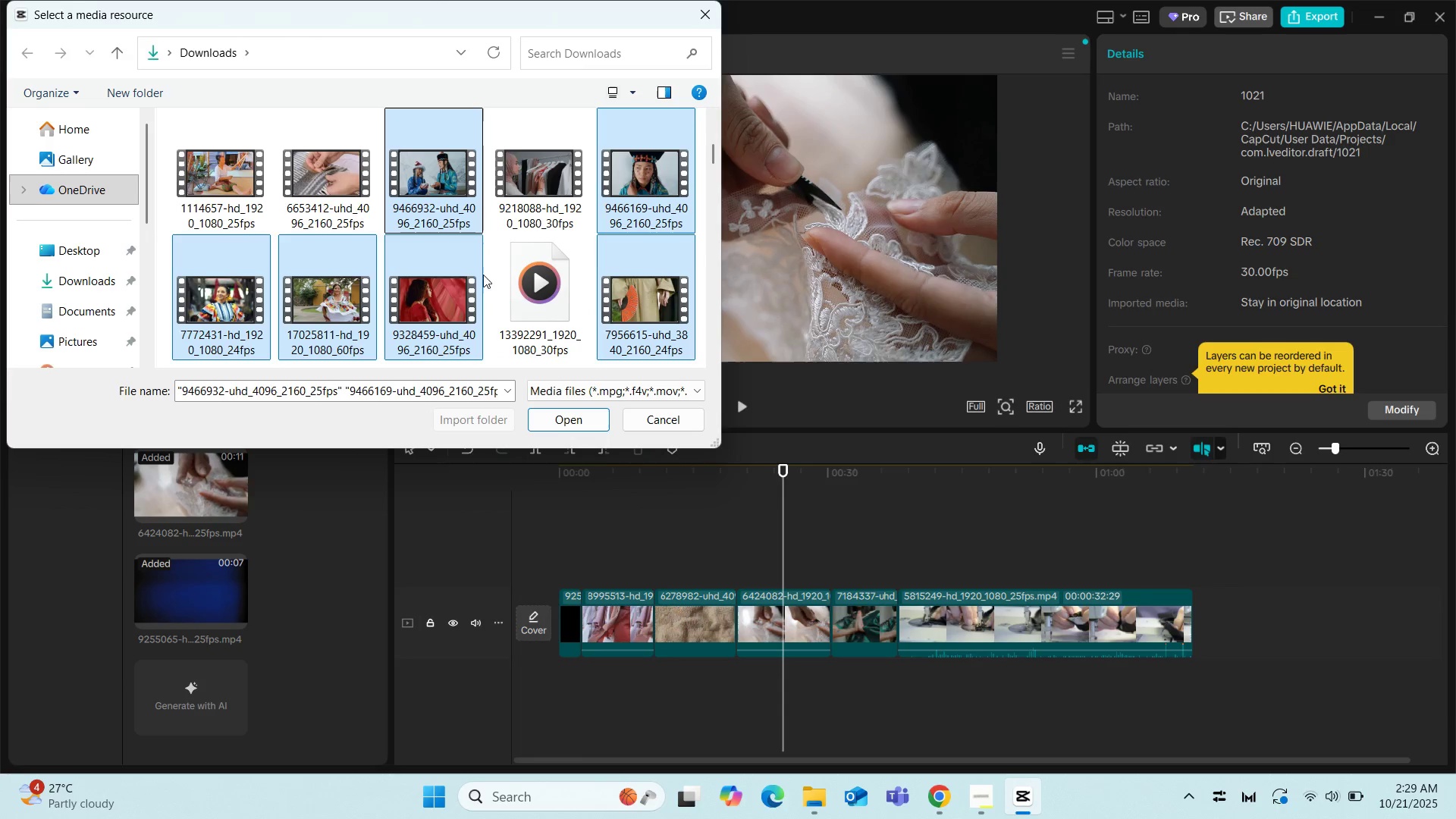 
key(Control+ControlLeft)
 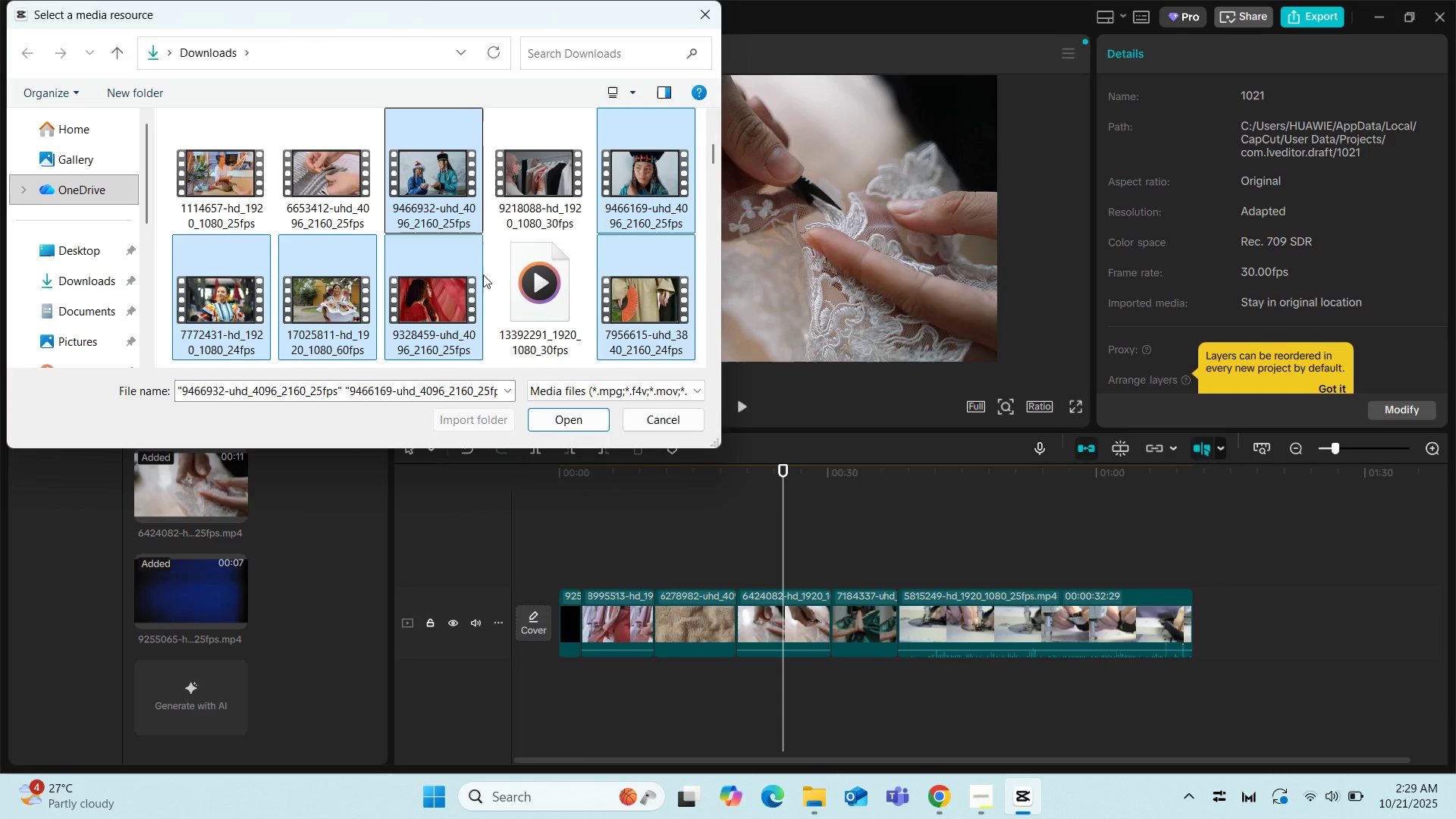 
key(Control+ControlLeft)
 